 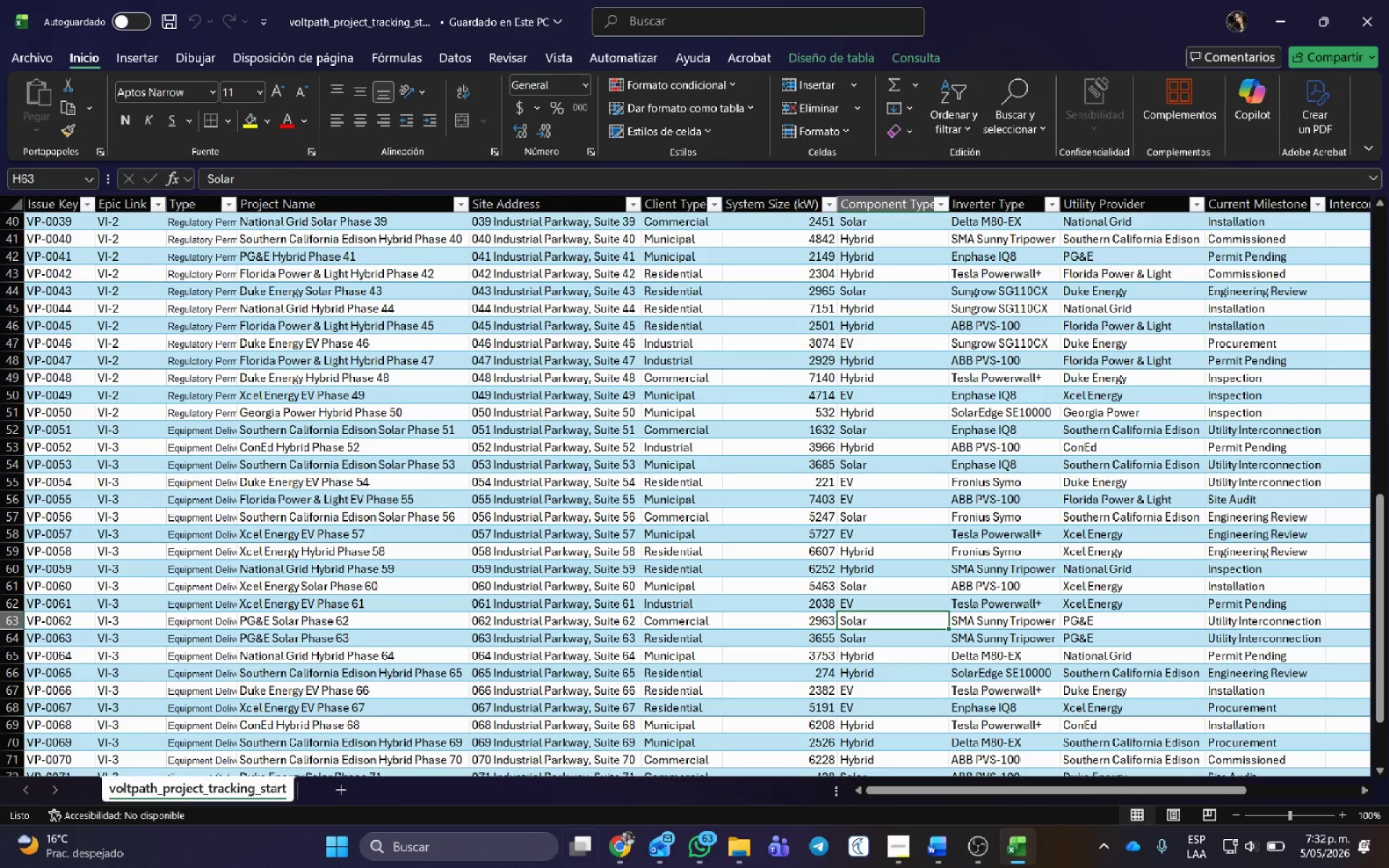 
left_click([603, 840])
 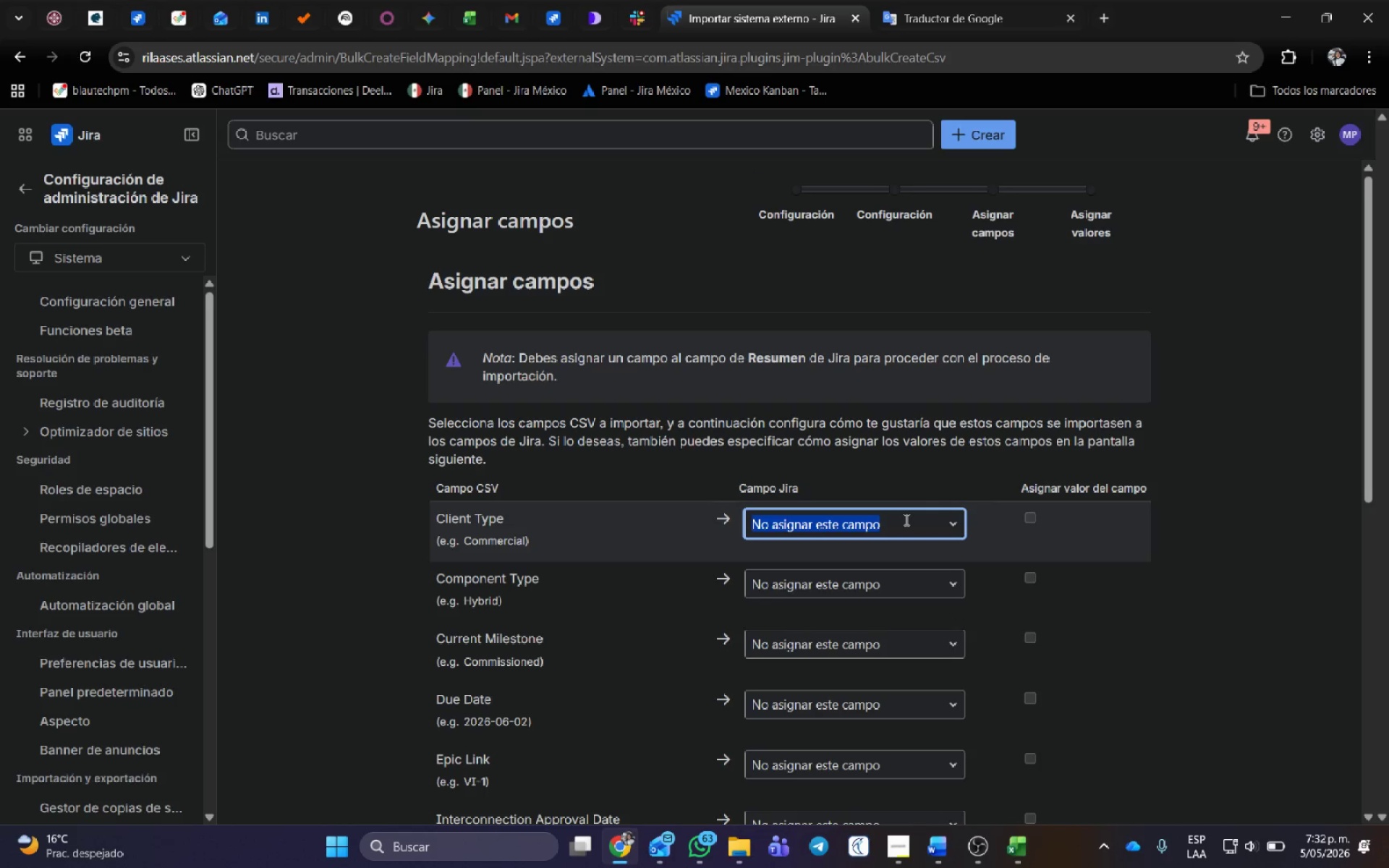 
left_click([1003, 841])
 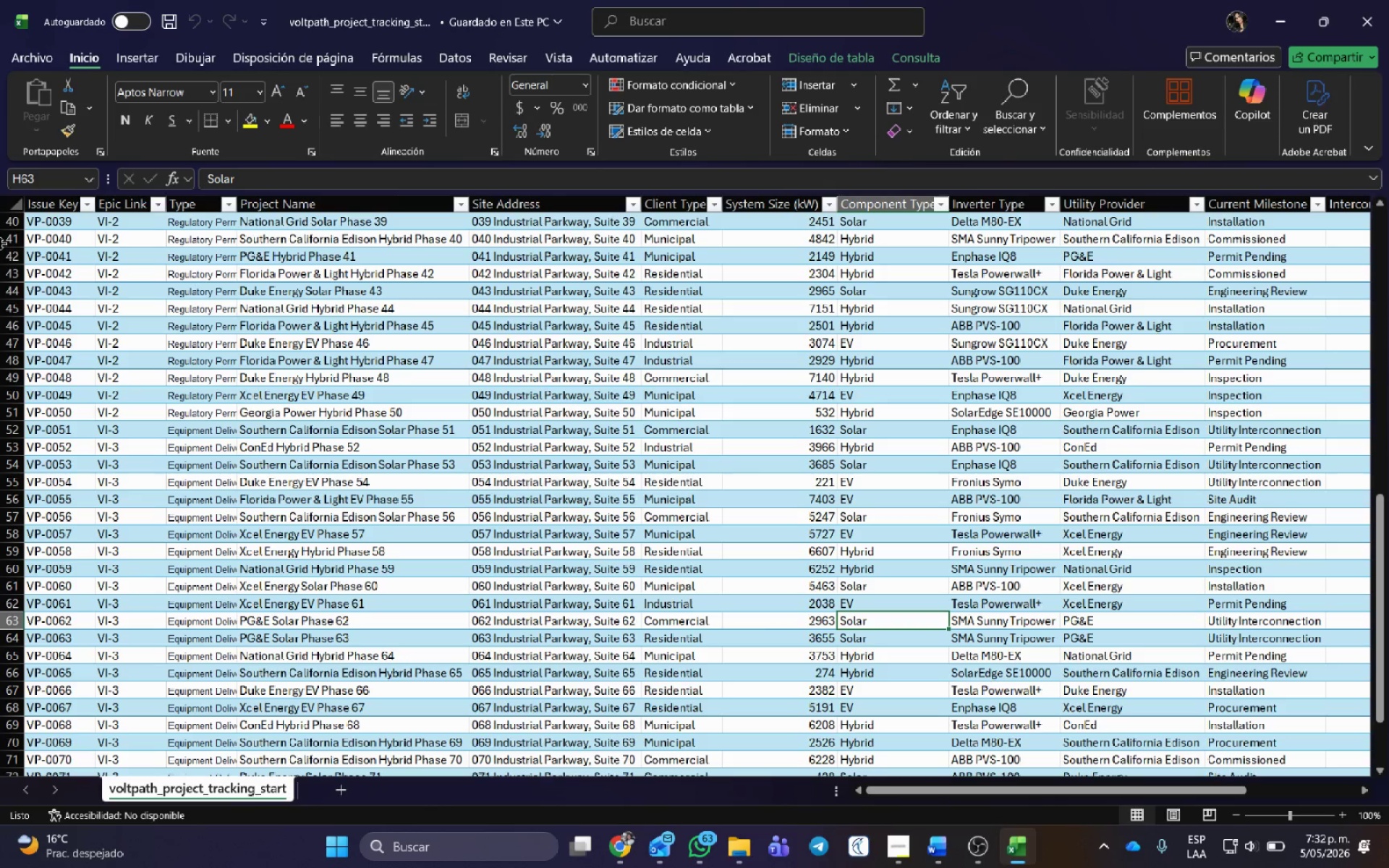 
scroll: coordinate [524, 314], scroll_direction: up, amount: 15.0
 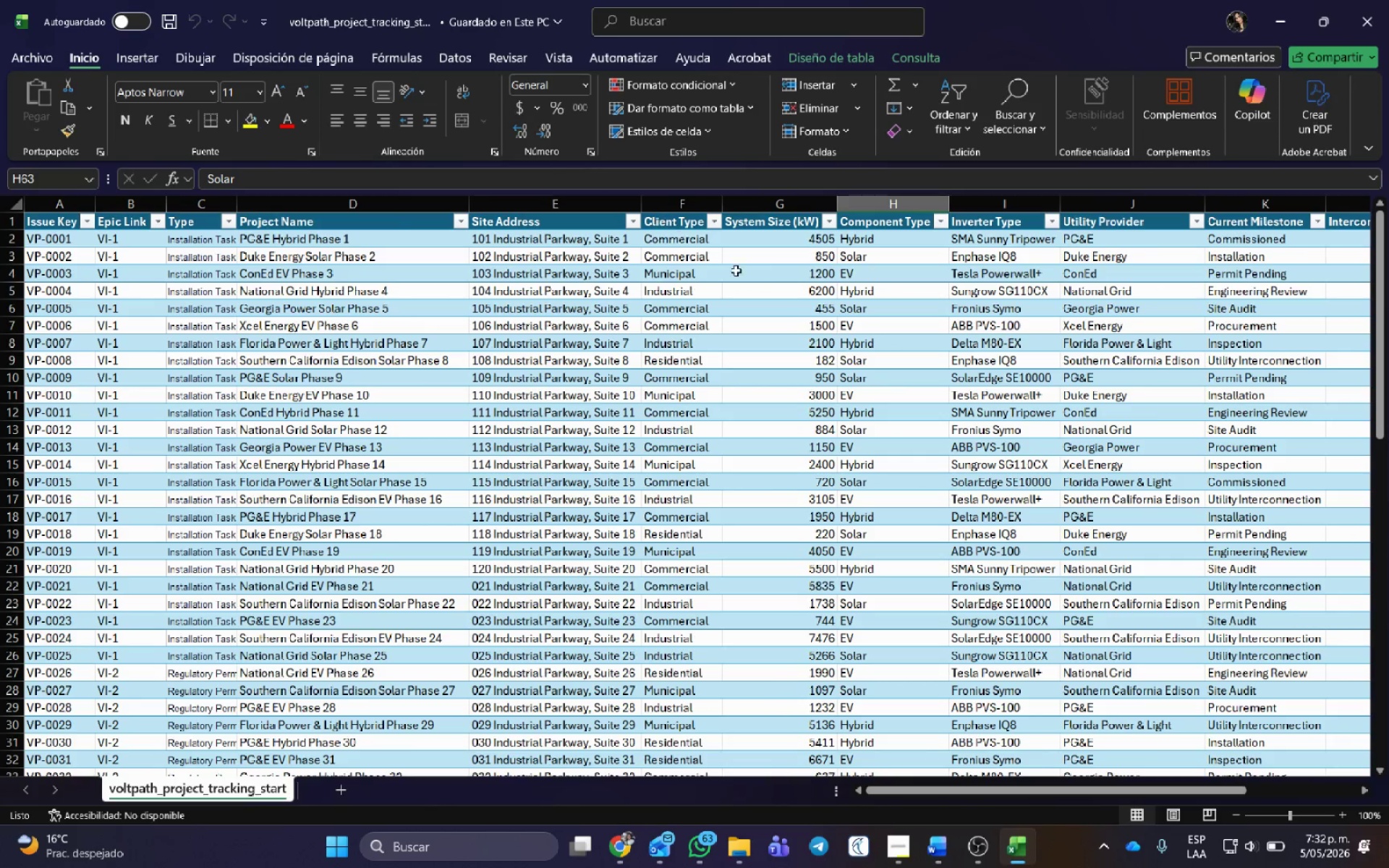 
key(Alt+AltLeft)
 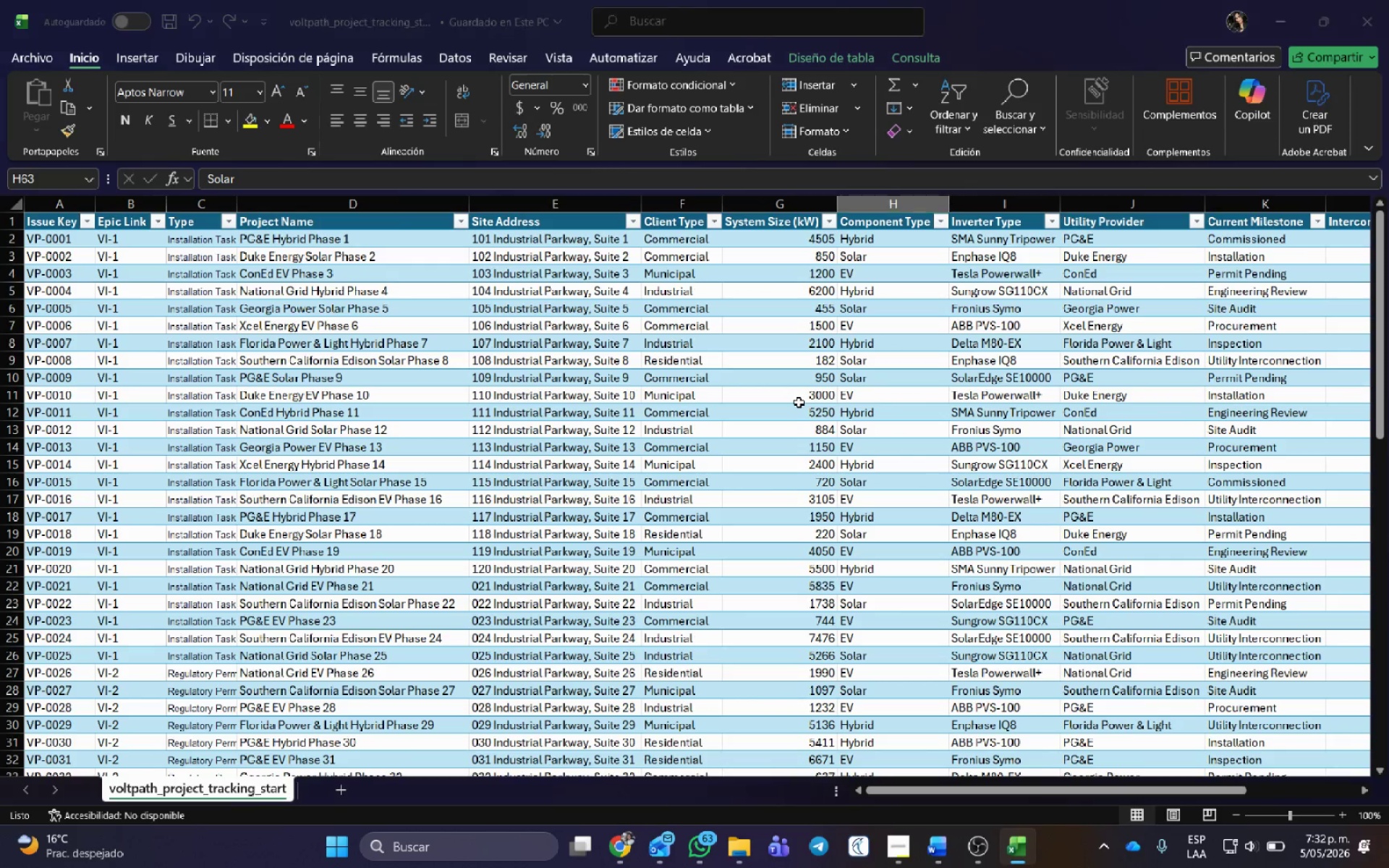 
key(Tab)
type(CLI)
 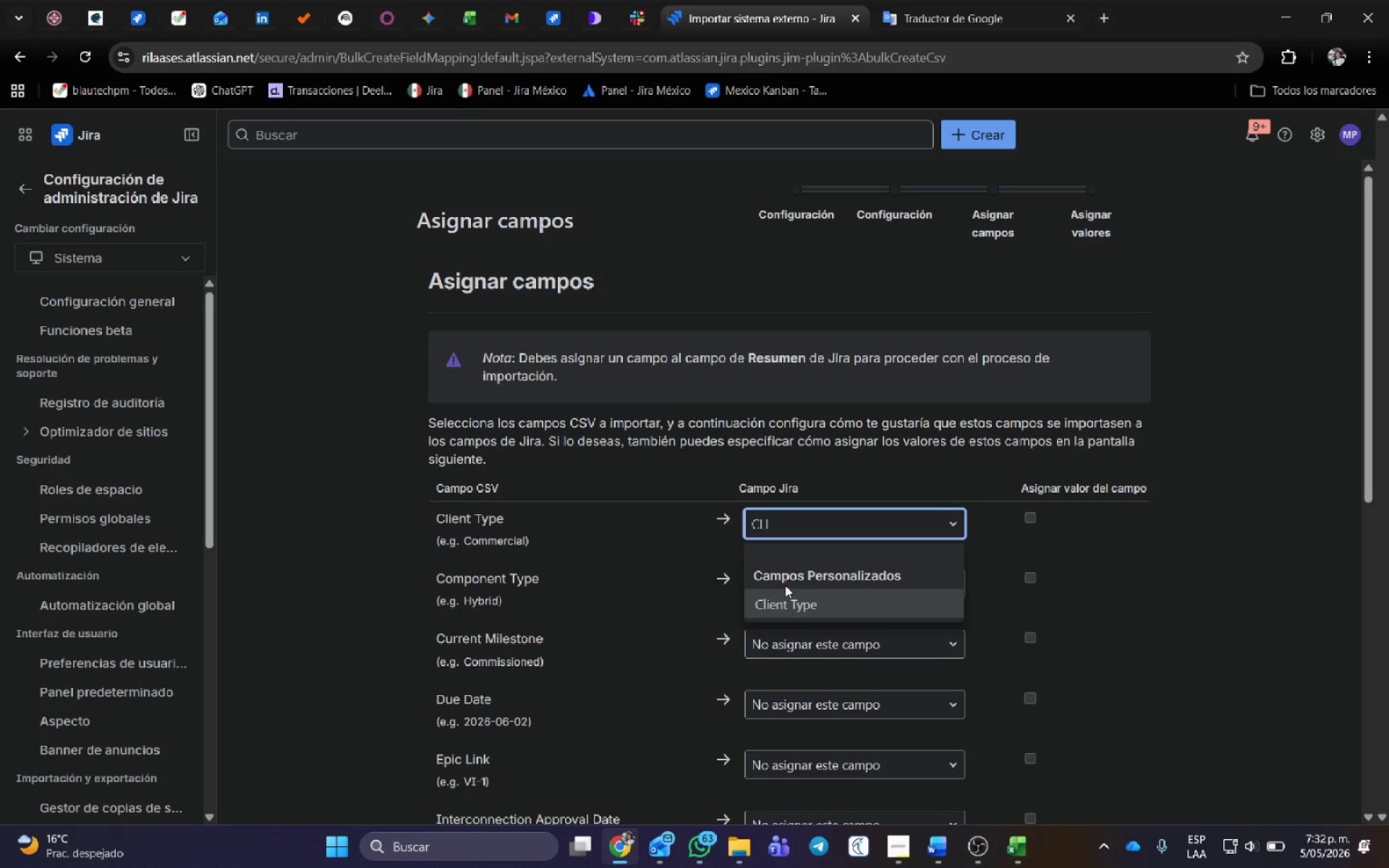 
left_click([798, 611])
 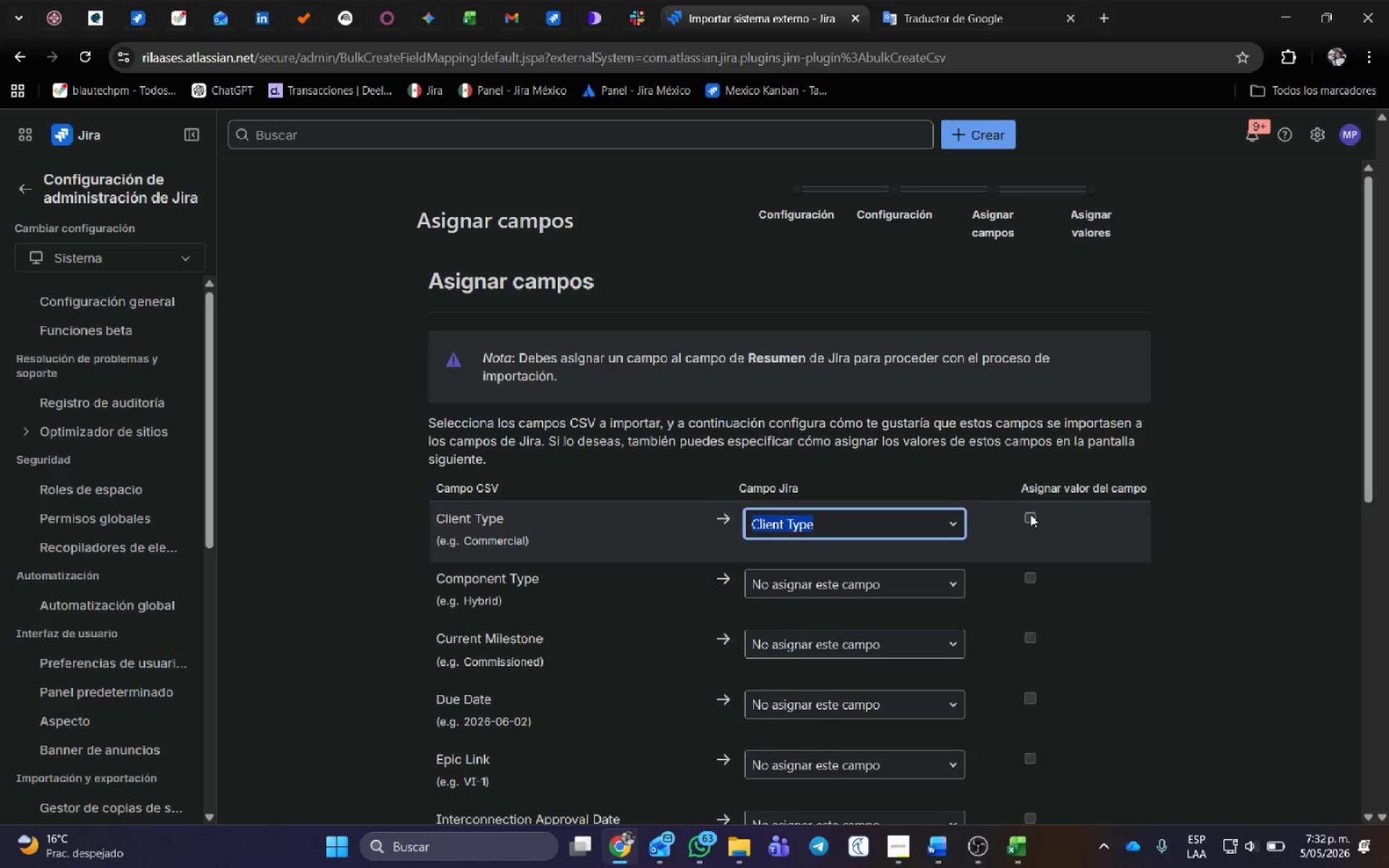 
left_click([1030, 514])
 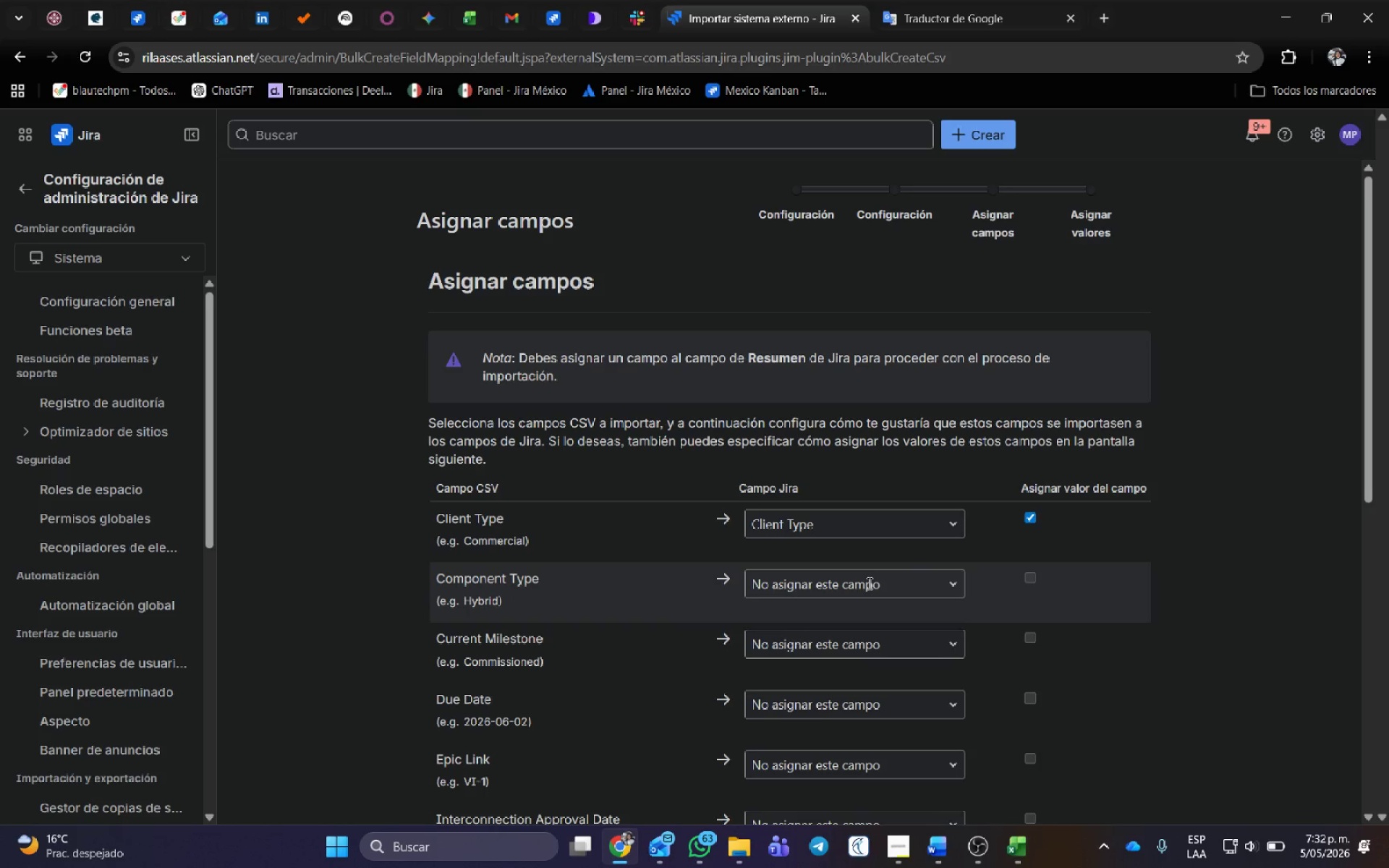 
left_click([868, 583])
 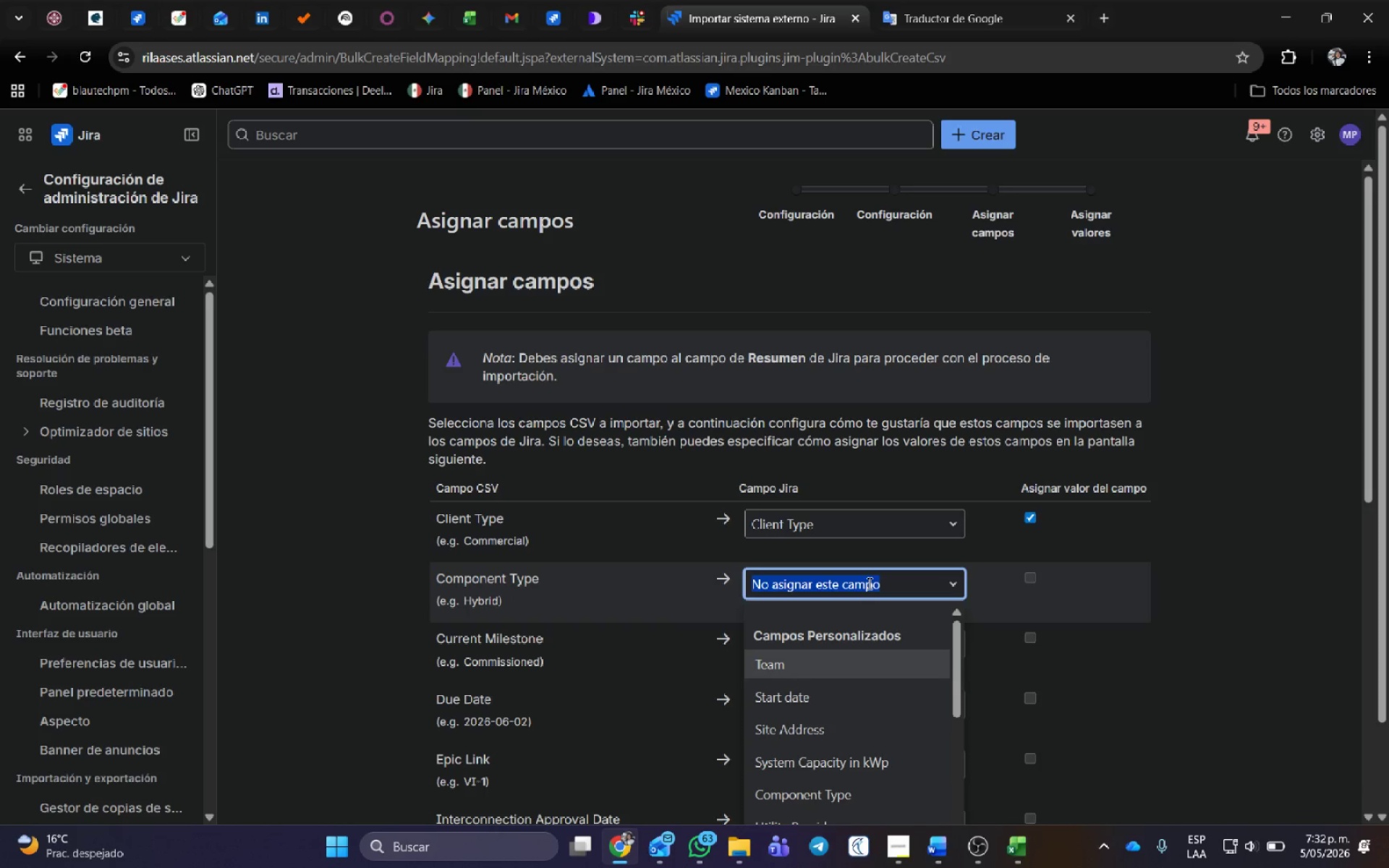 
key(Alt+AltLeft)
 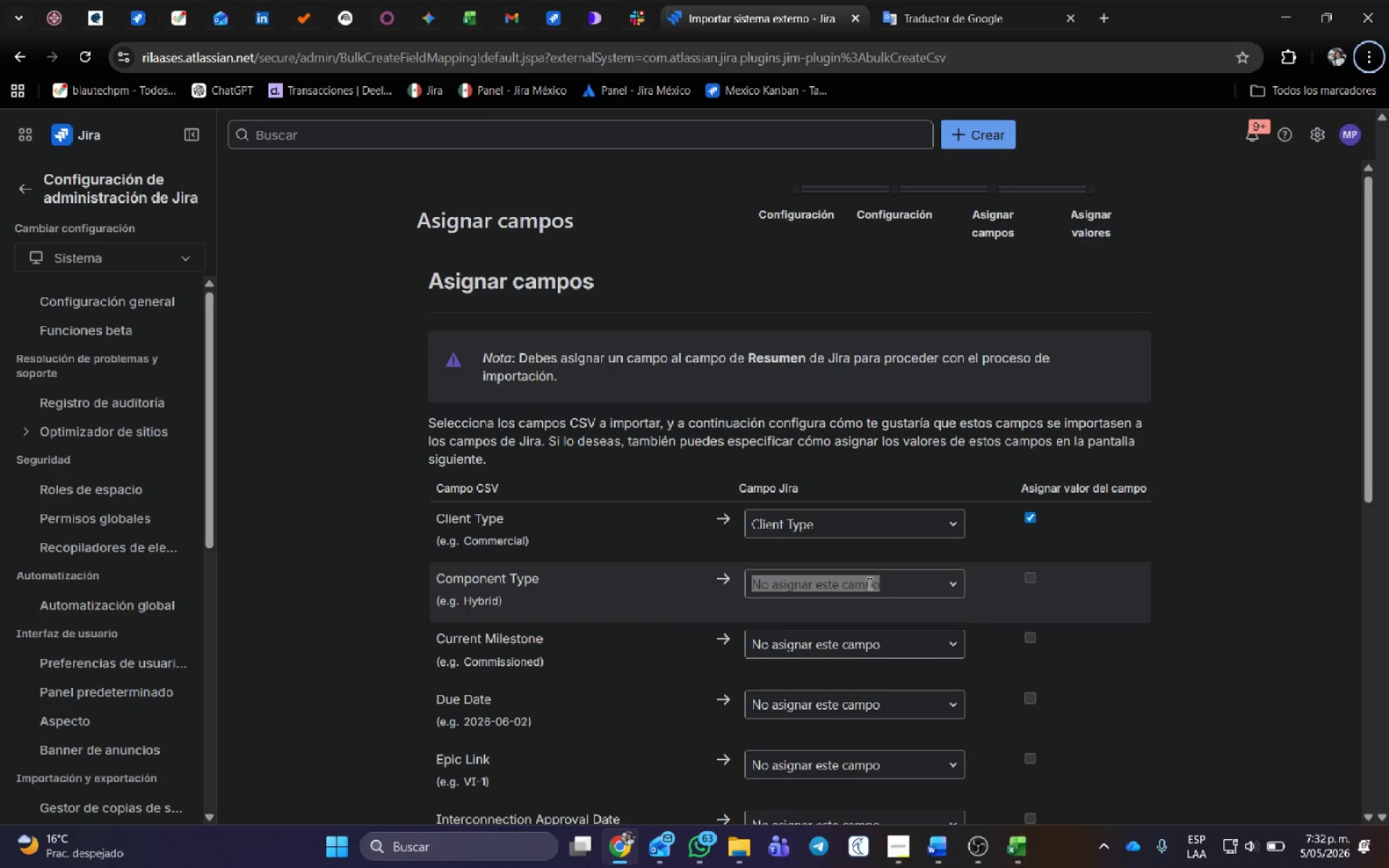 
key(Alt+AltLeft)
 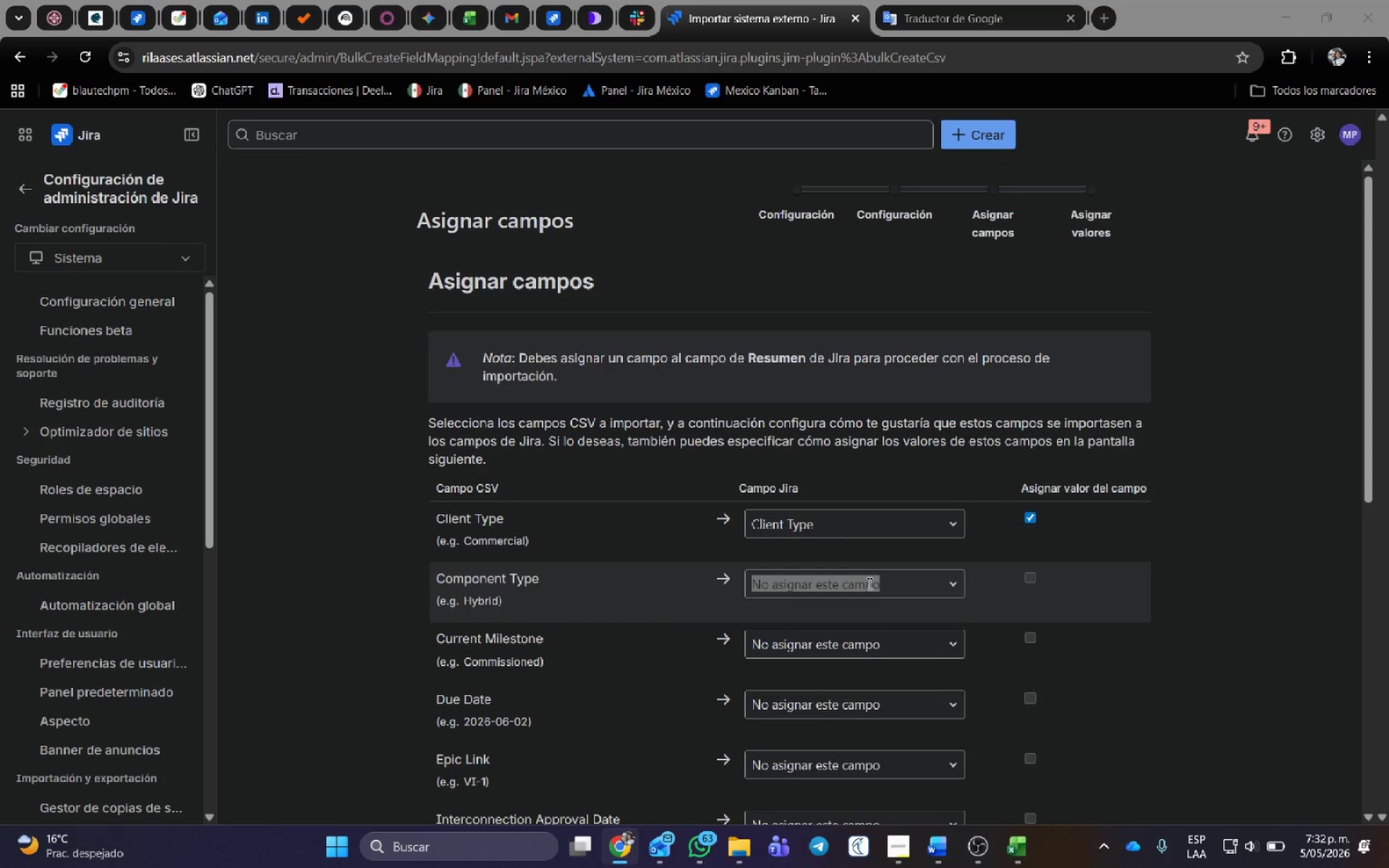 
key(Alt+Tab)
 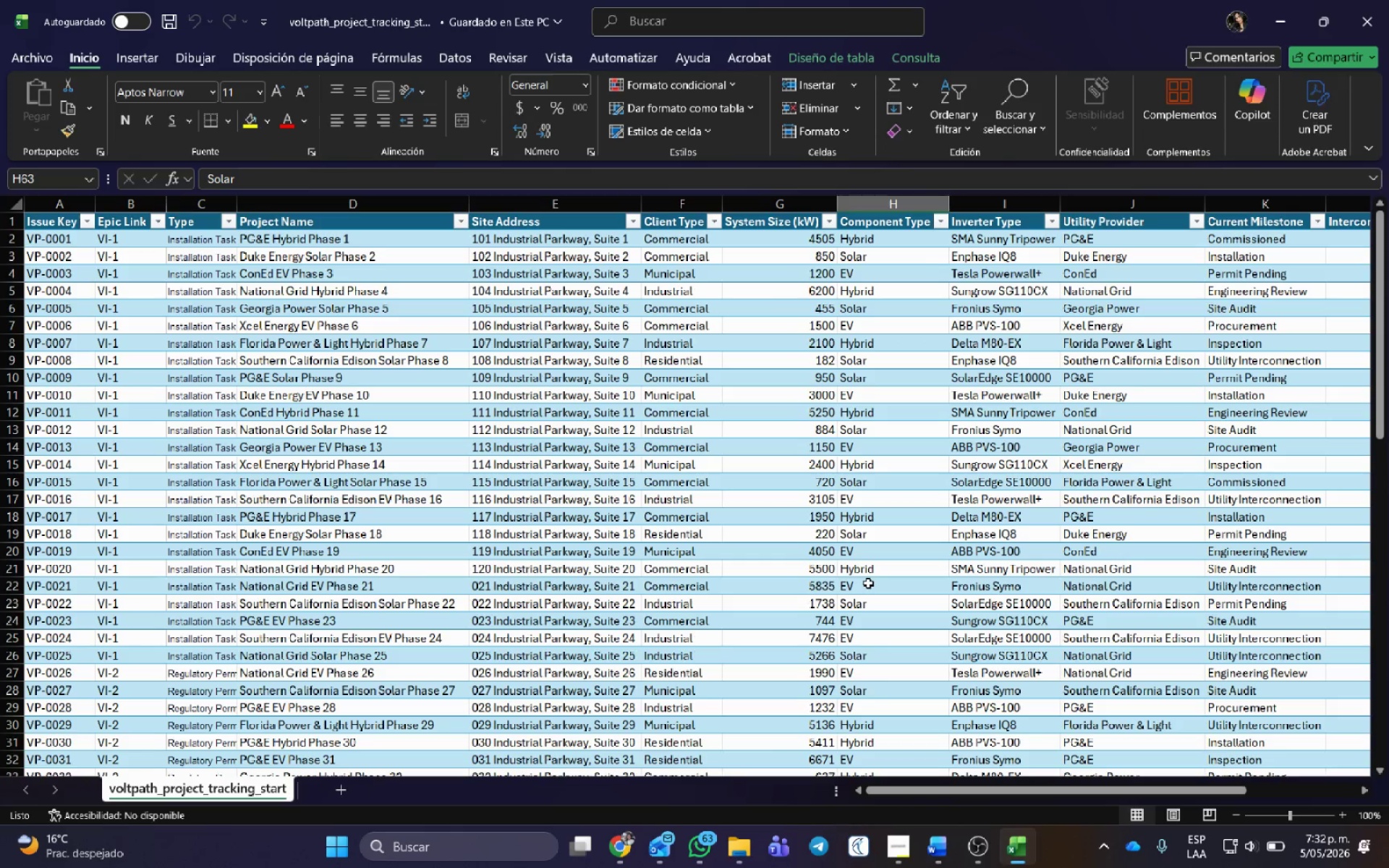 
key(Alt+AltLeft)
 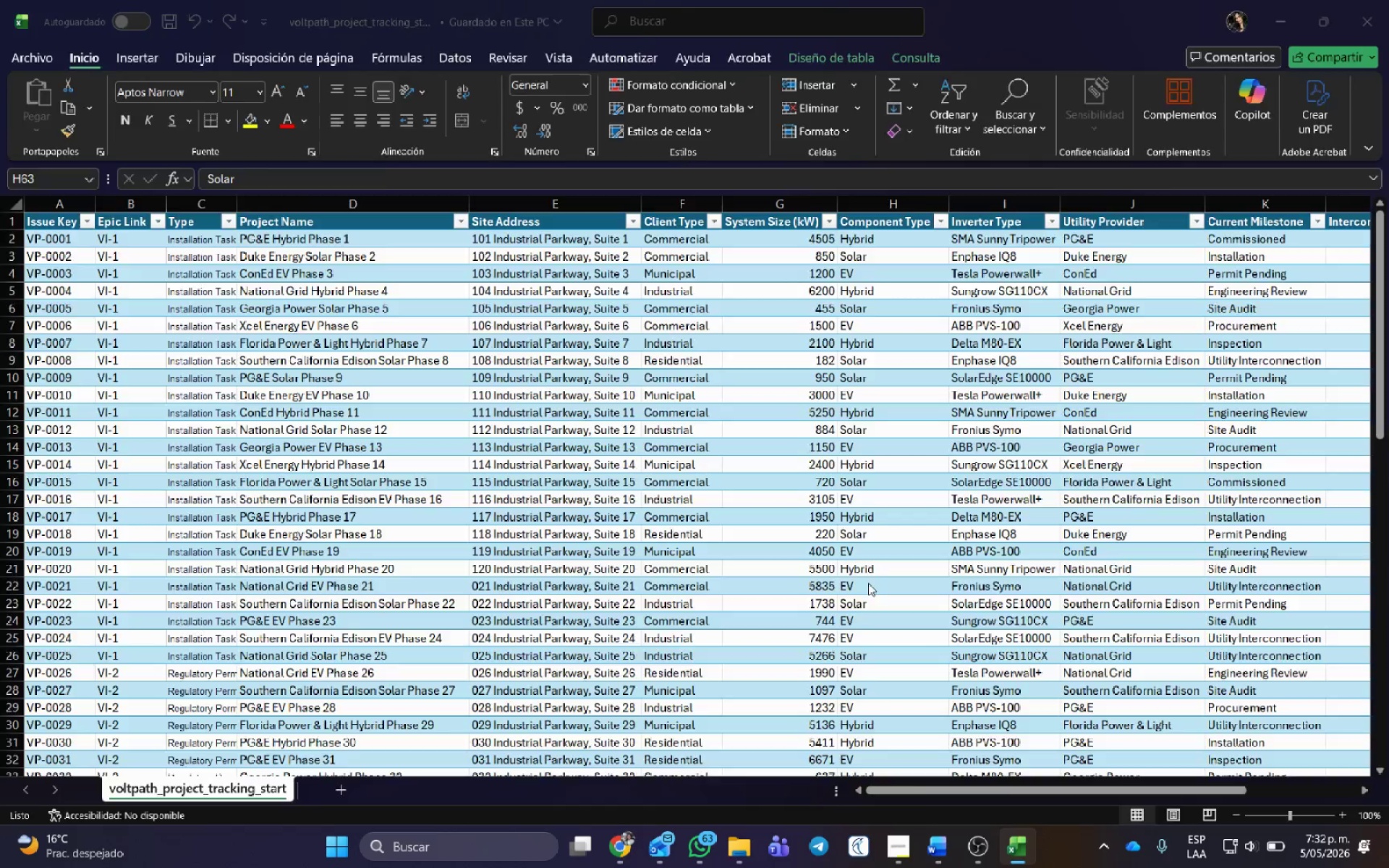 
key(Alt+Tab)
 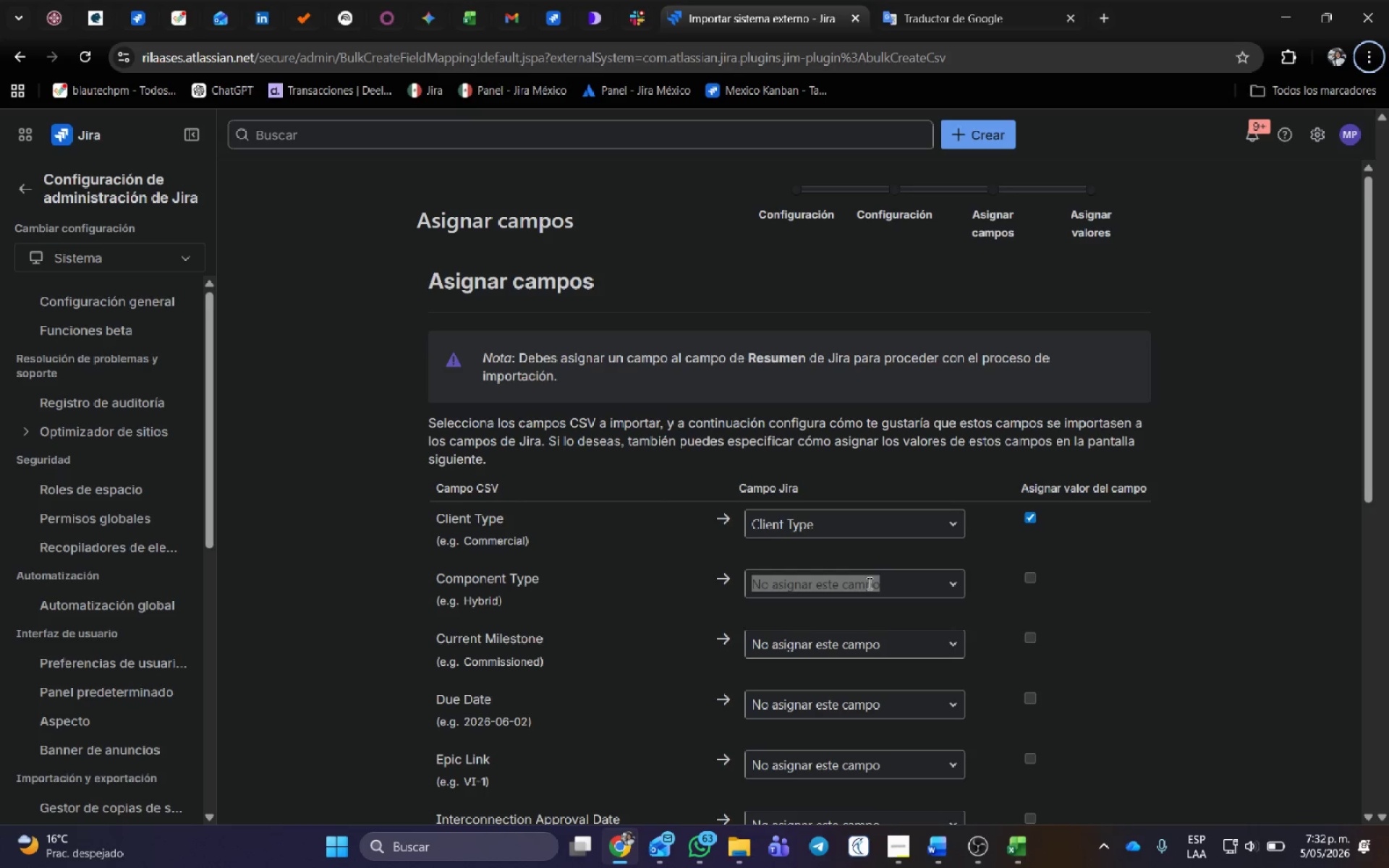 
left_click([868, 583])
 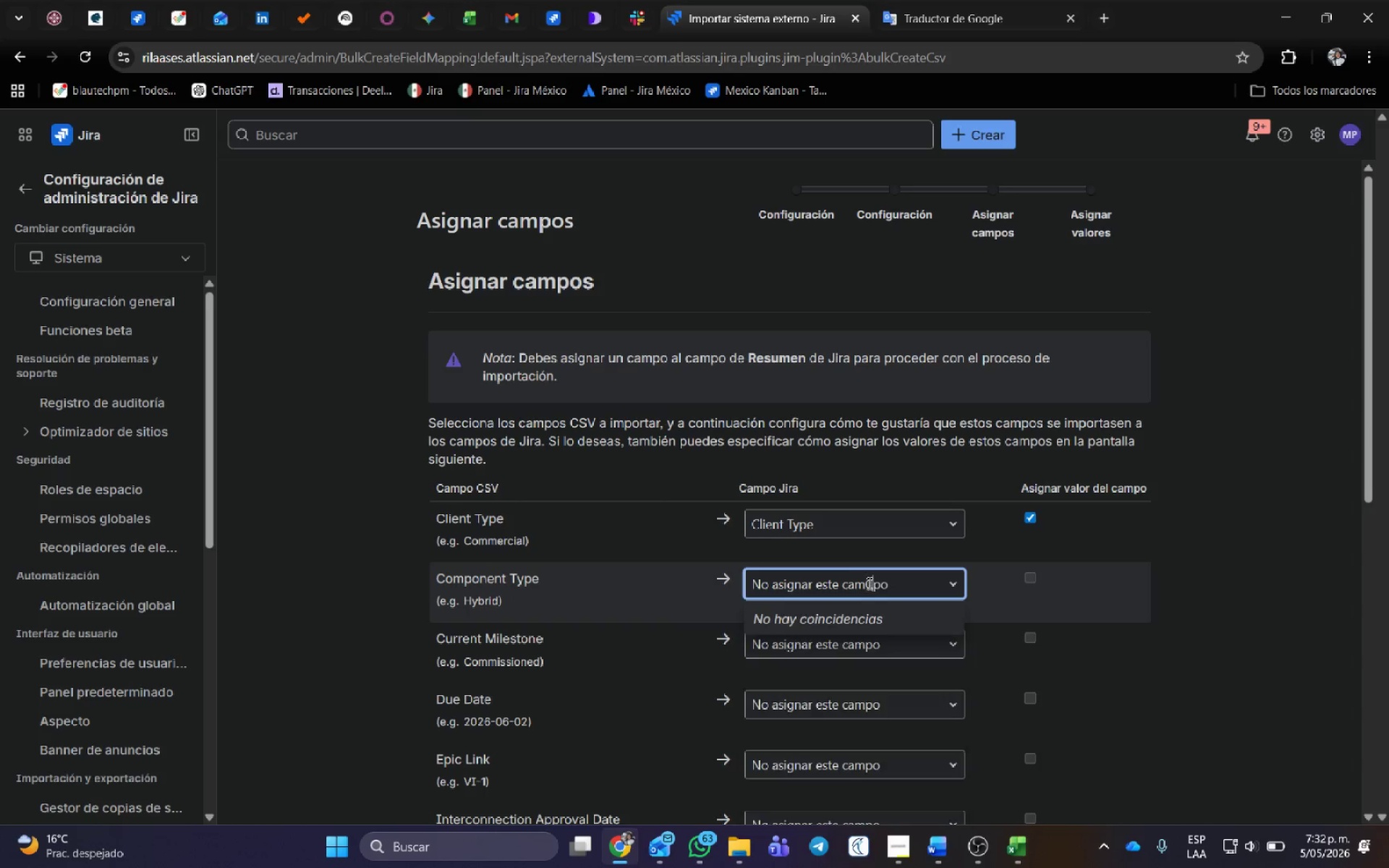 
type(C[Home])
key(Backspace)
type([Delete][Delete][Delete]COM)
 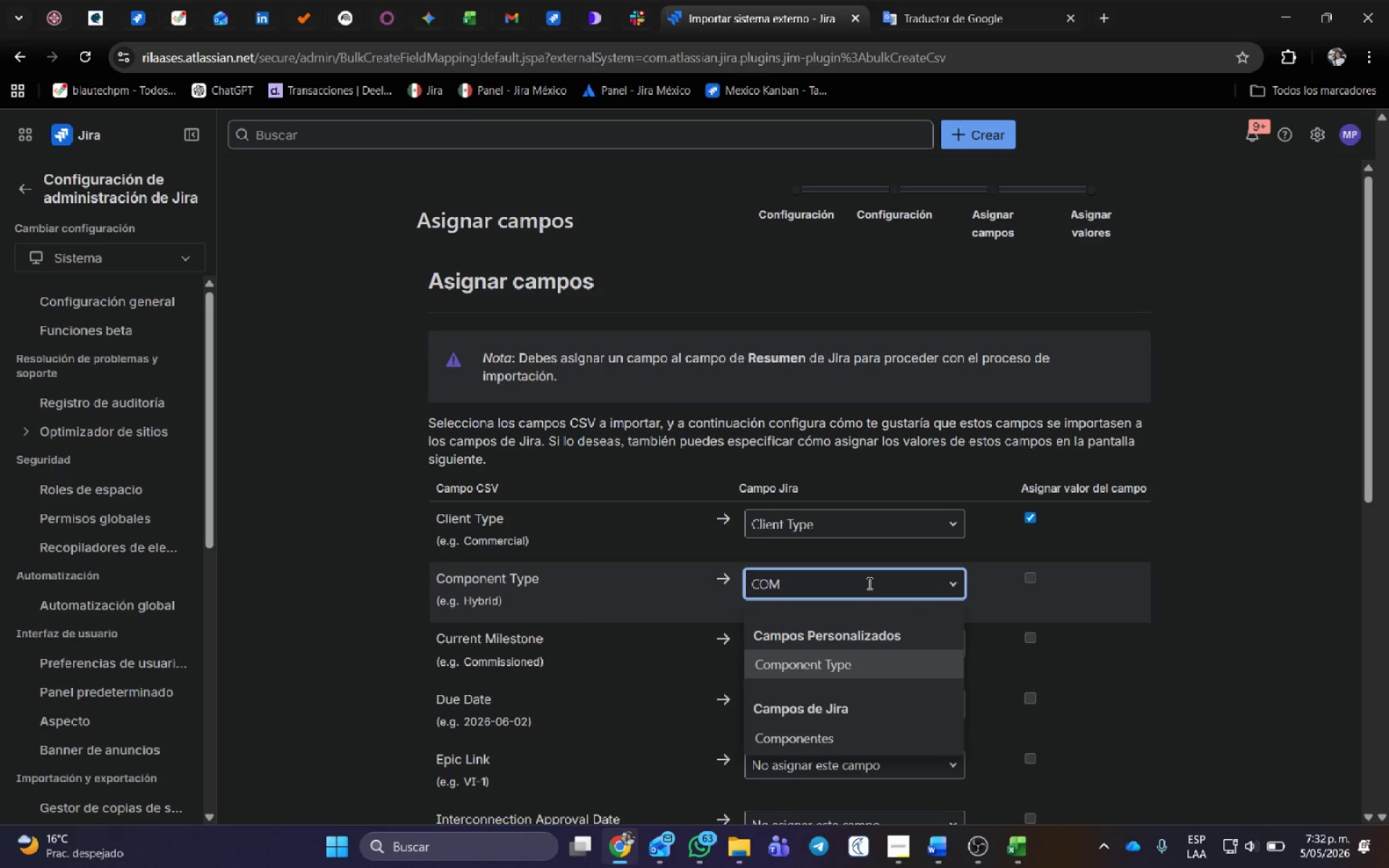 
left_click([855, 658])
 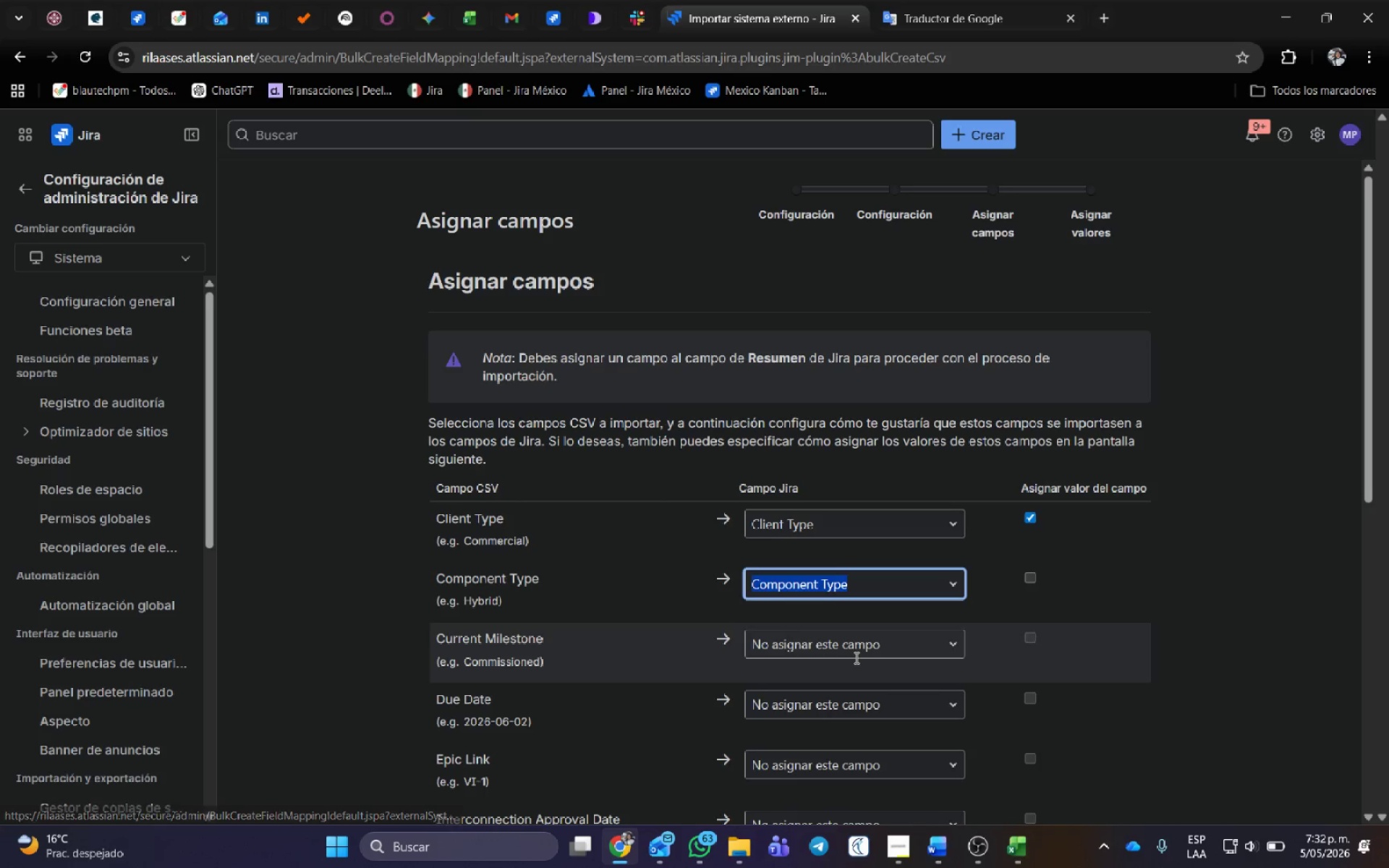 
key(CapsLock)
 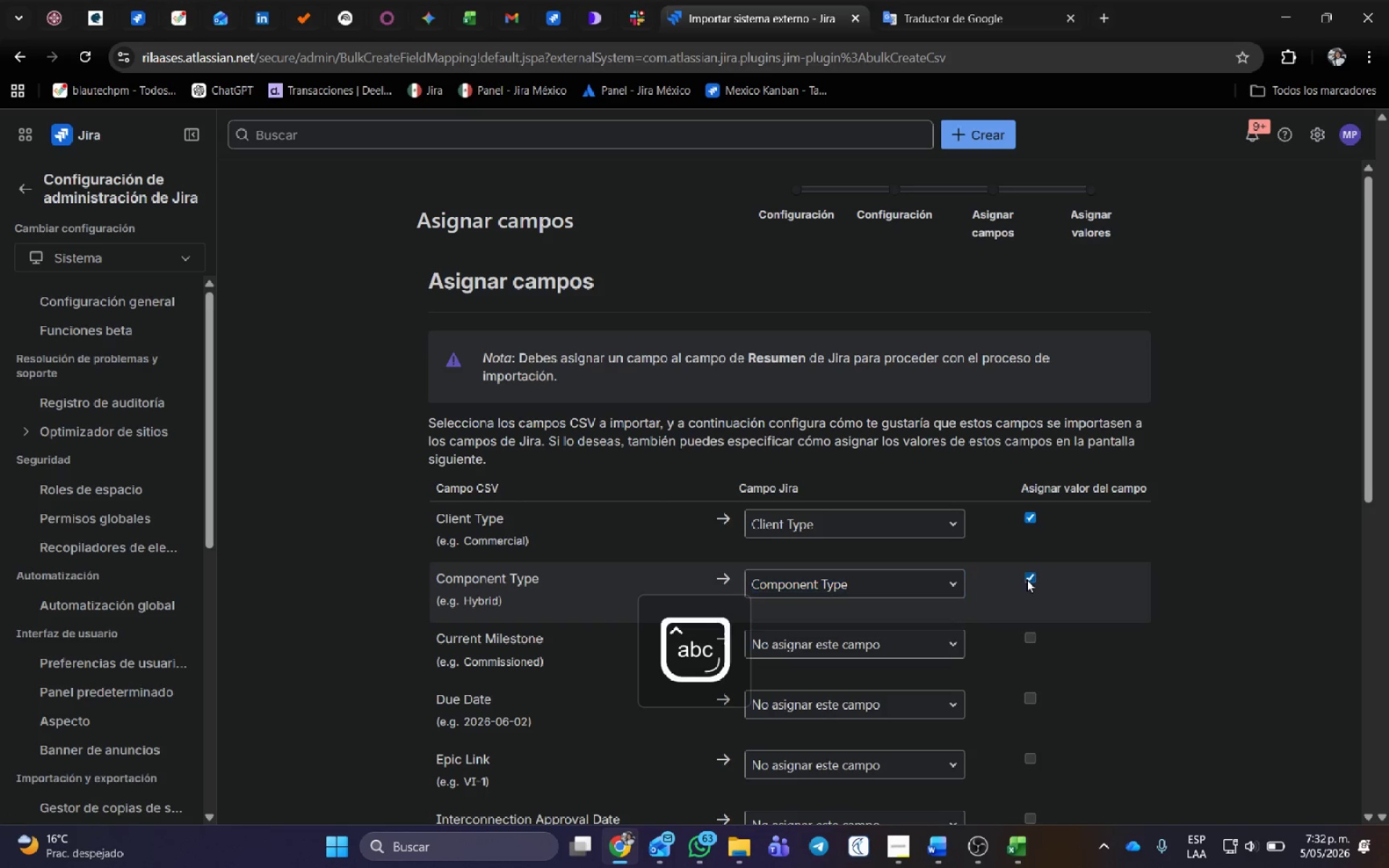 
scroll: coordinate [995, 602], scroll_direction: down, amount: 2.0
 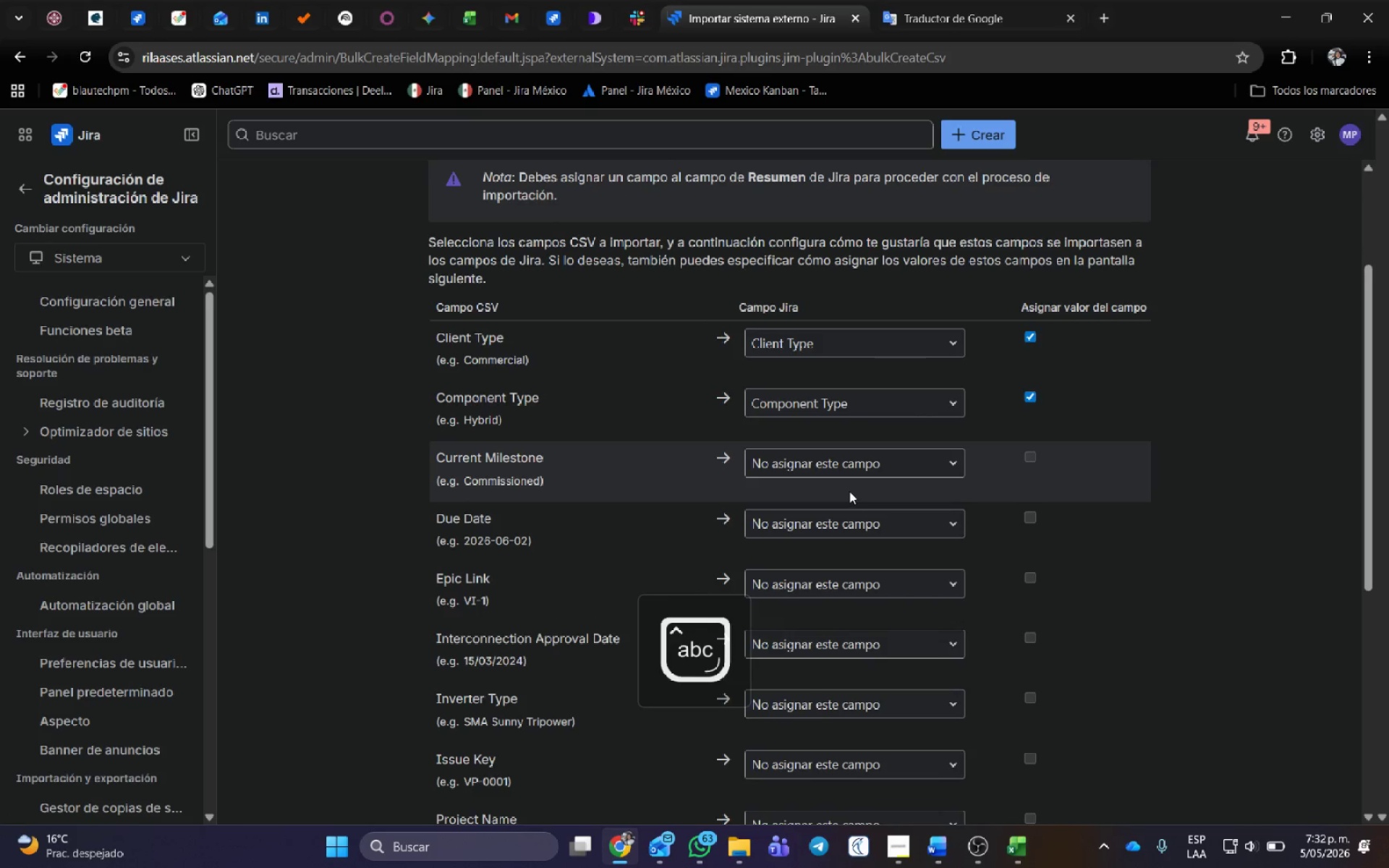 
left_click([847, 465])
 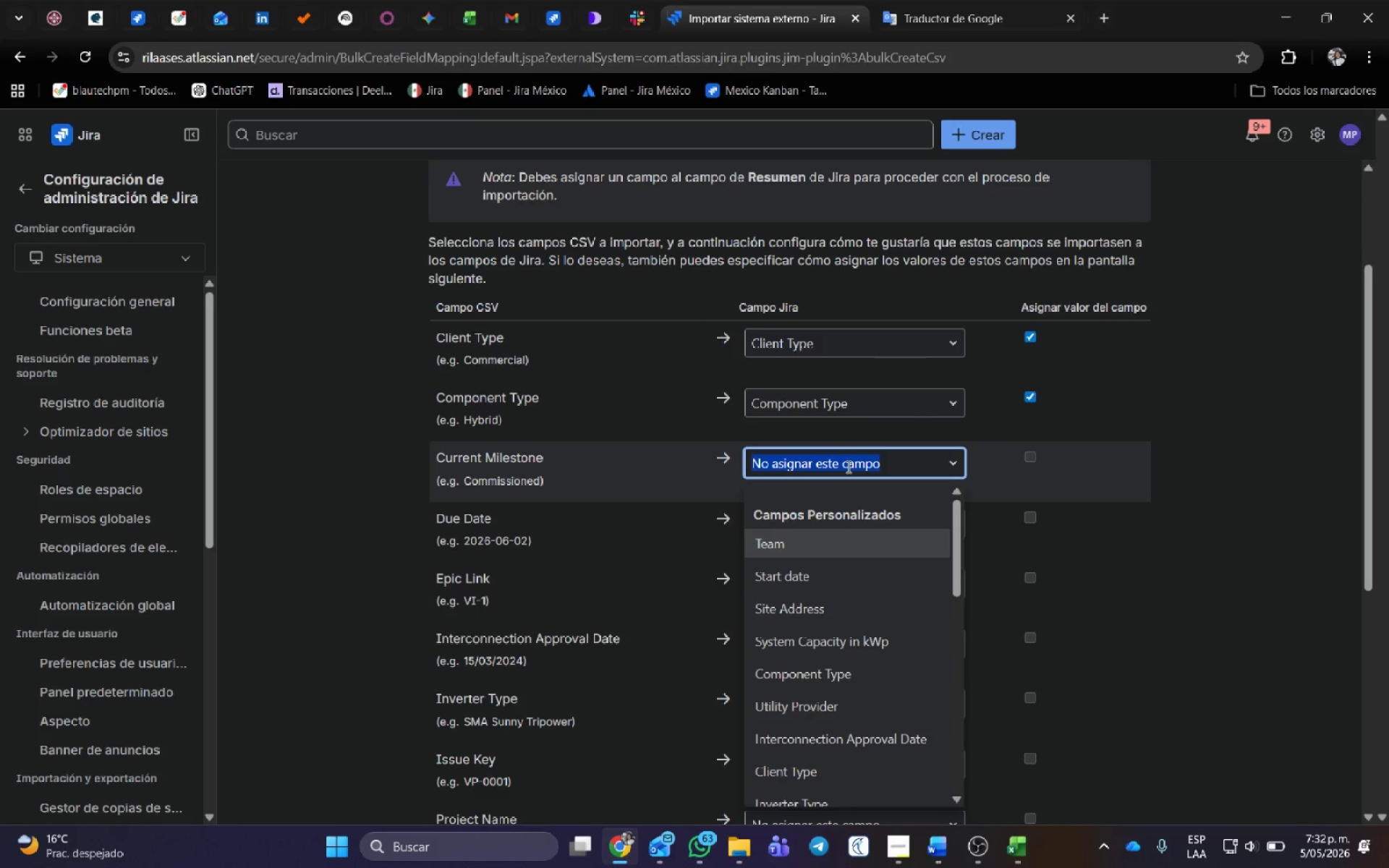 
type(cu)
 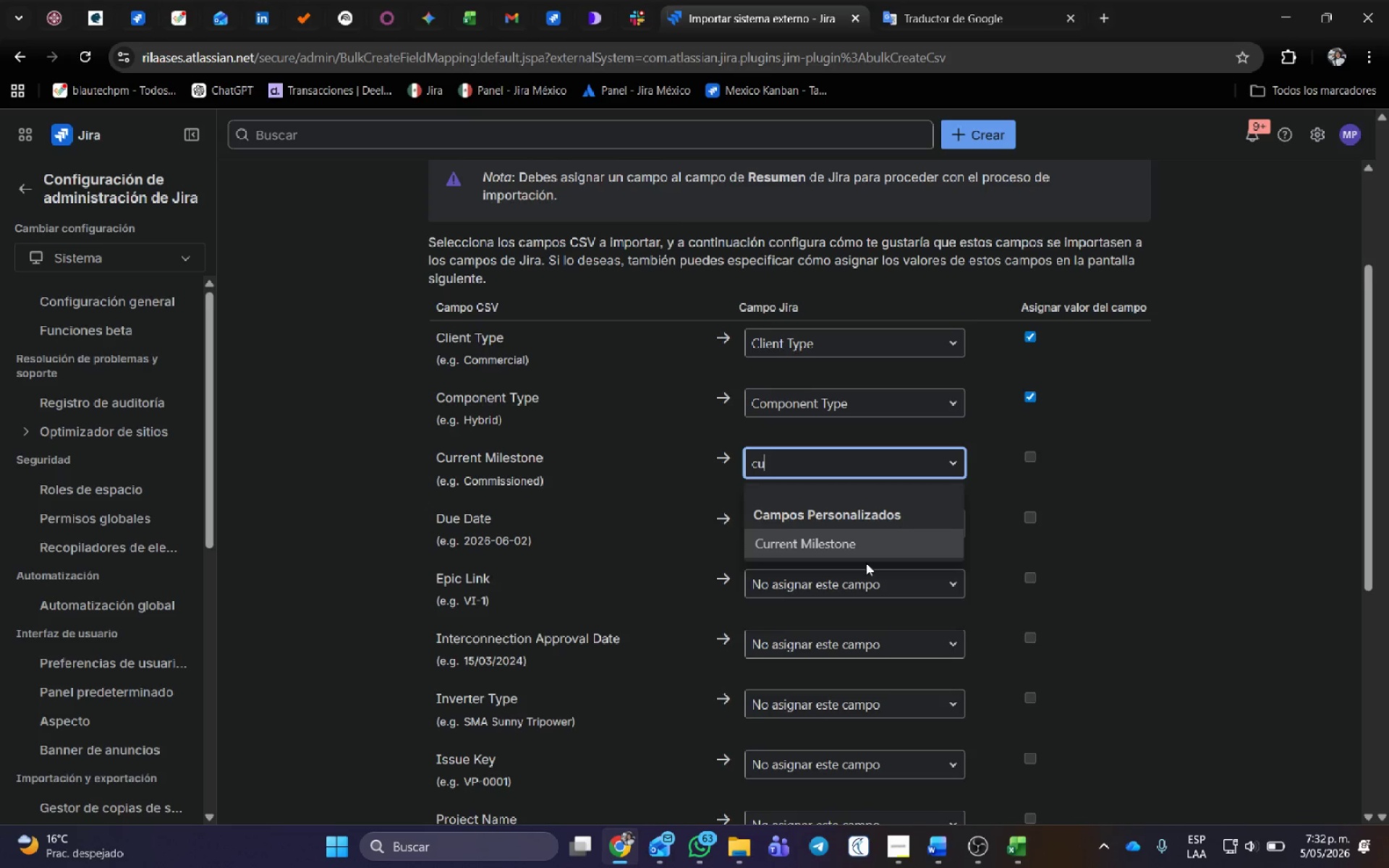 
left_click([859, 542])
 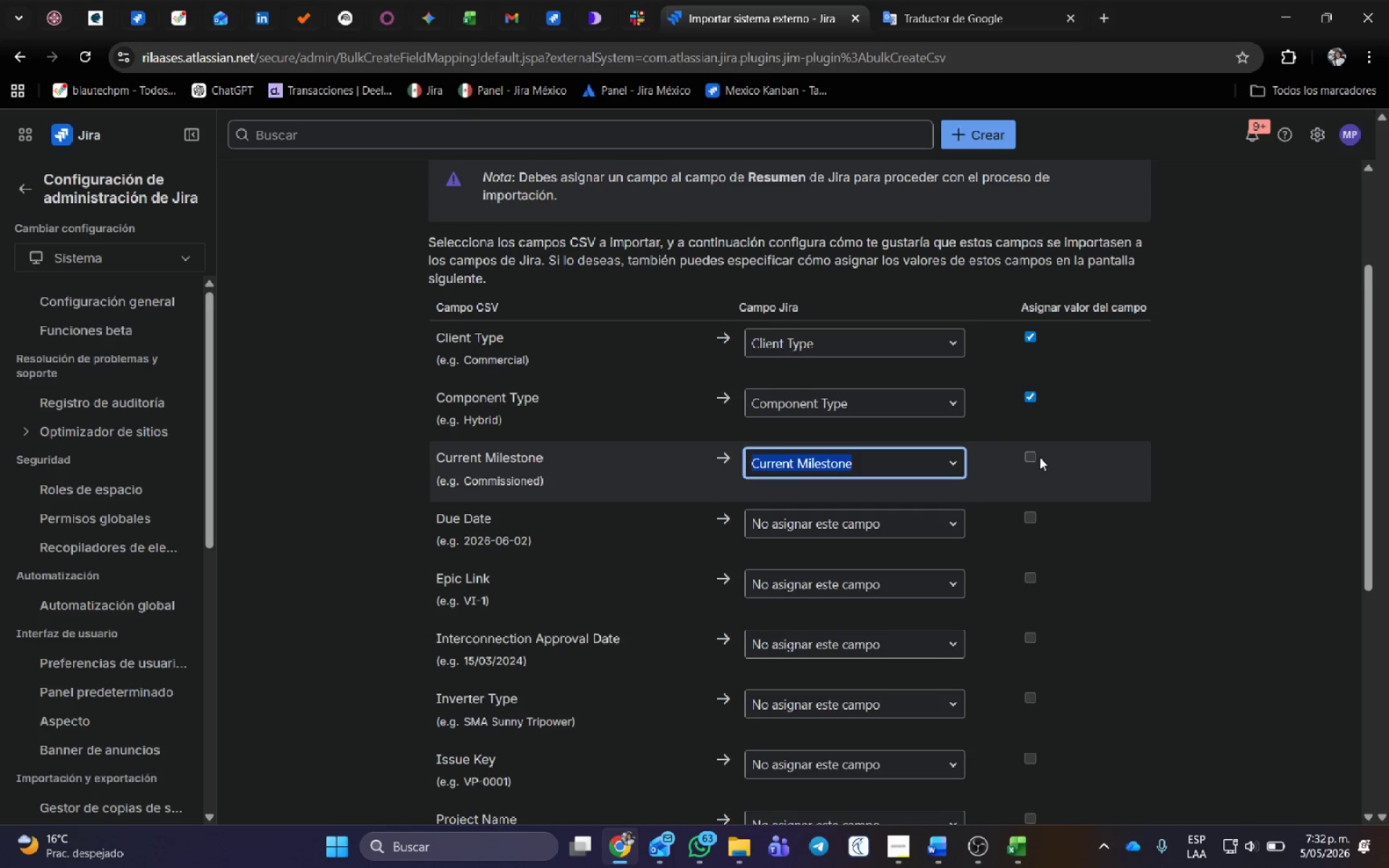 
left_click([1031, 456])
 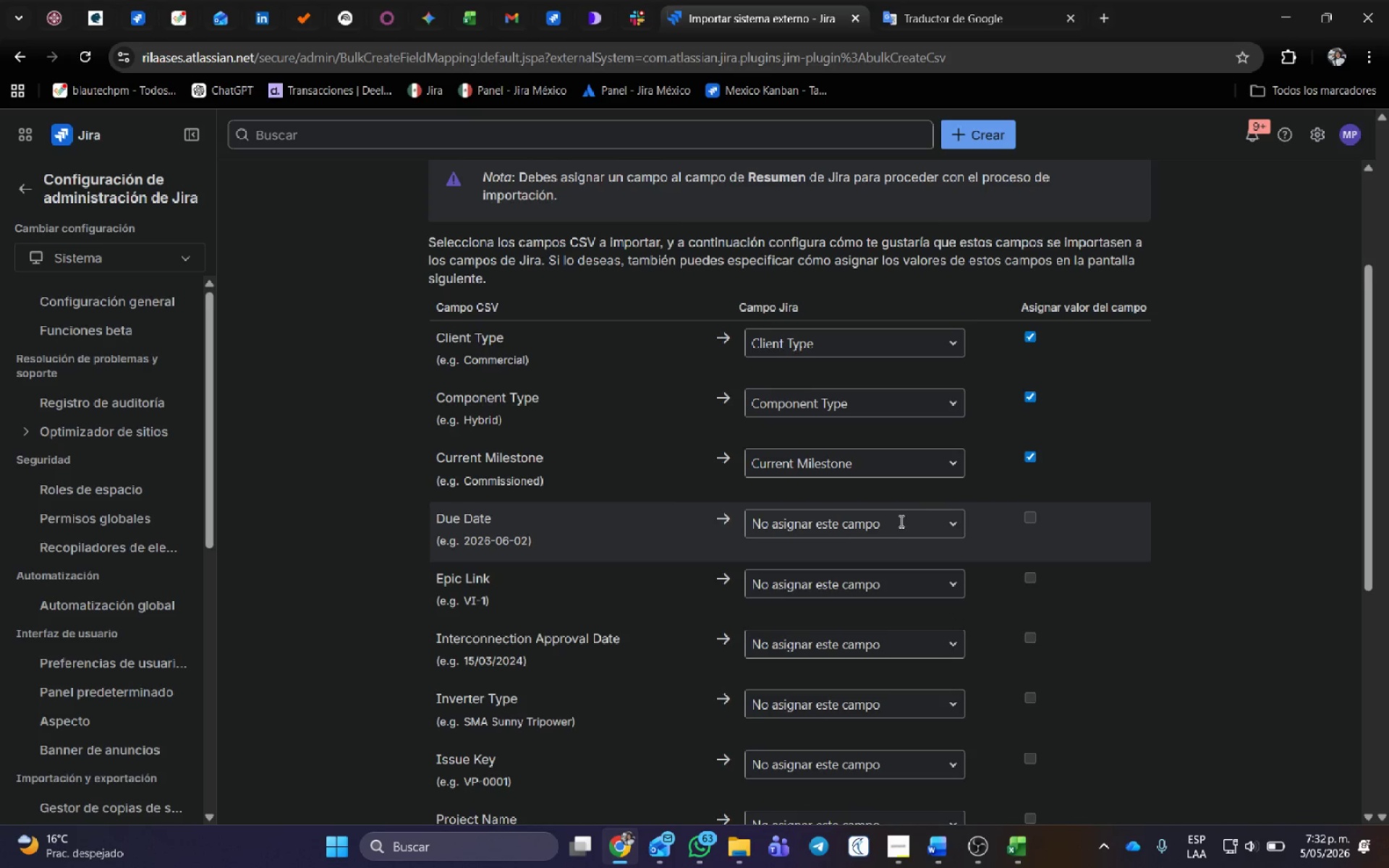 
left_click([885, 529])
 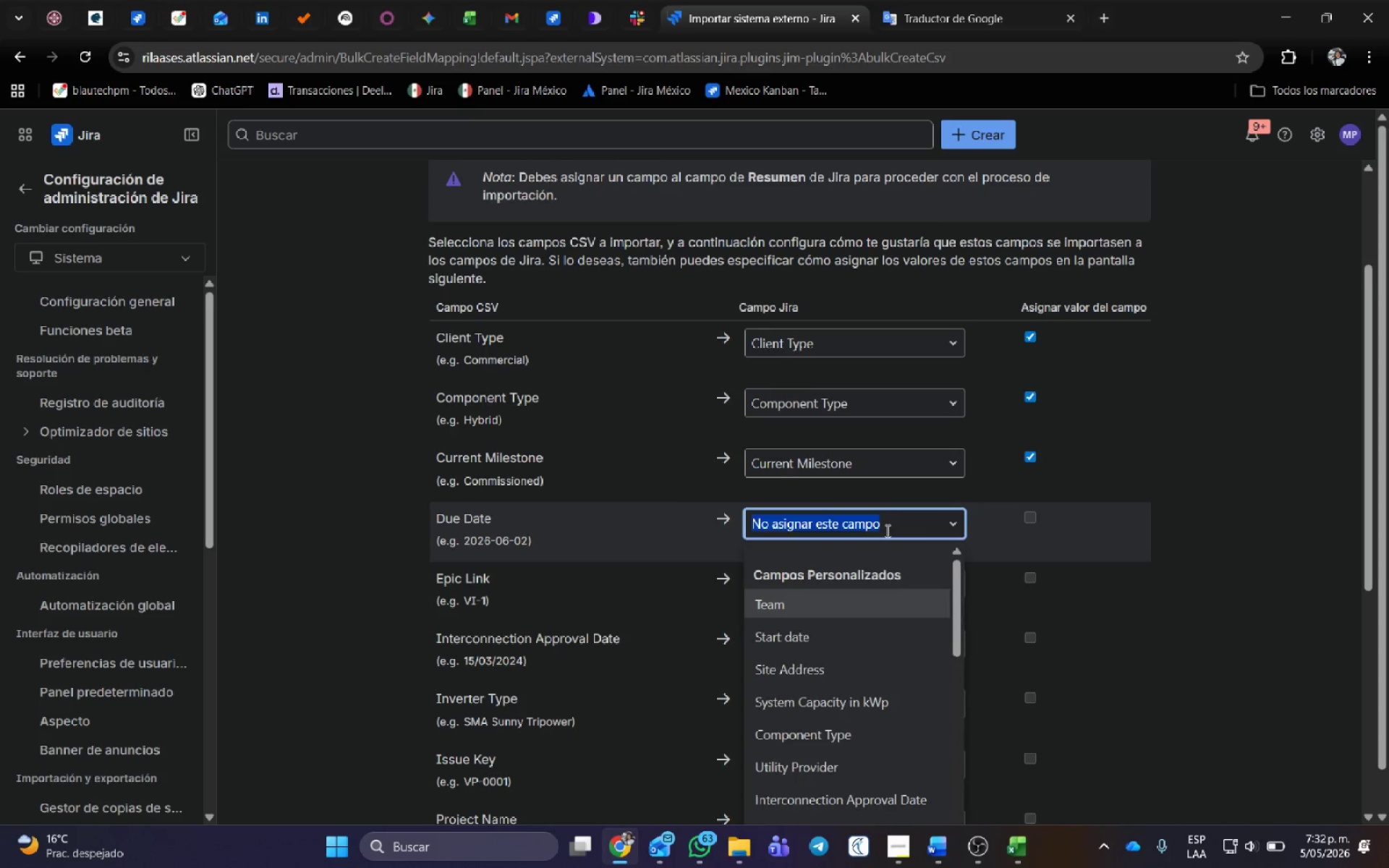 
type(fec)
 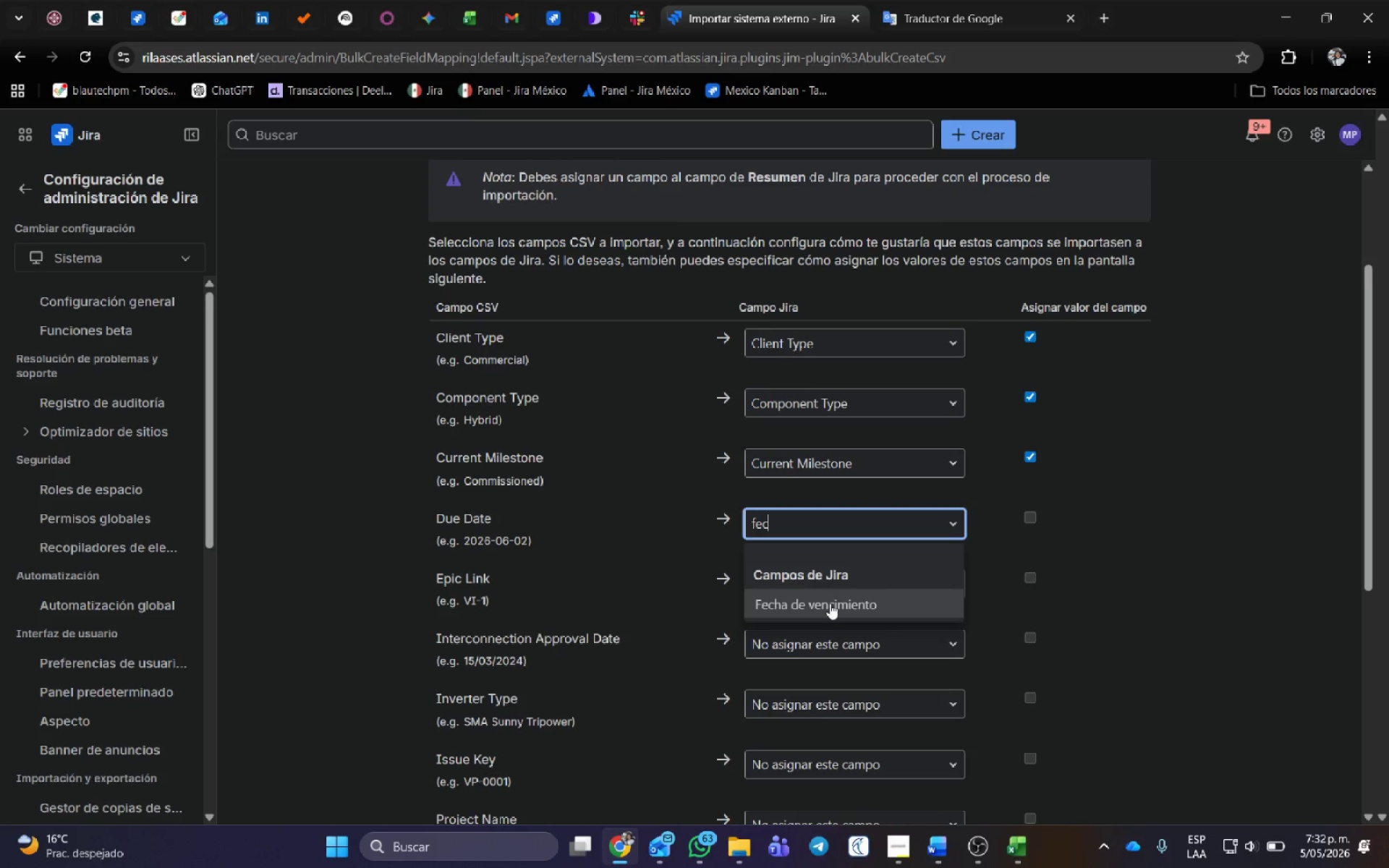 
left_click([830, 603])
 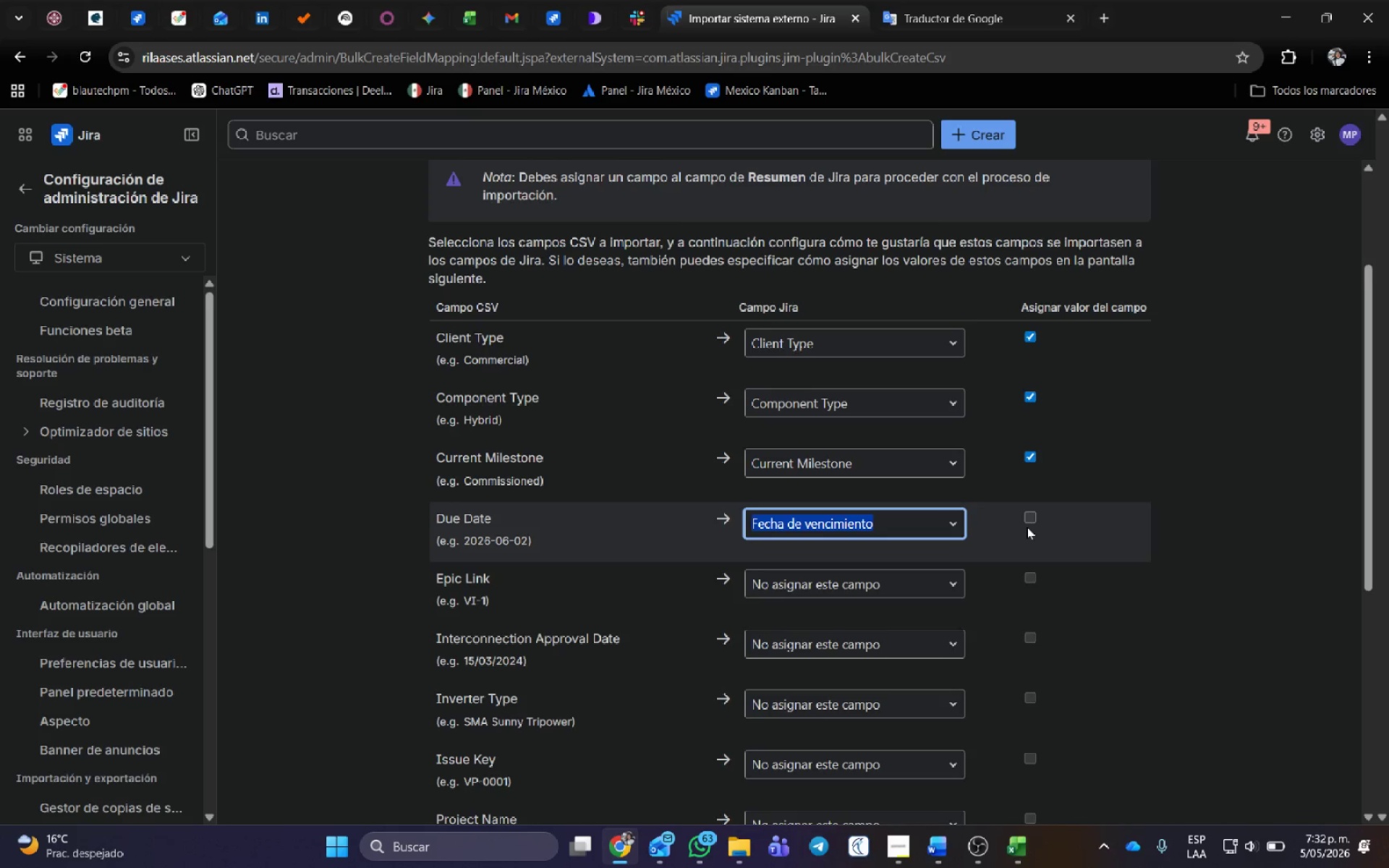 
left_click([1027, 519])
 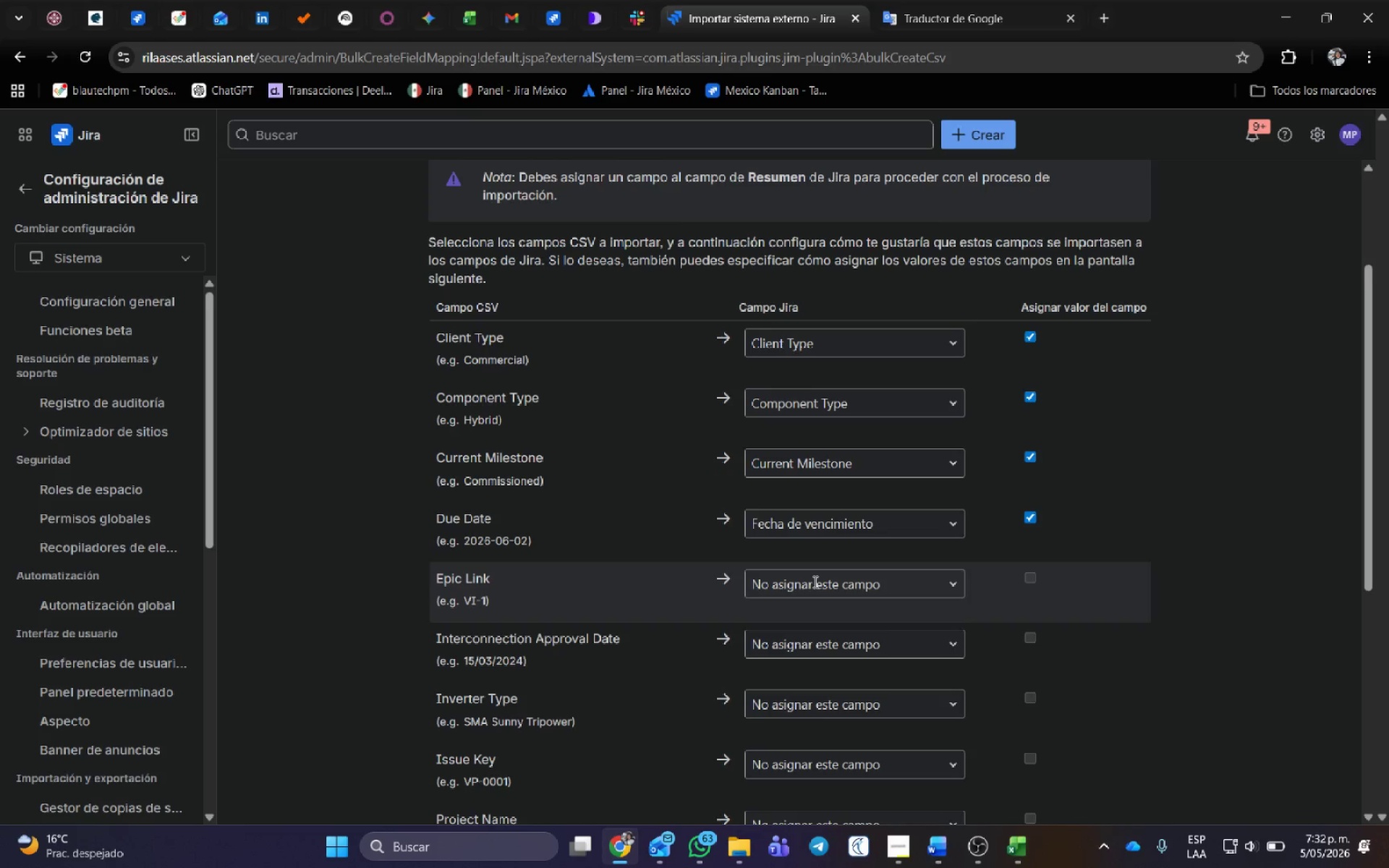 
left_click([814, 582])
 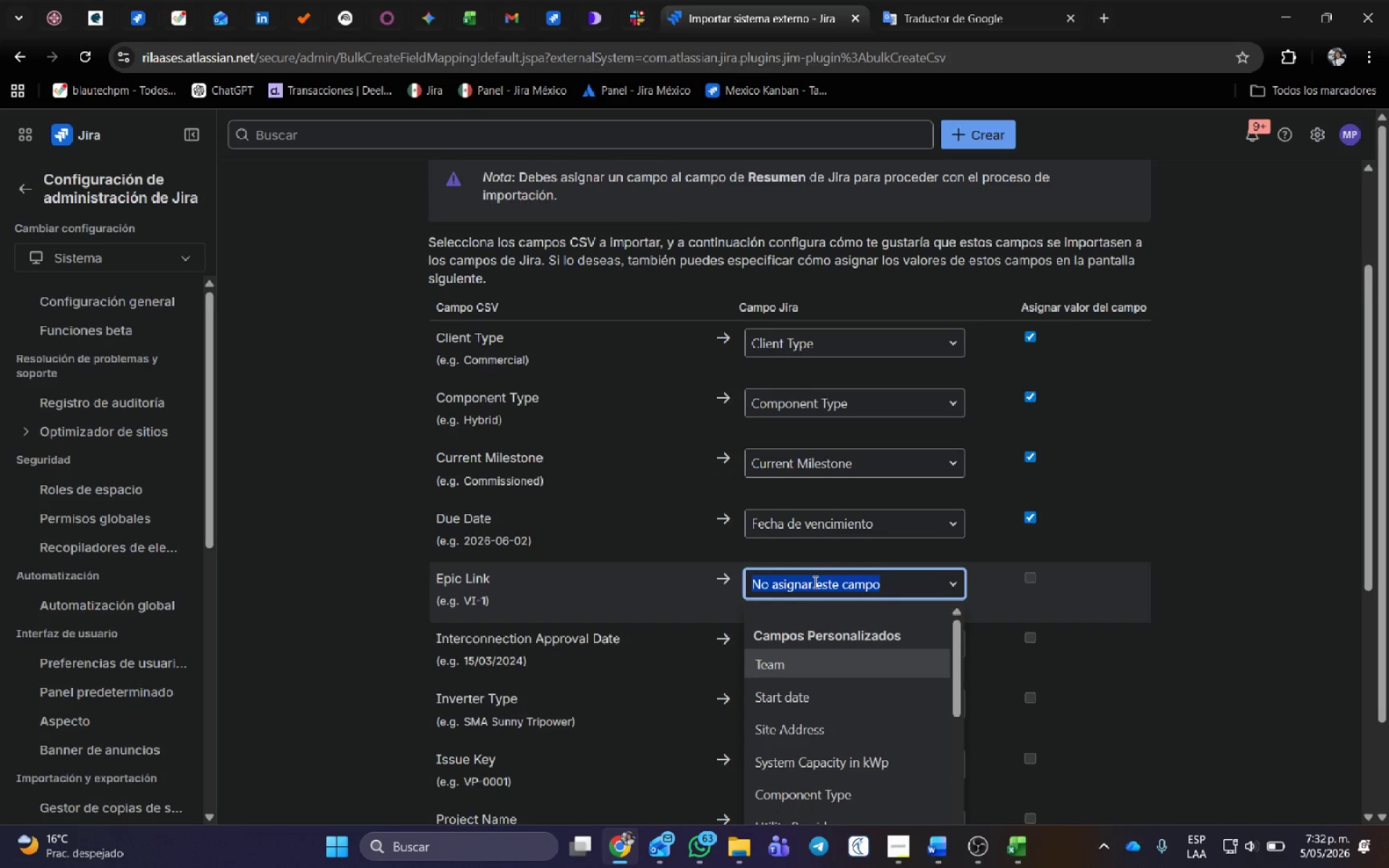 
type(princ)
 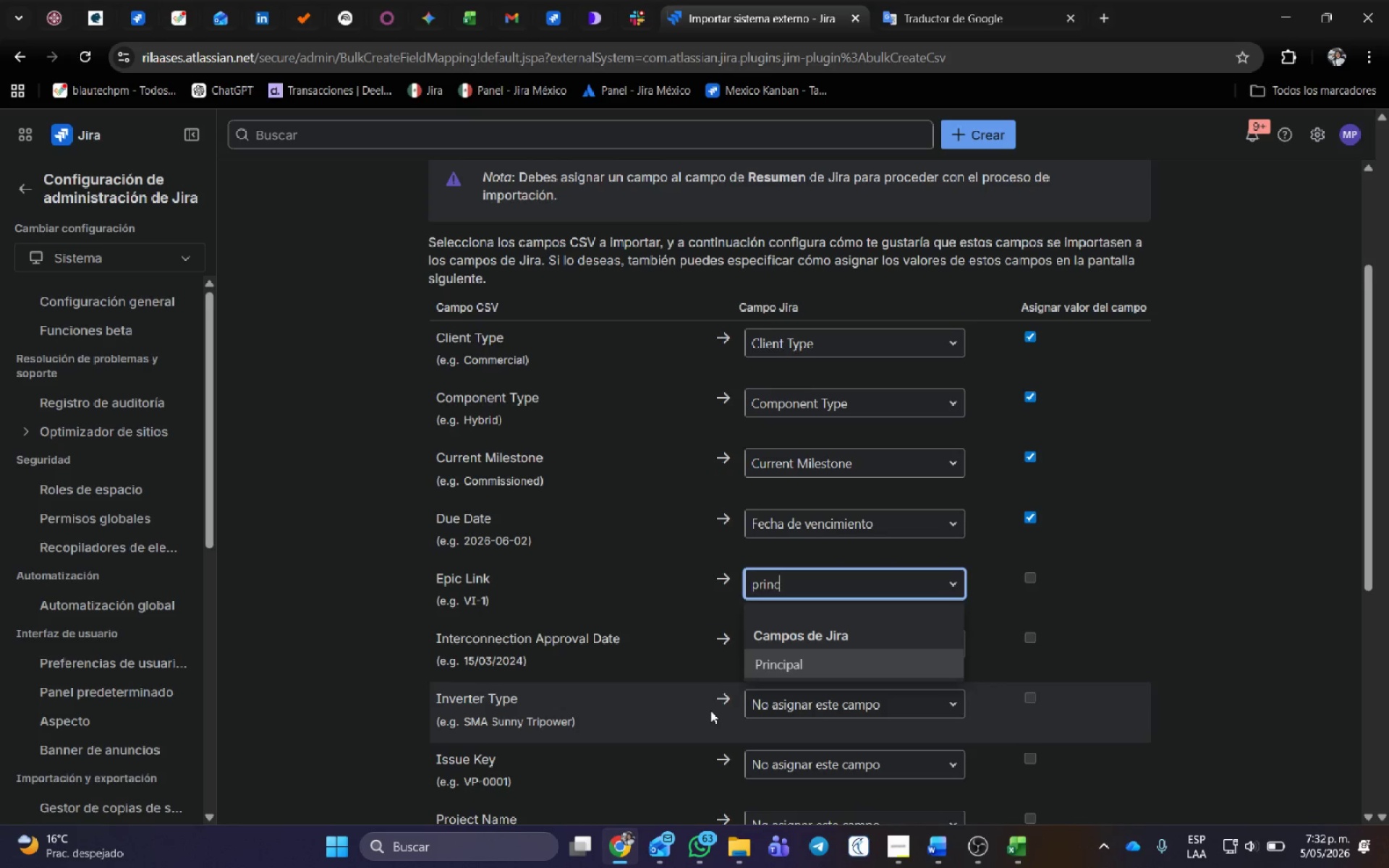 
left_click([768, 671])
 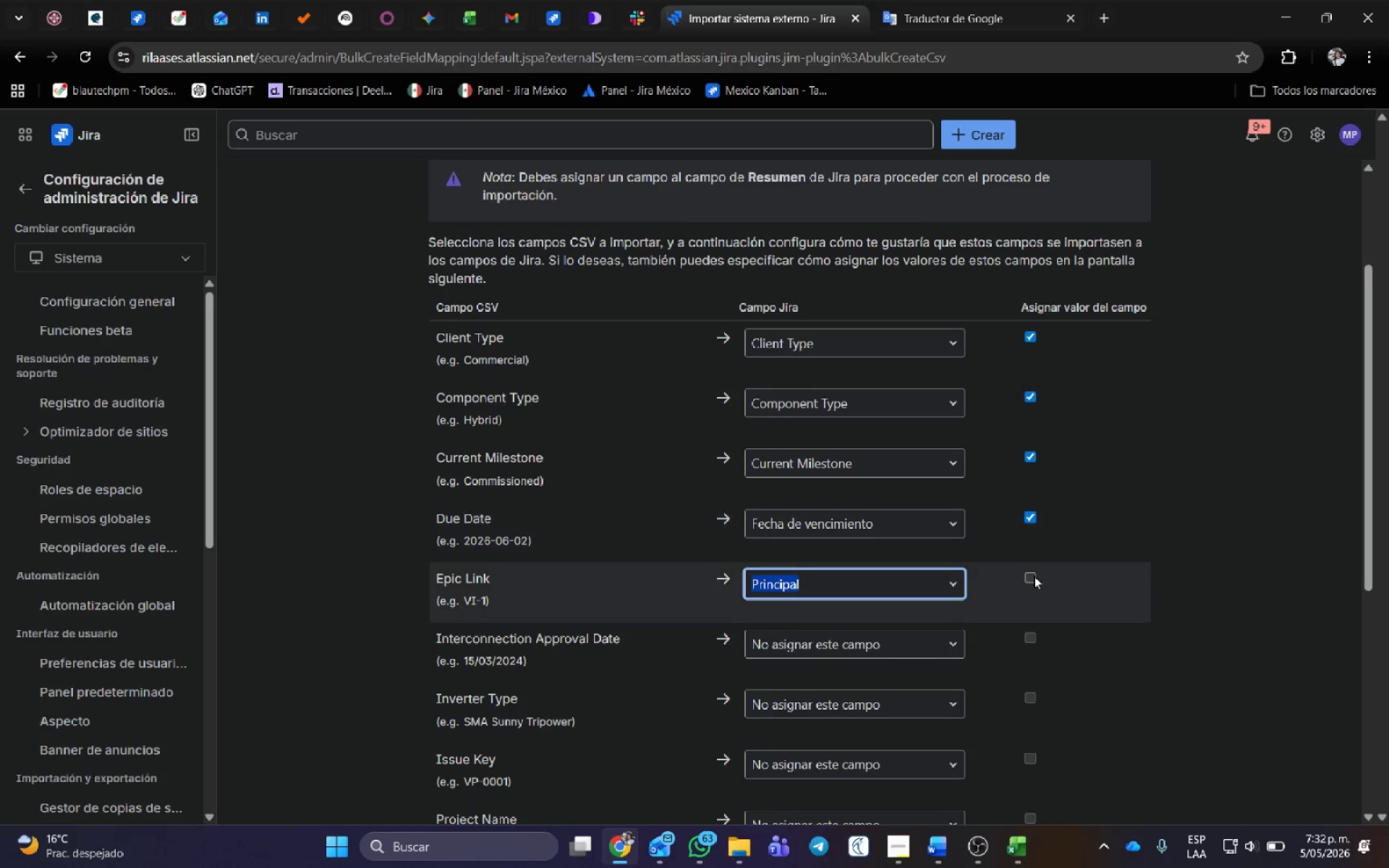 
left_click([1034, 576])
 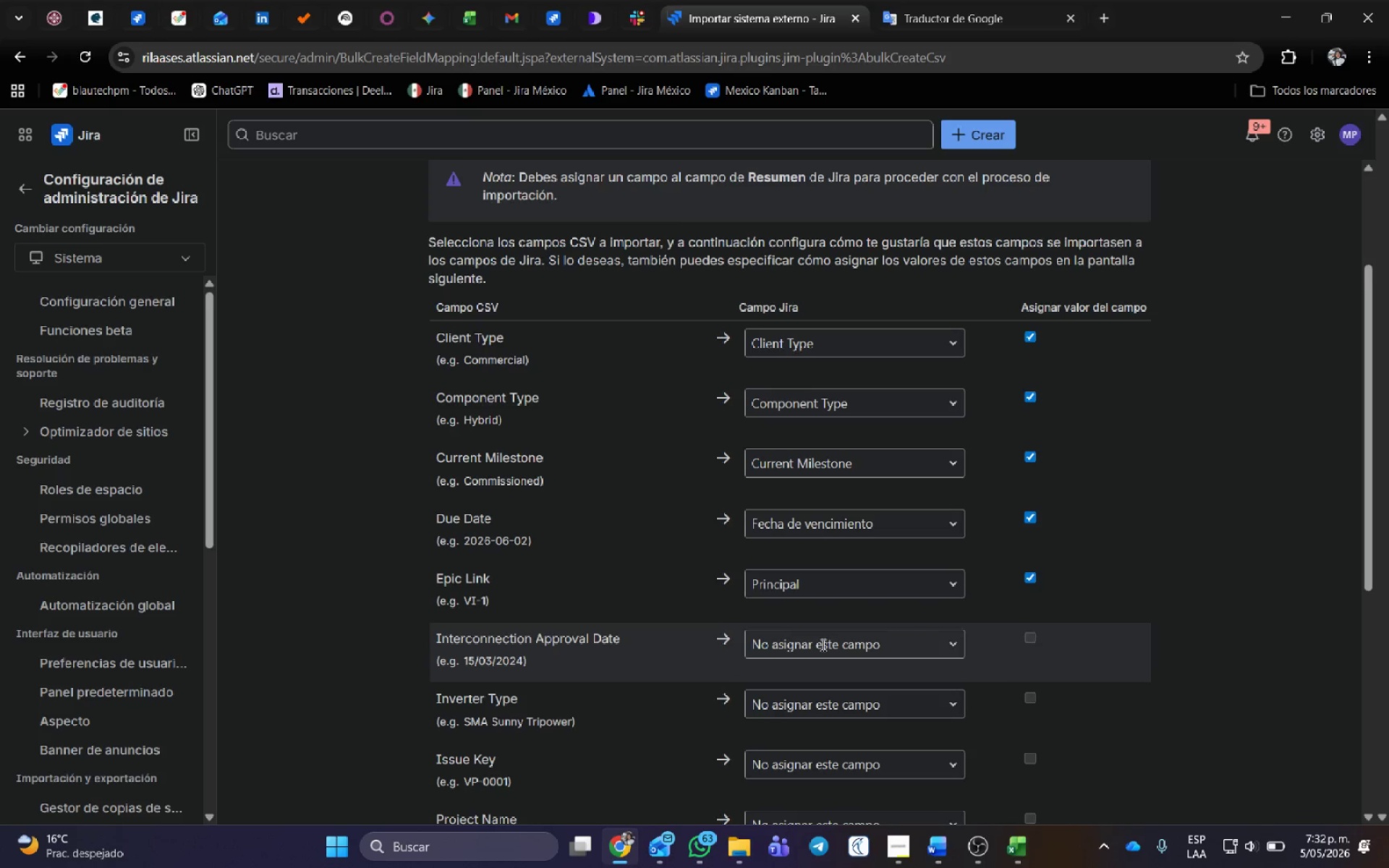 
scroll: coordinate [820, 645], scroll_direction: down, amount: 1.0
 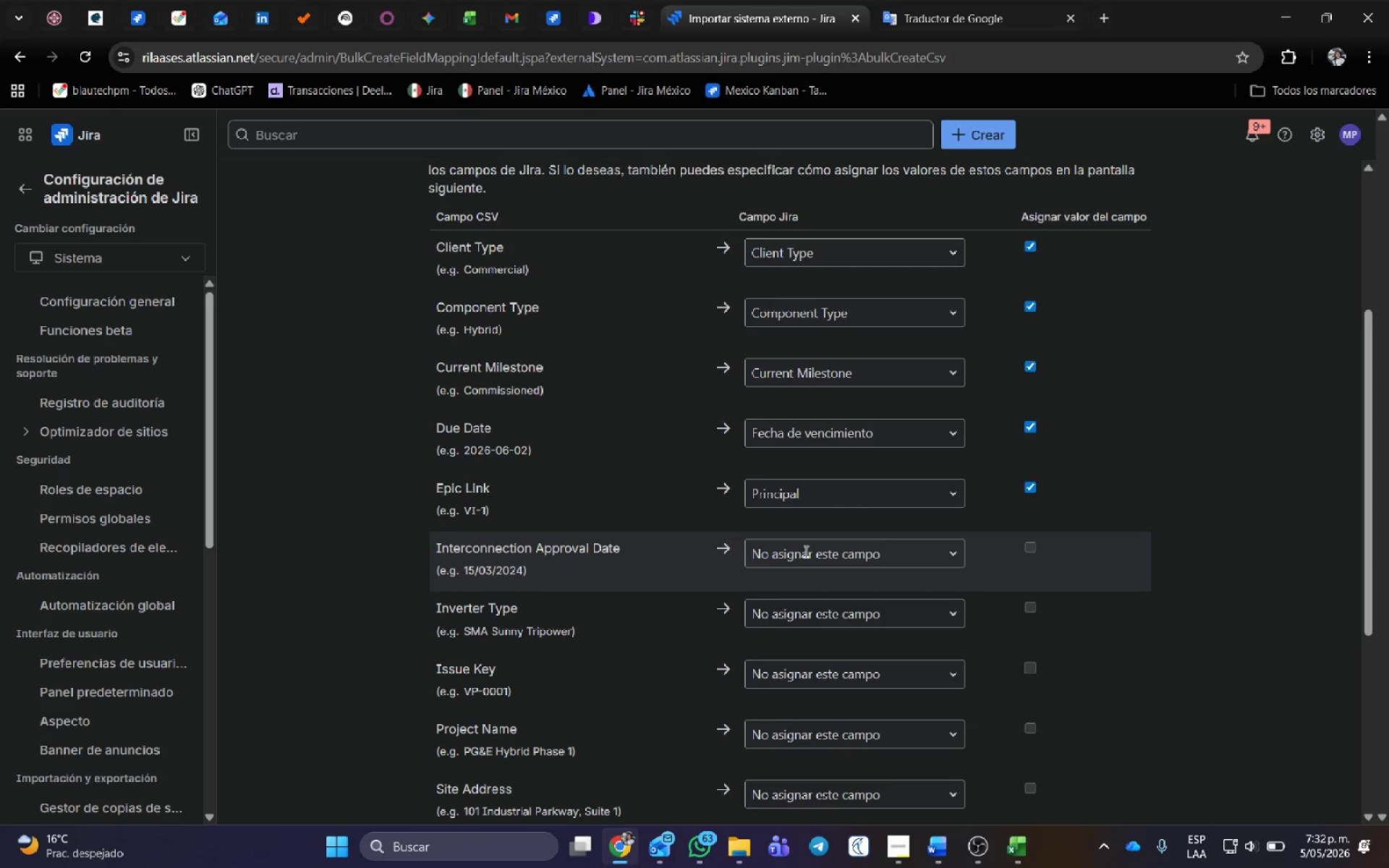 
left_click([804, 550])
 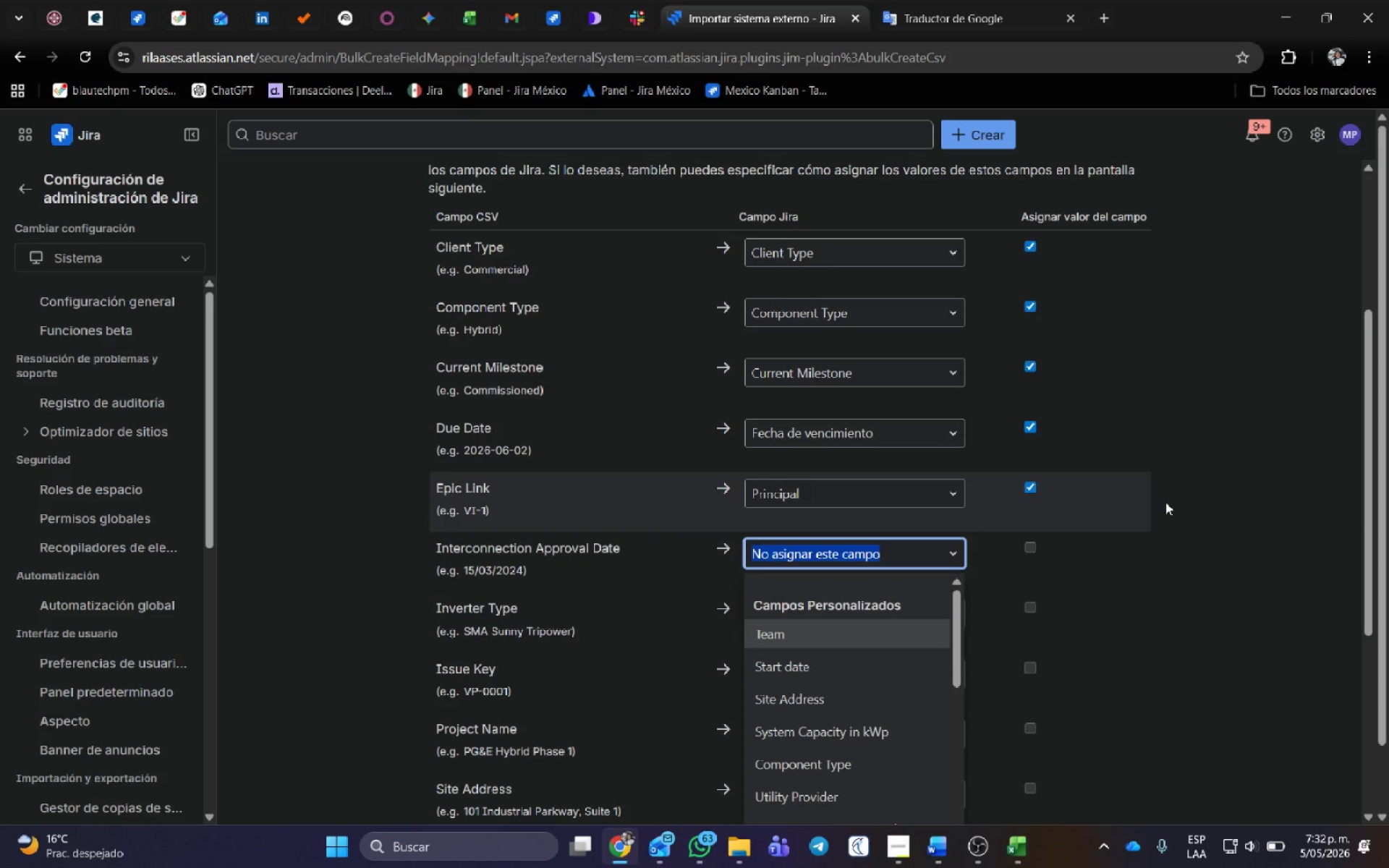 
left_click([1265, 511])
 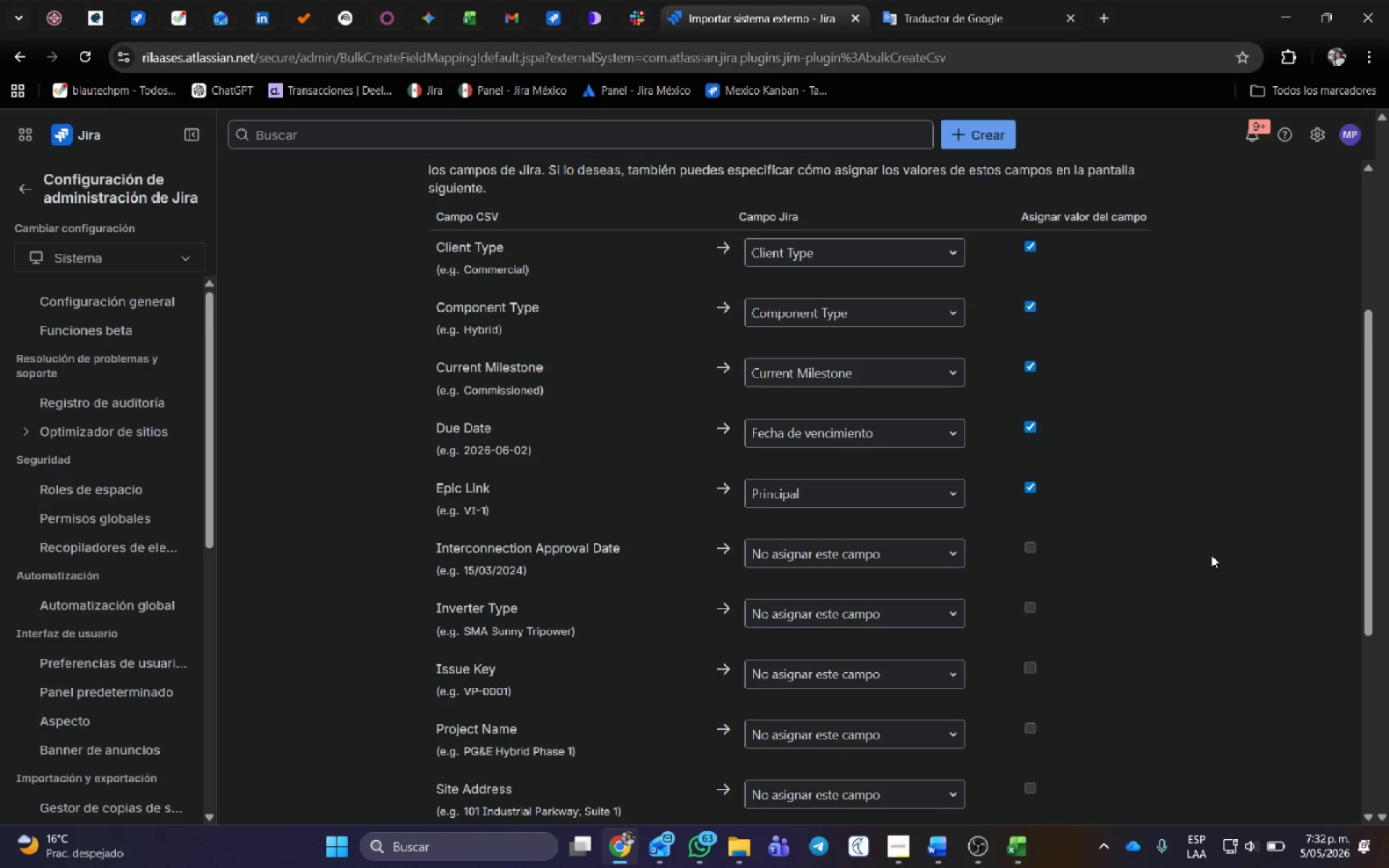 
scroll: coordinate [1211, 555], scroll_direction: down, amount: 1.0
 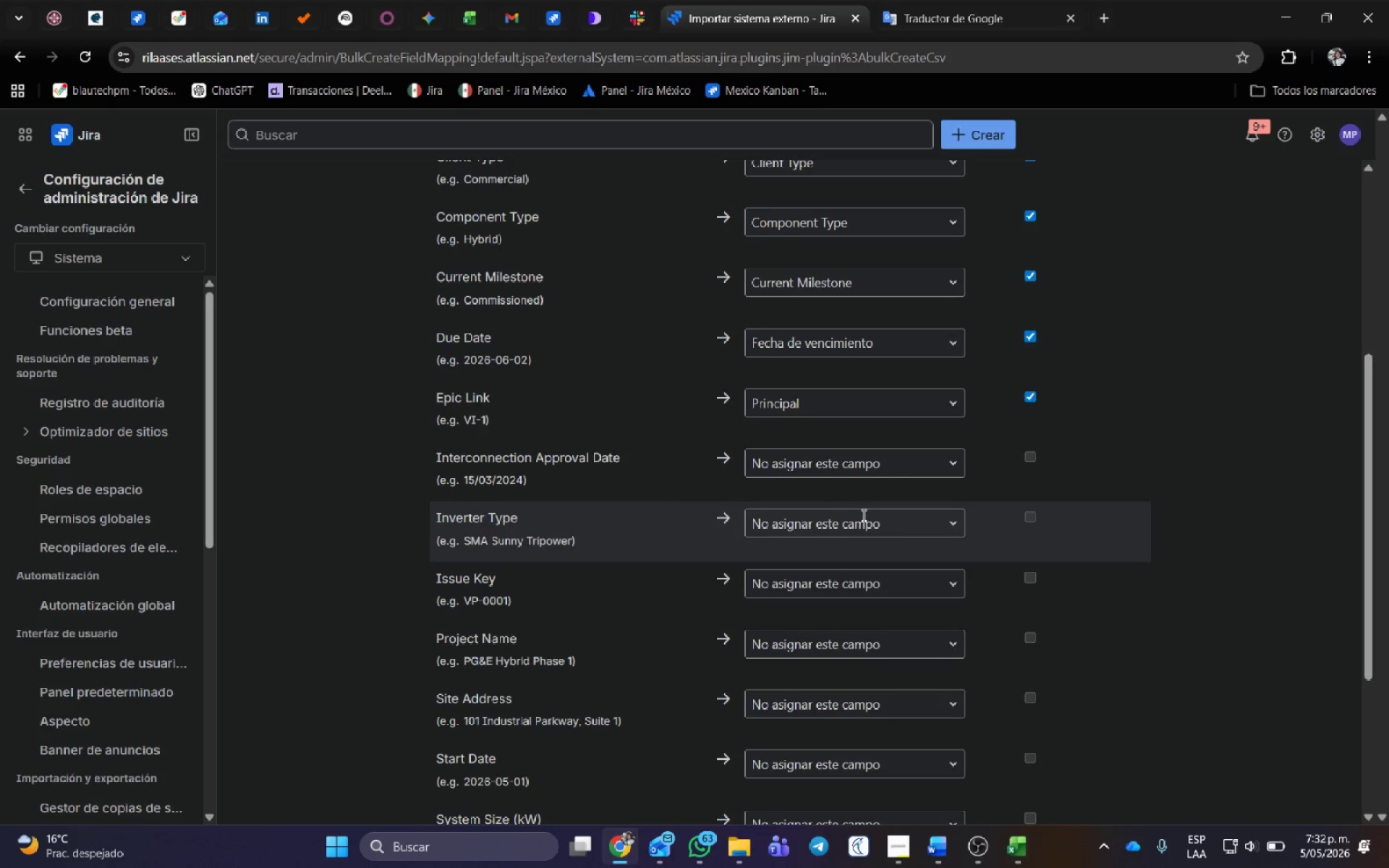 
left_click([862, 515])
 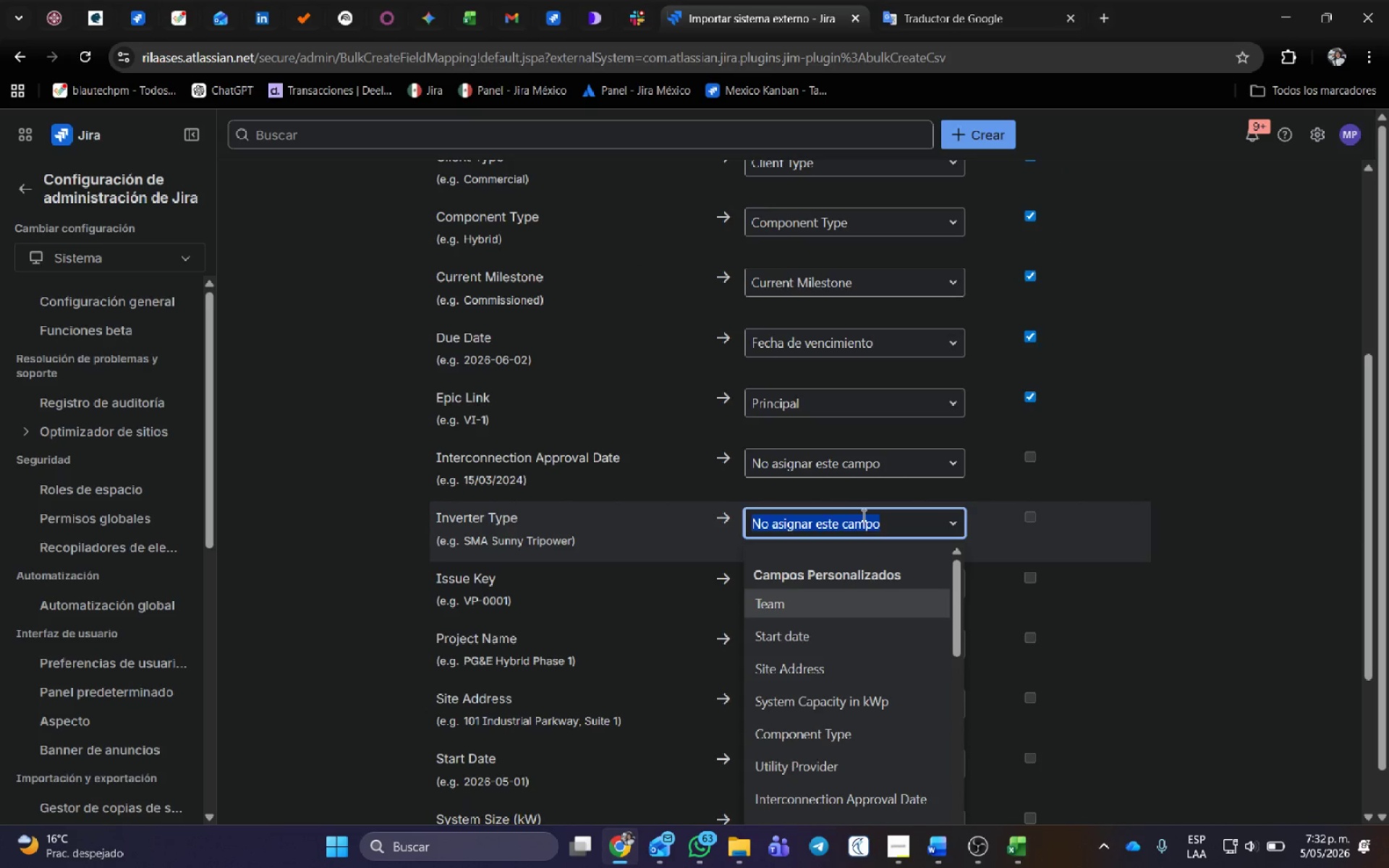 
type(in)
 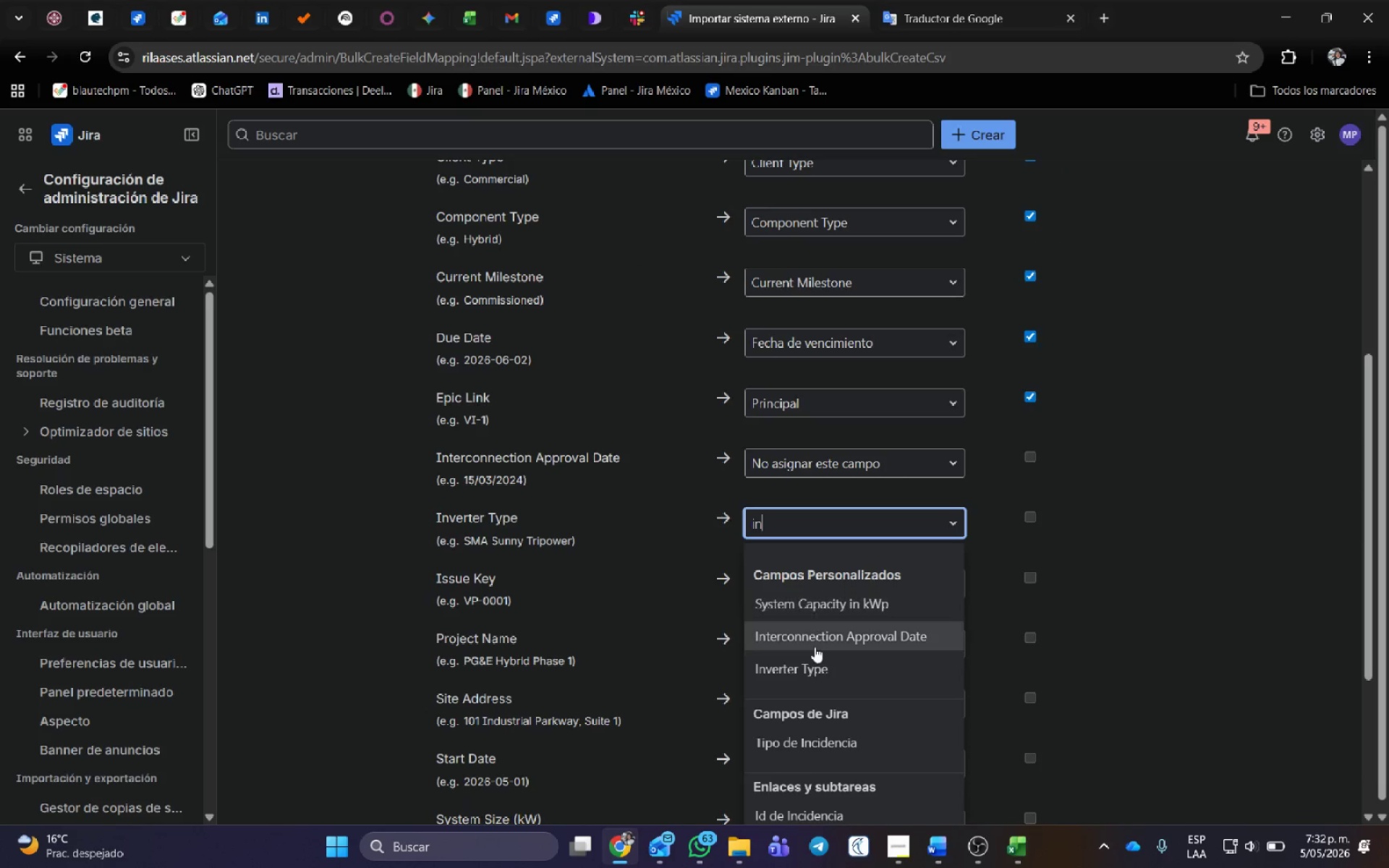 
left_click([816, 667])
 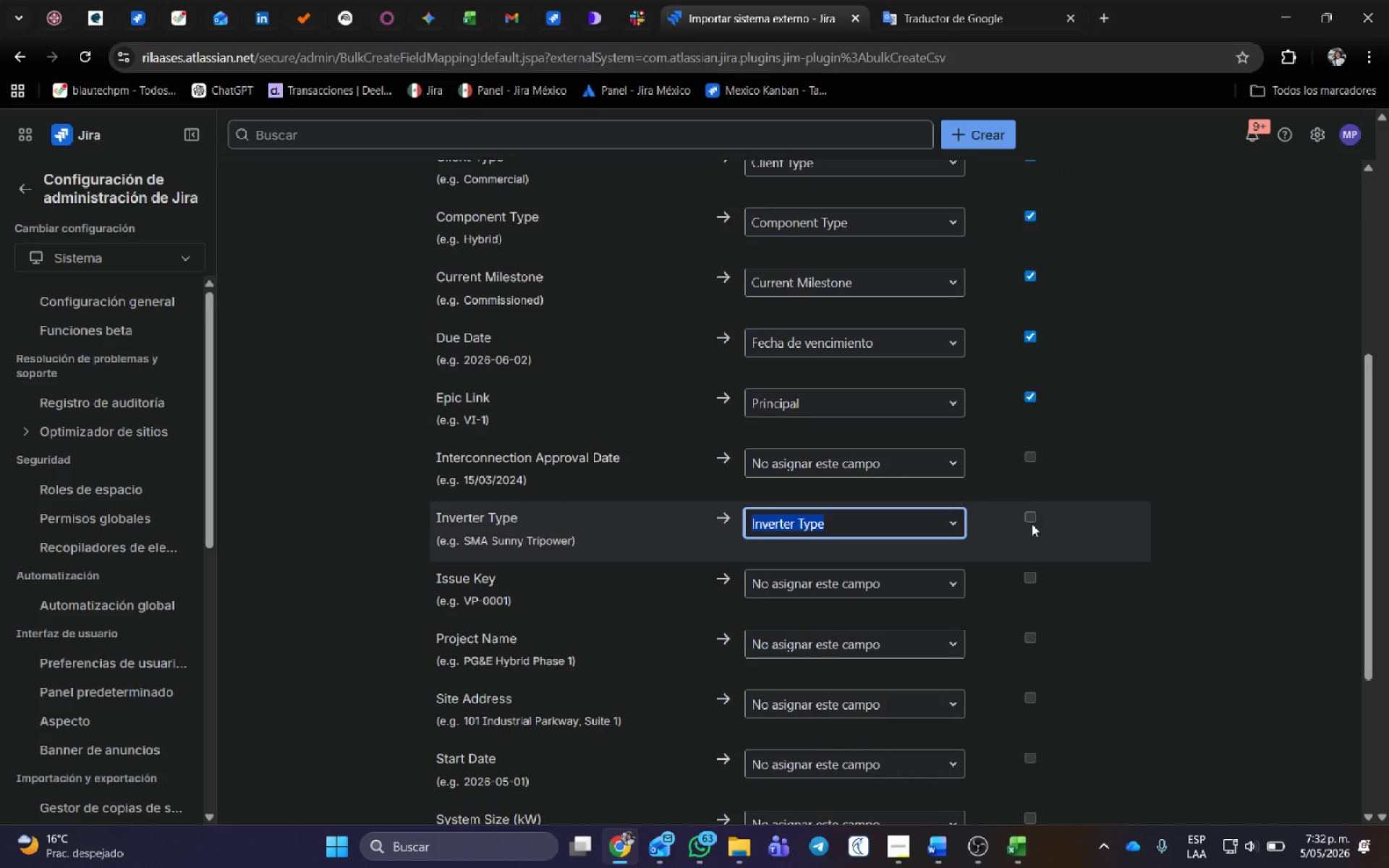 
left_click([1029, 516])
 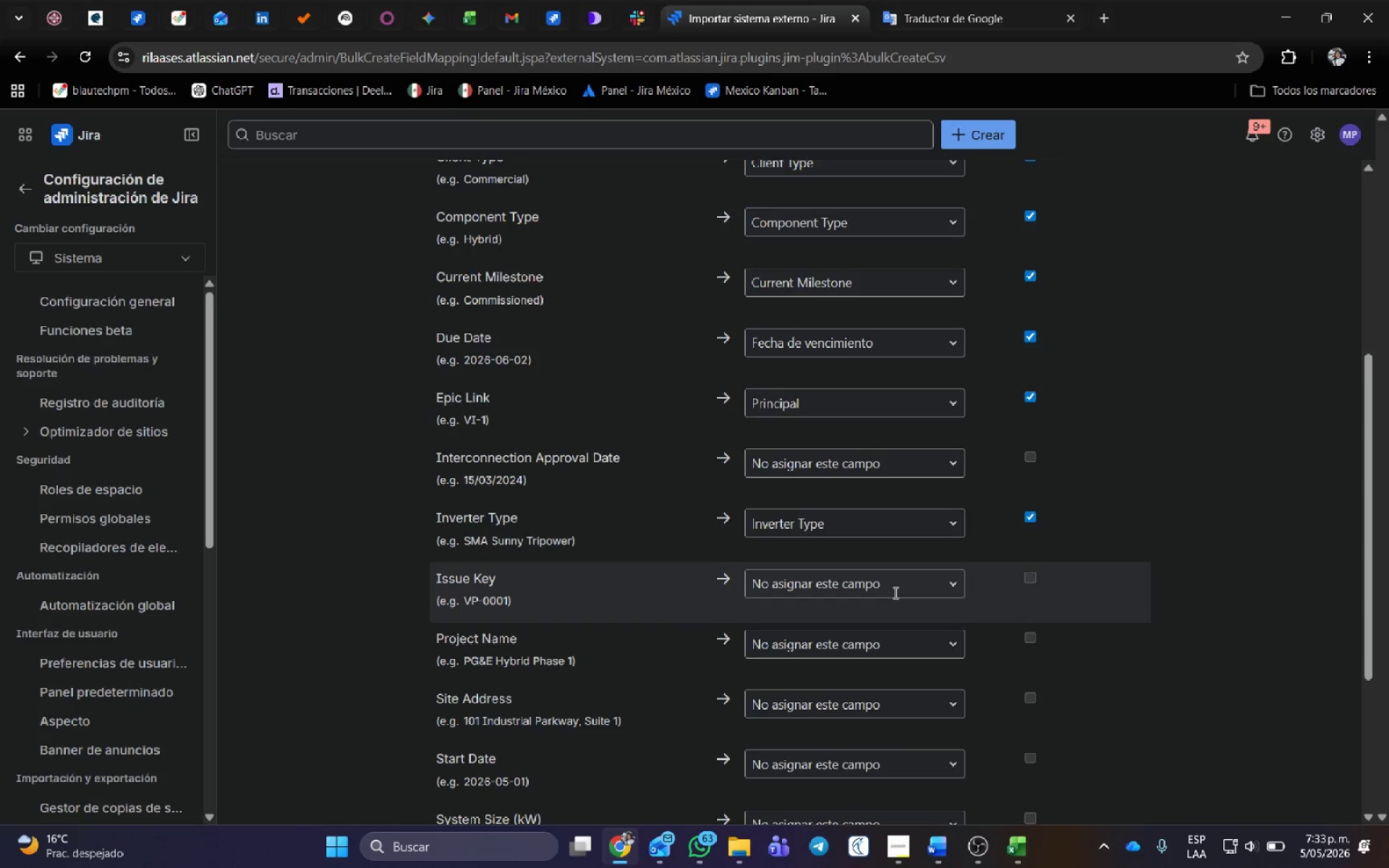 
scroll: coordinate [894, 591], scroll_direction: down, amount: 1.0
 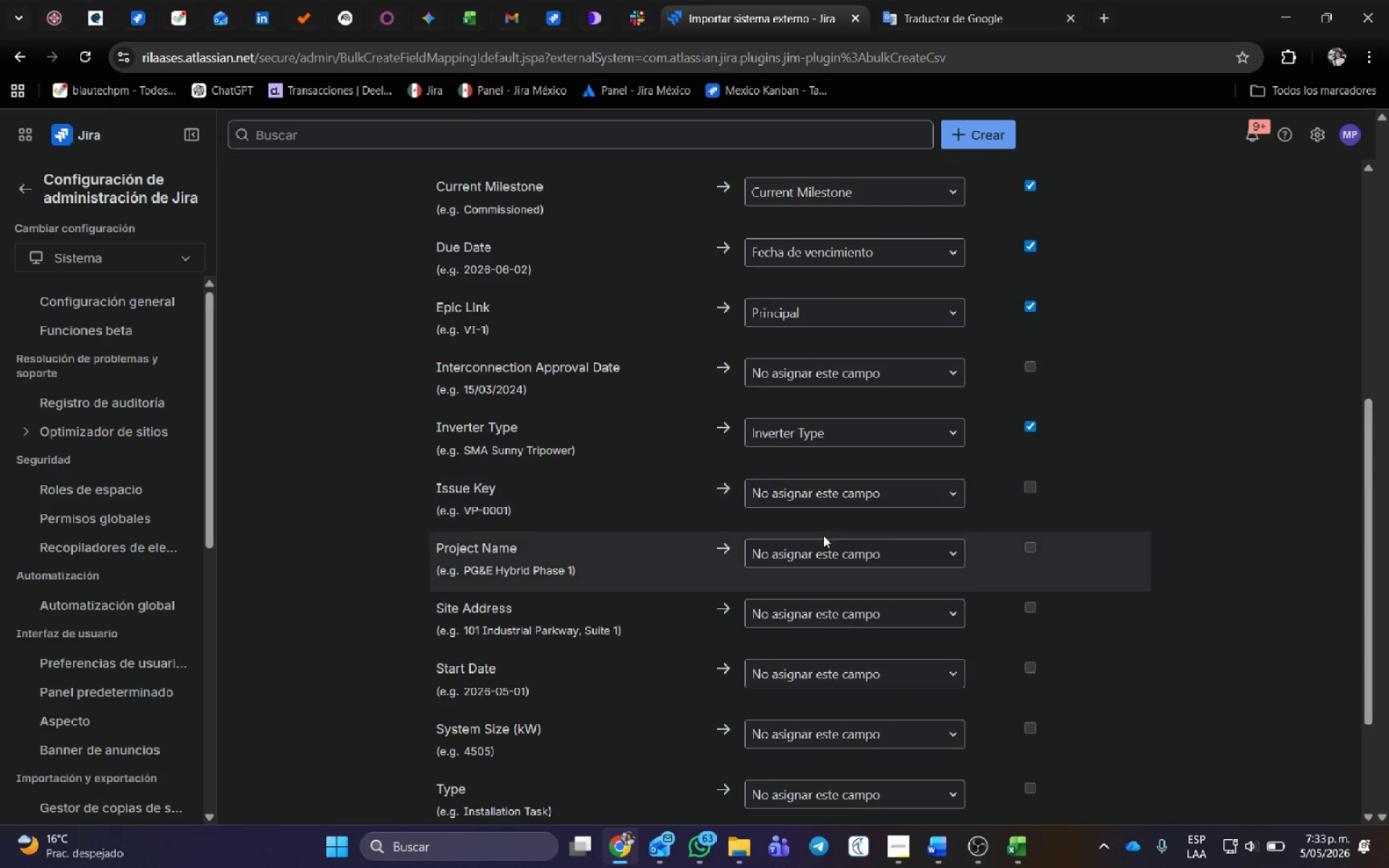 
left_click([823, 549])
 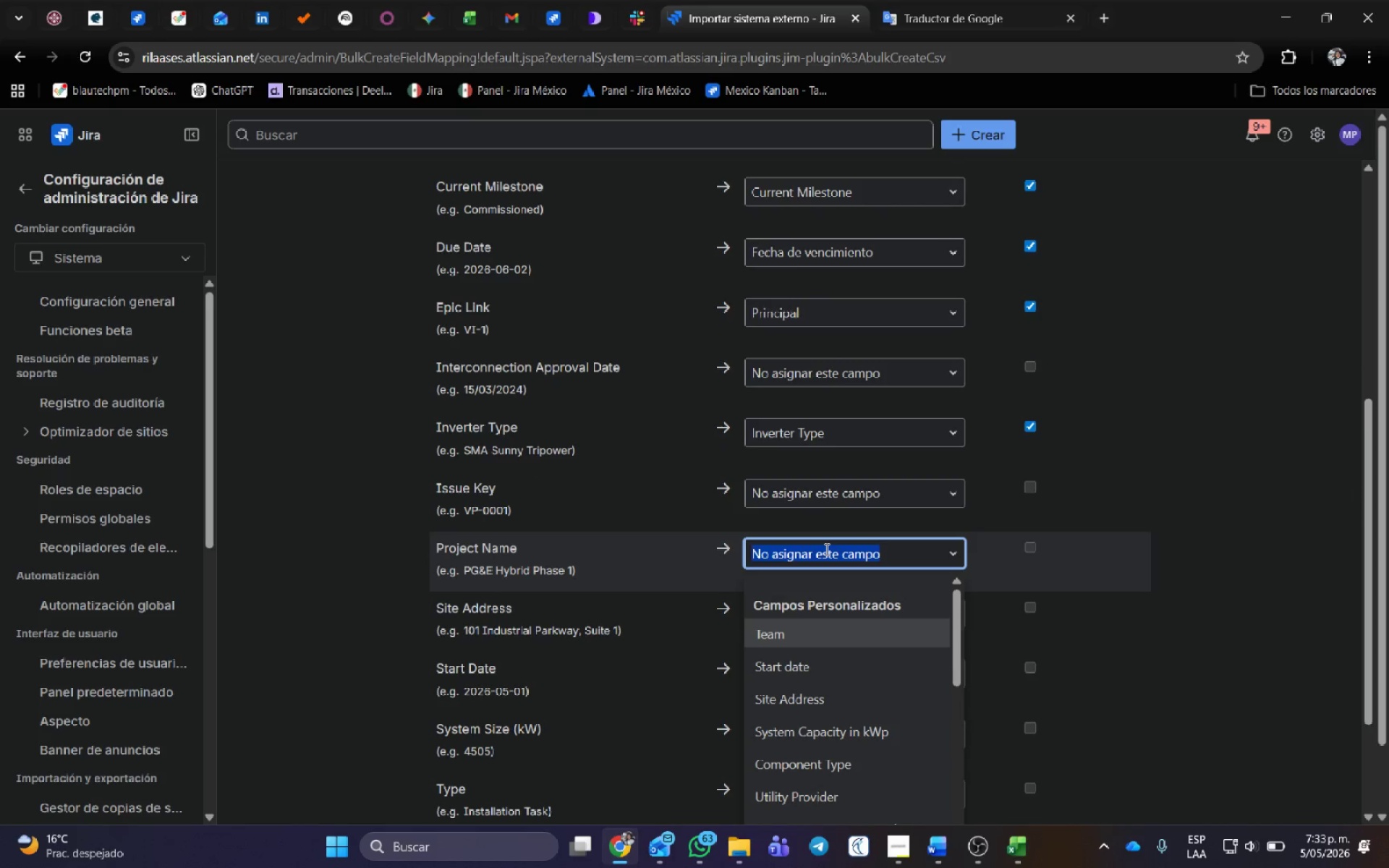 
type(resum)
 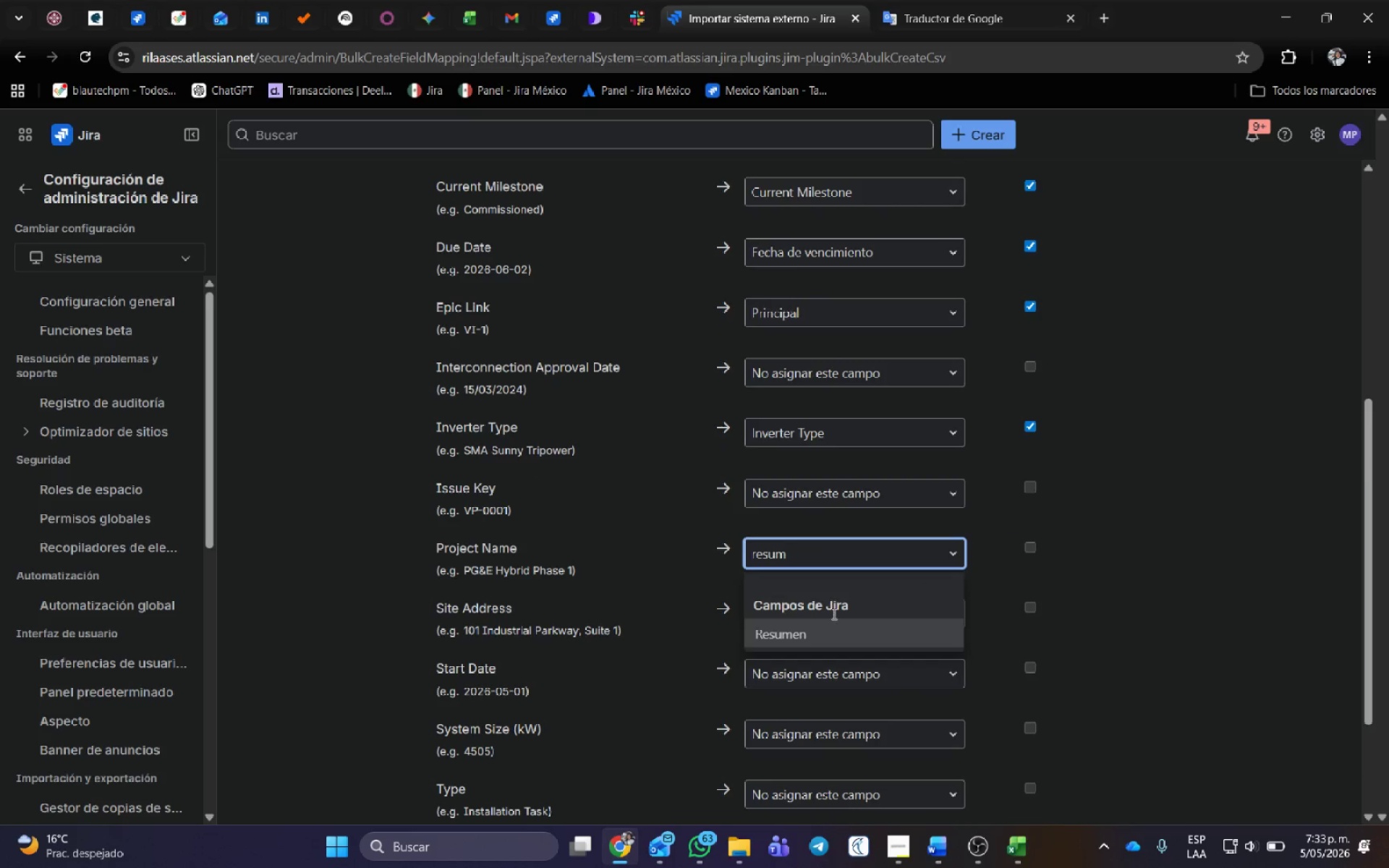 
left_click([823, 637])
 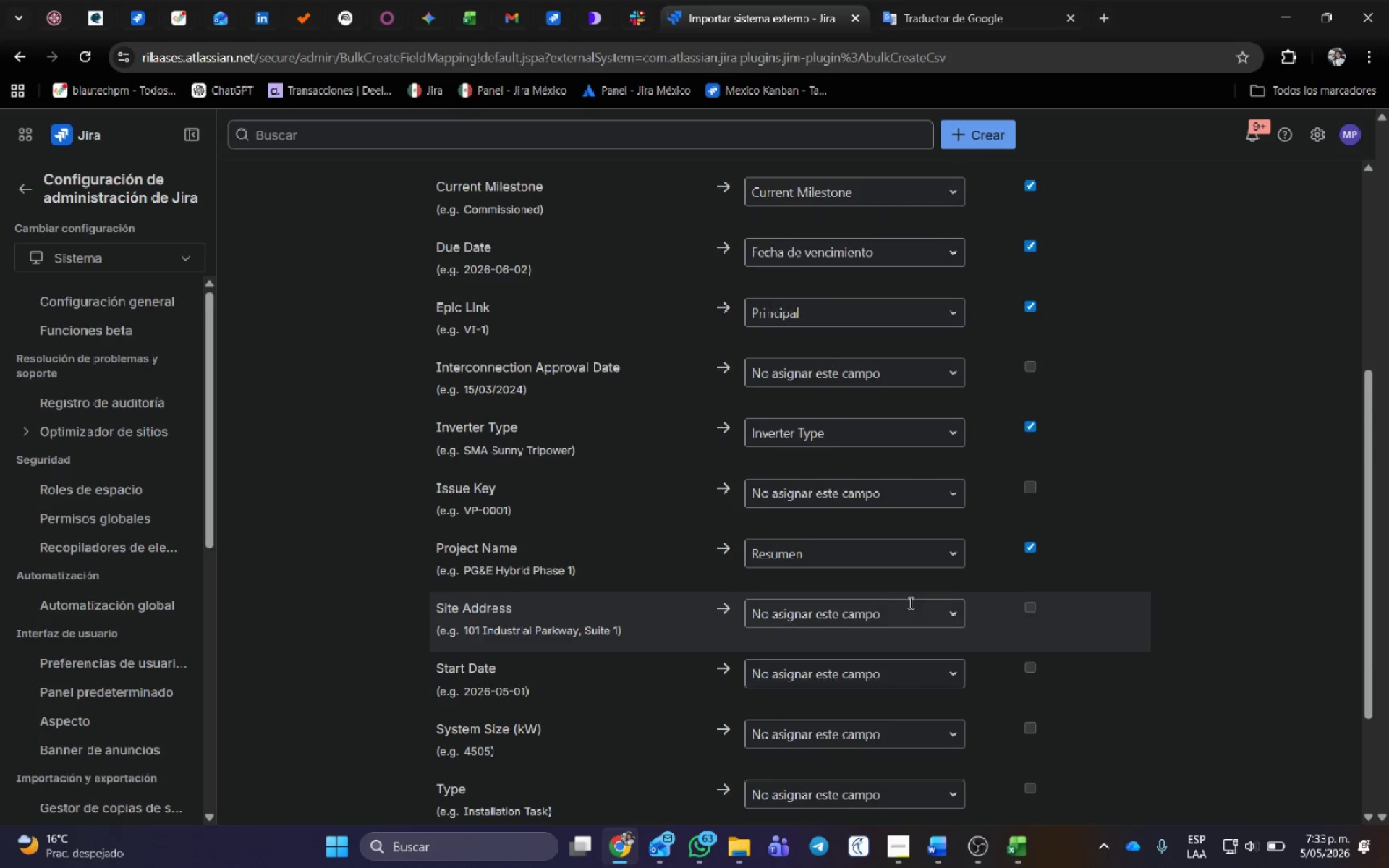 
left_click([897, 610])
 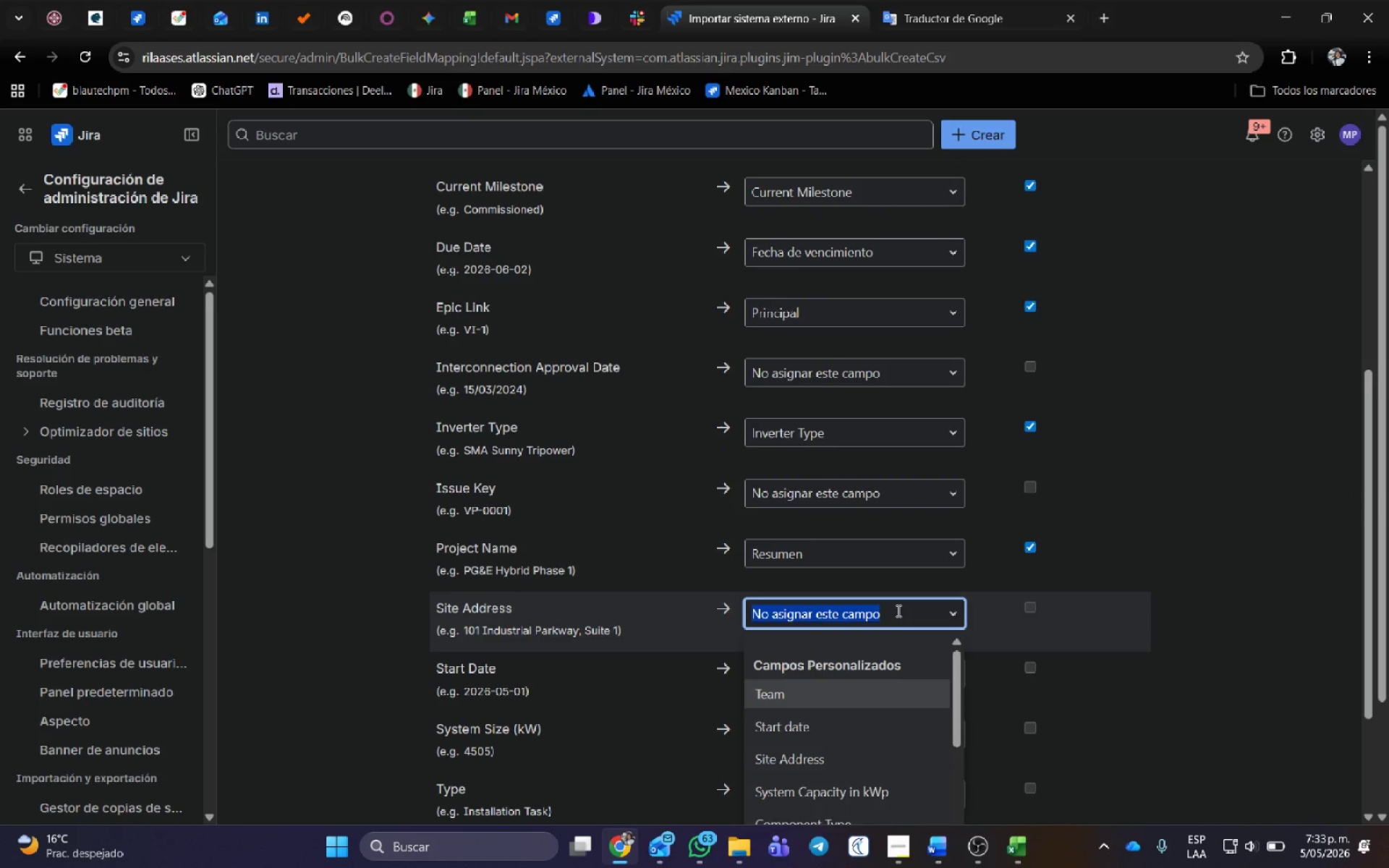 
type(si)
 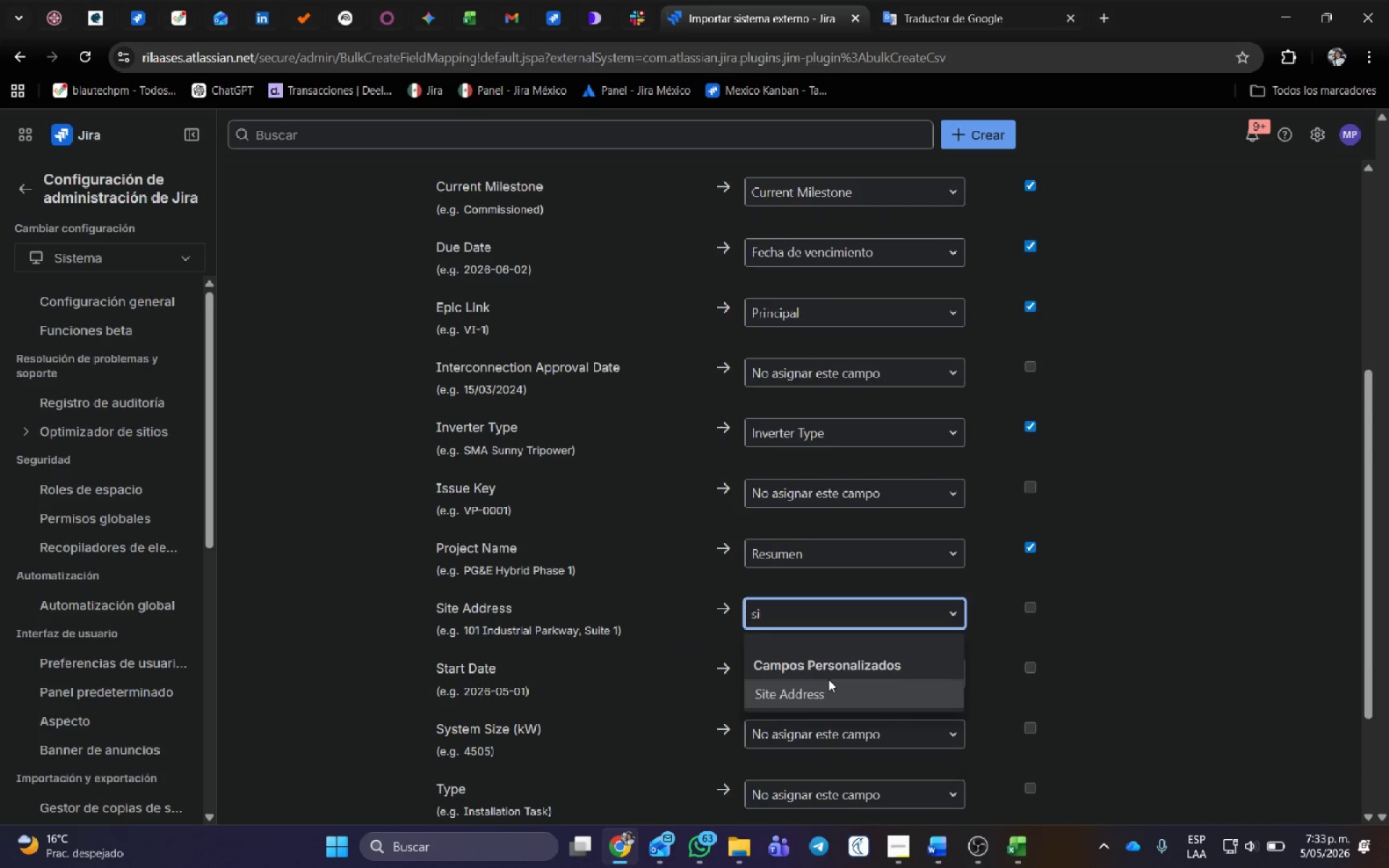 
left_click([833, 697])
 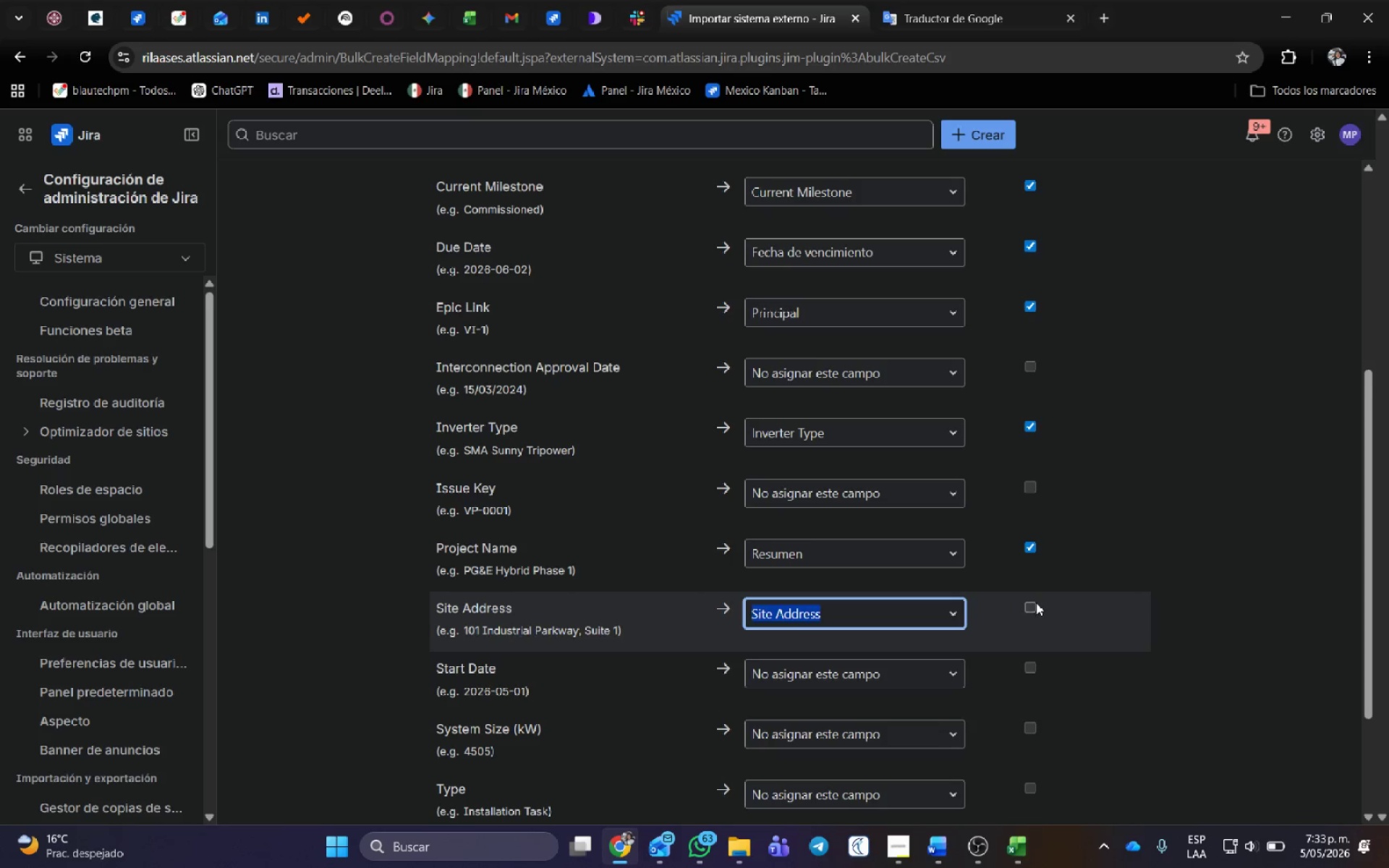 
left_click([1034, 605])
 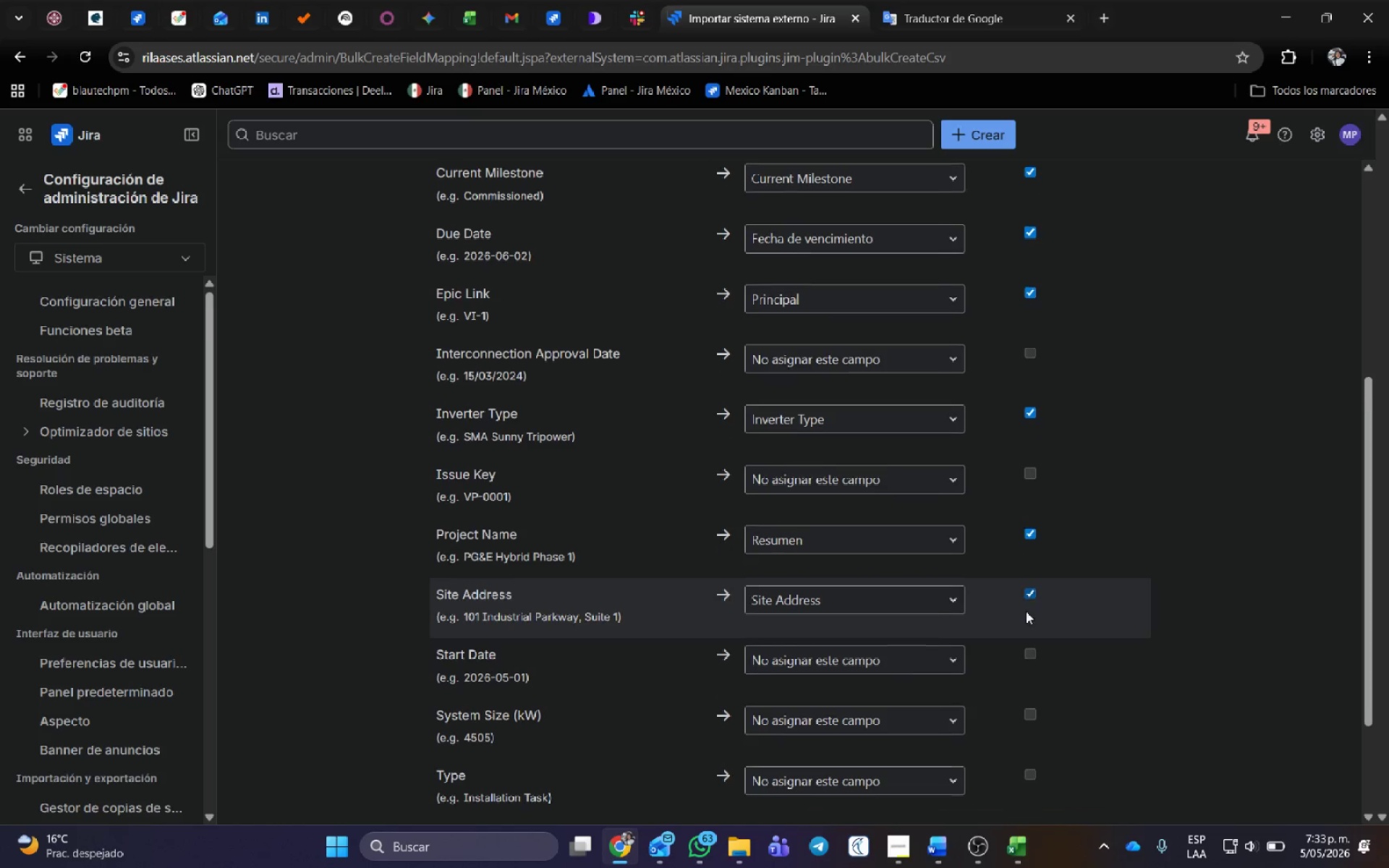 
scroll: coordinate [1027, 609], scroll_direction: down, amount: 2.0
 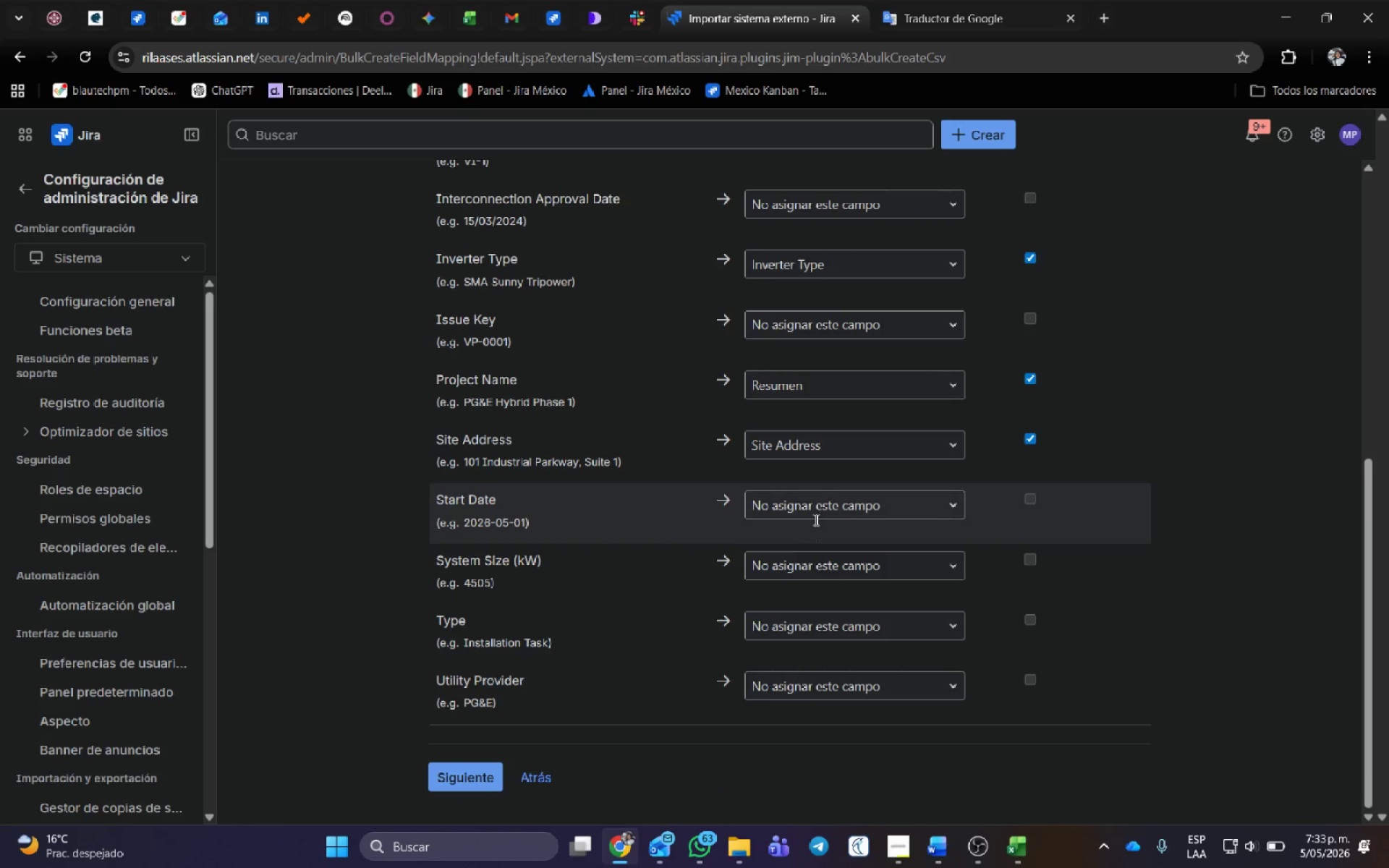 
left_click([819, 505])
 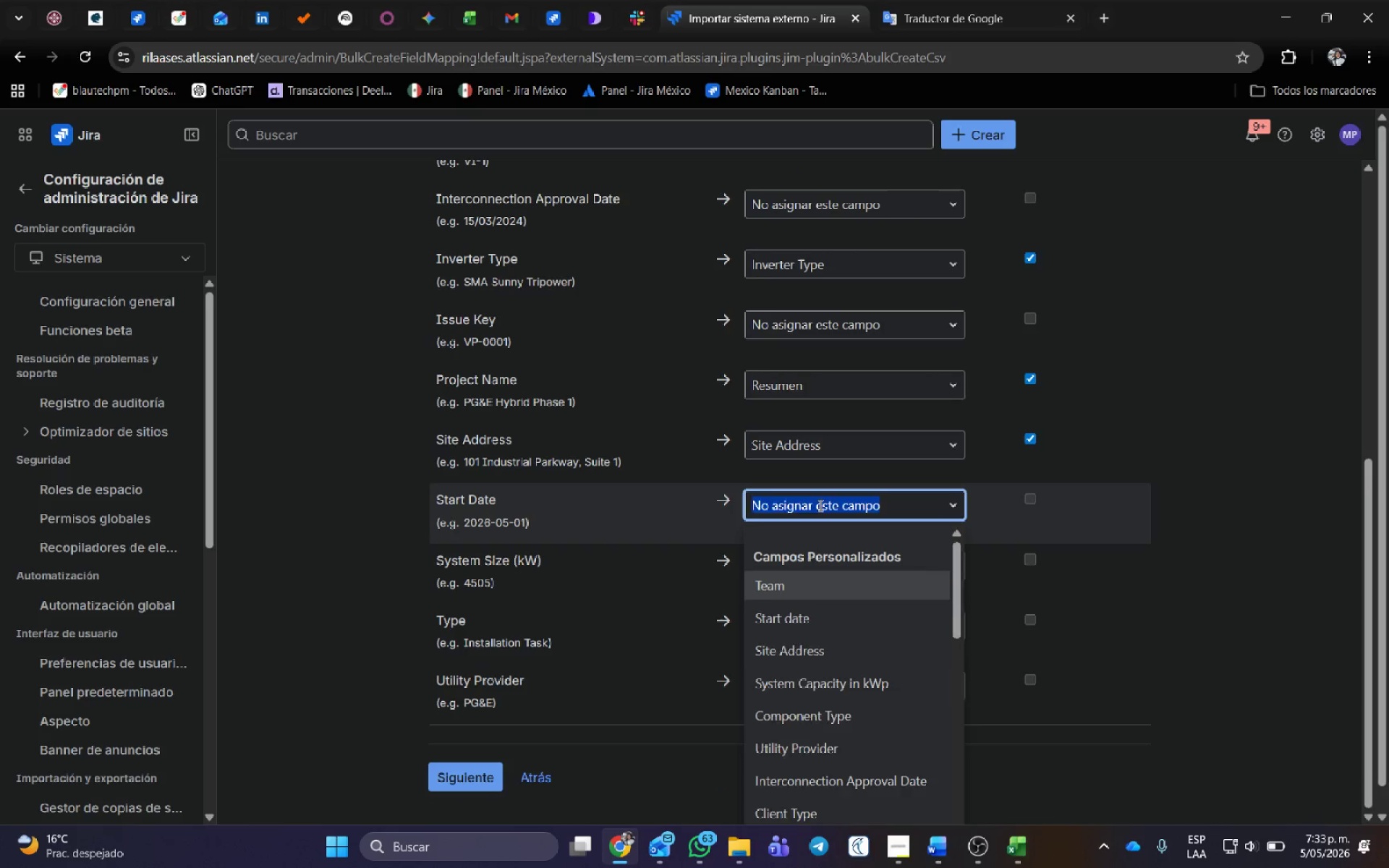 
type(st)
 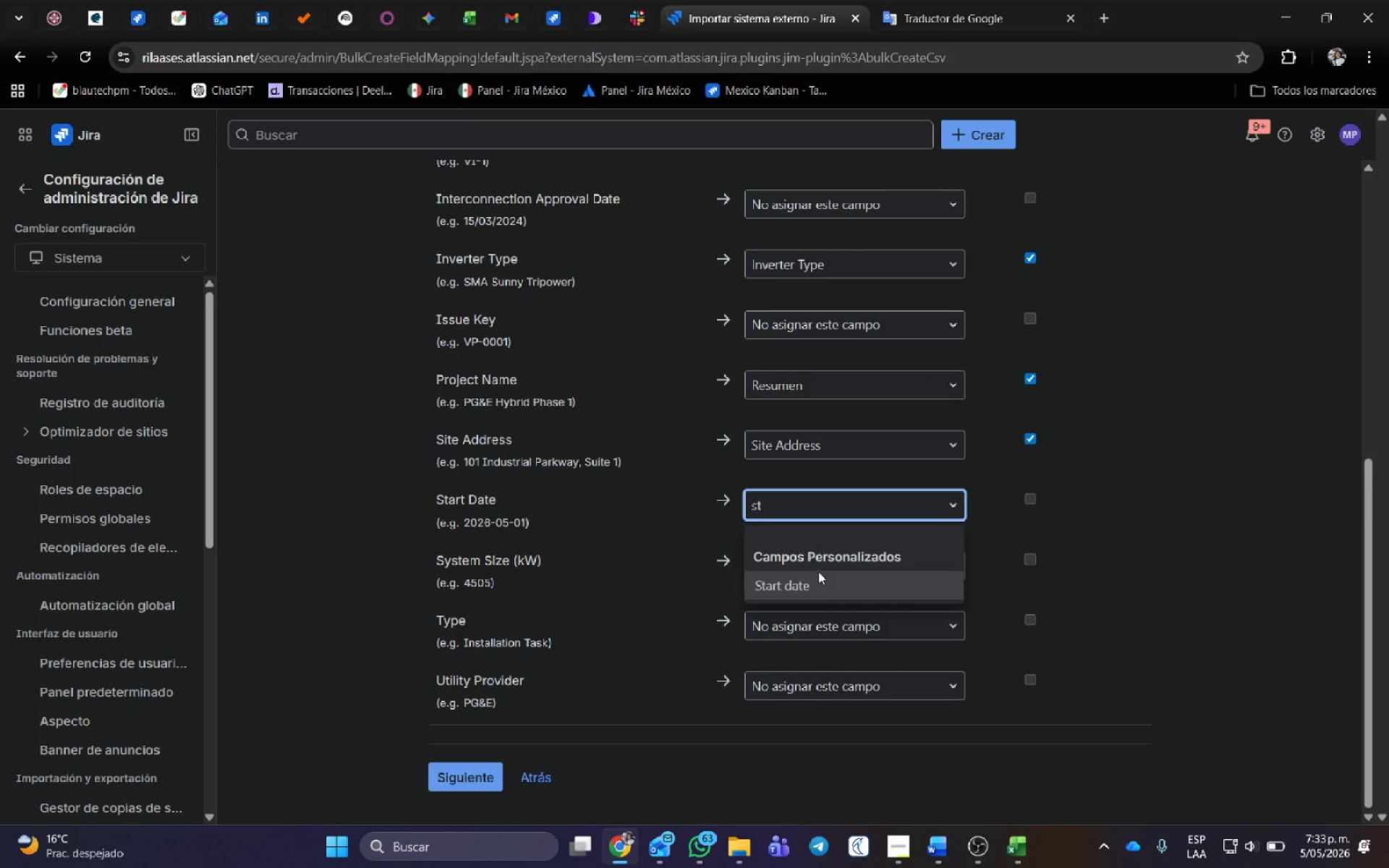 
left_click([815, 588])
 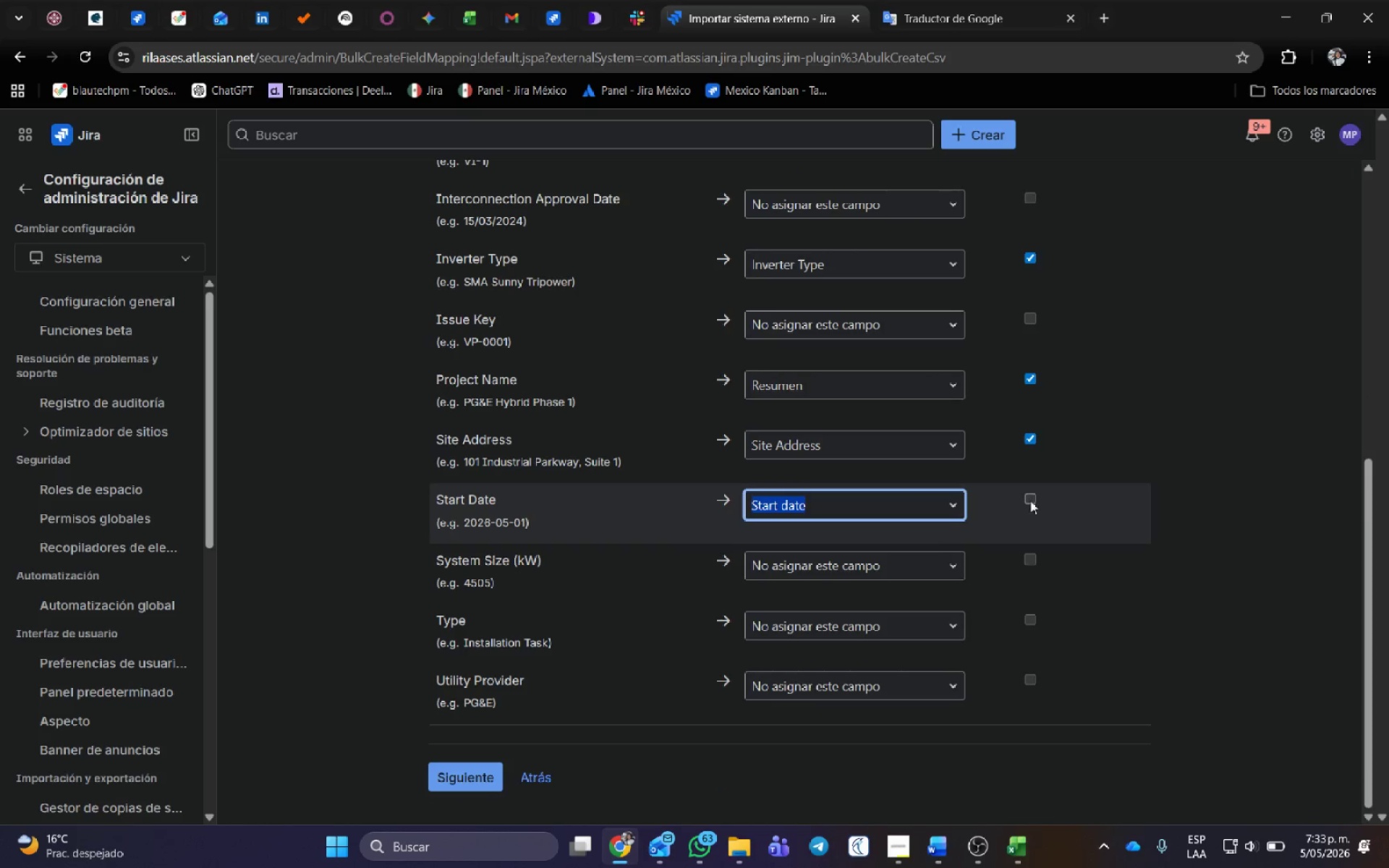 
left_click([1035, 496])
 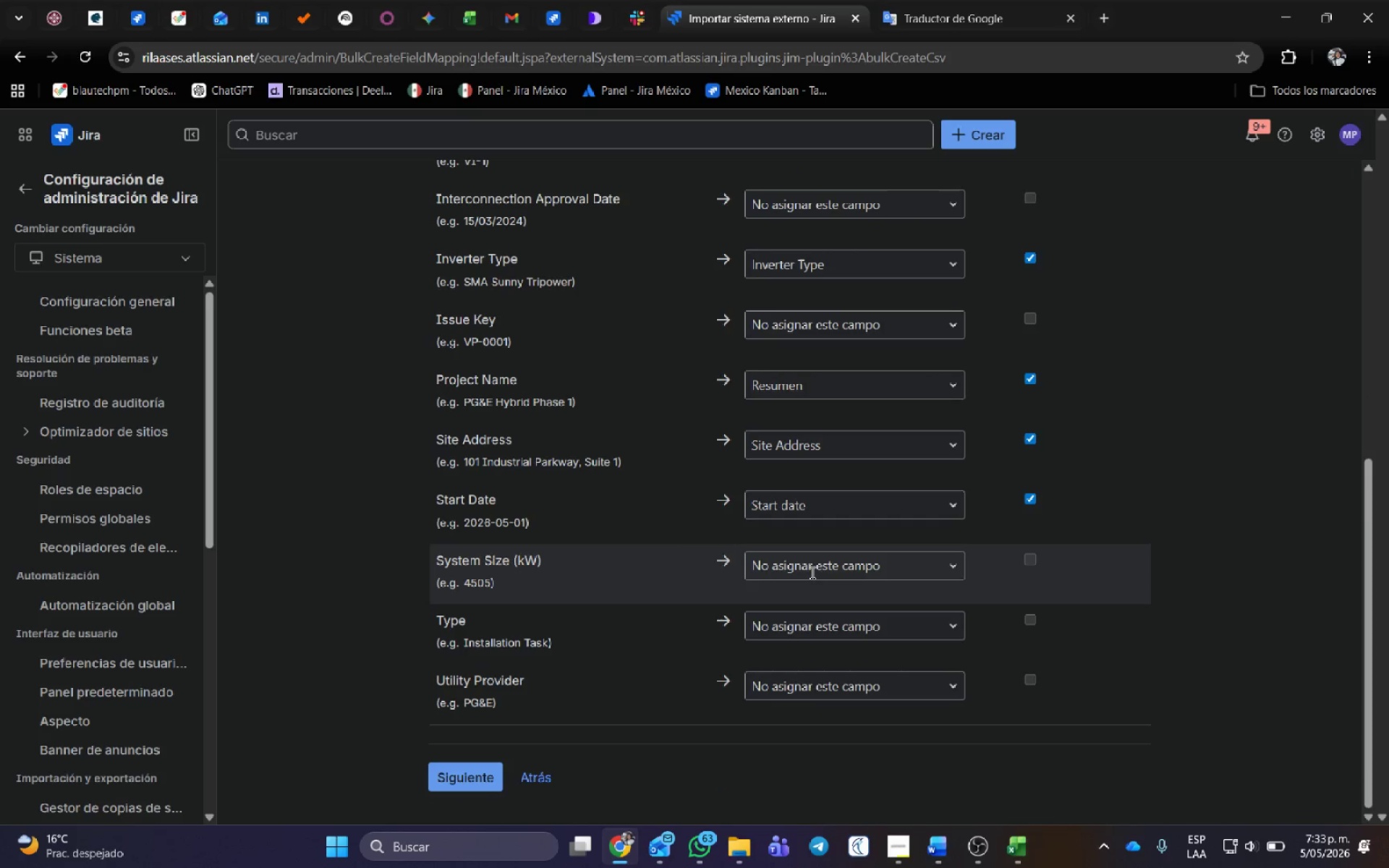 
left_click([805, 571])
 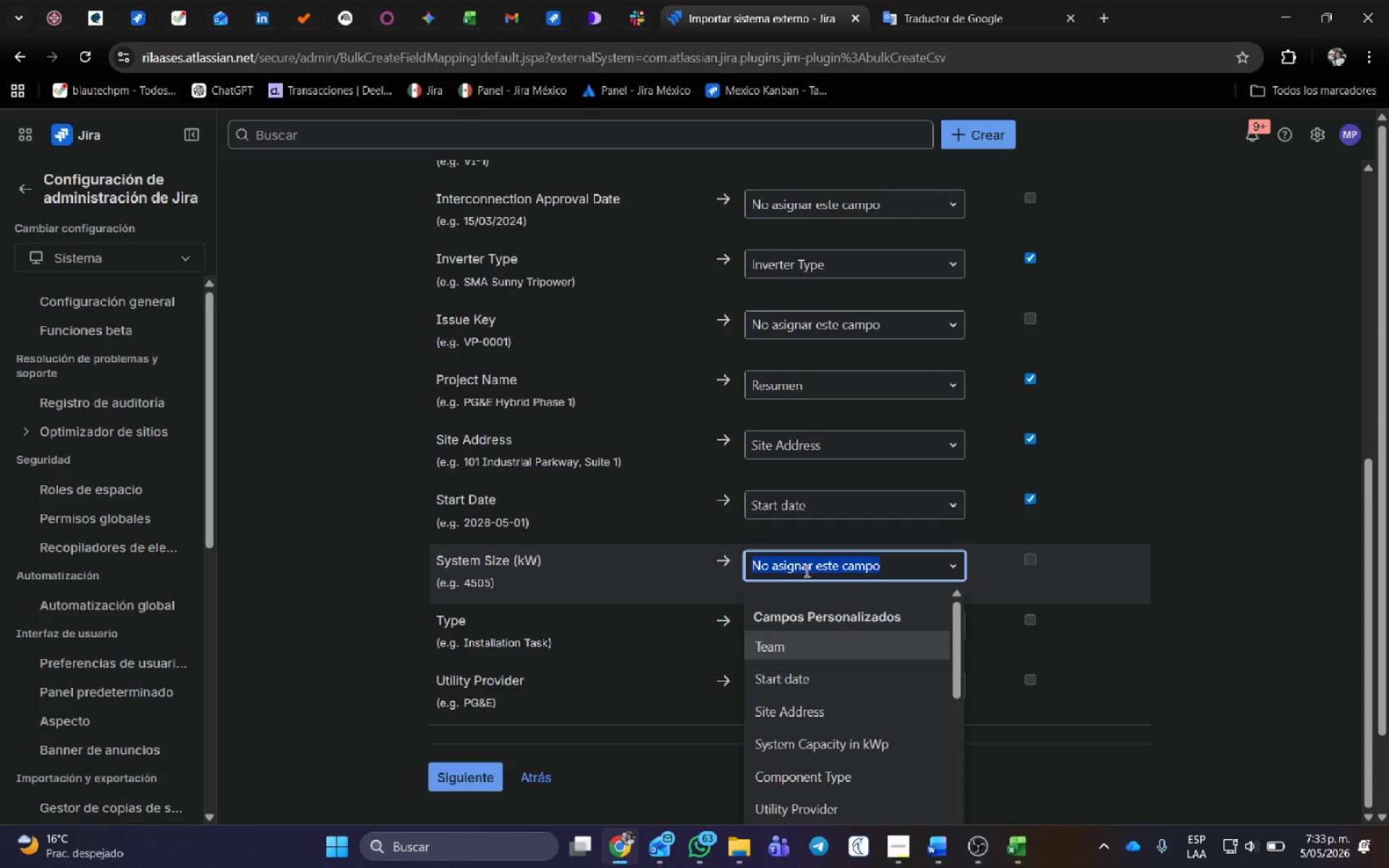 
key(S)
 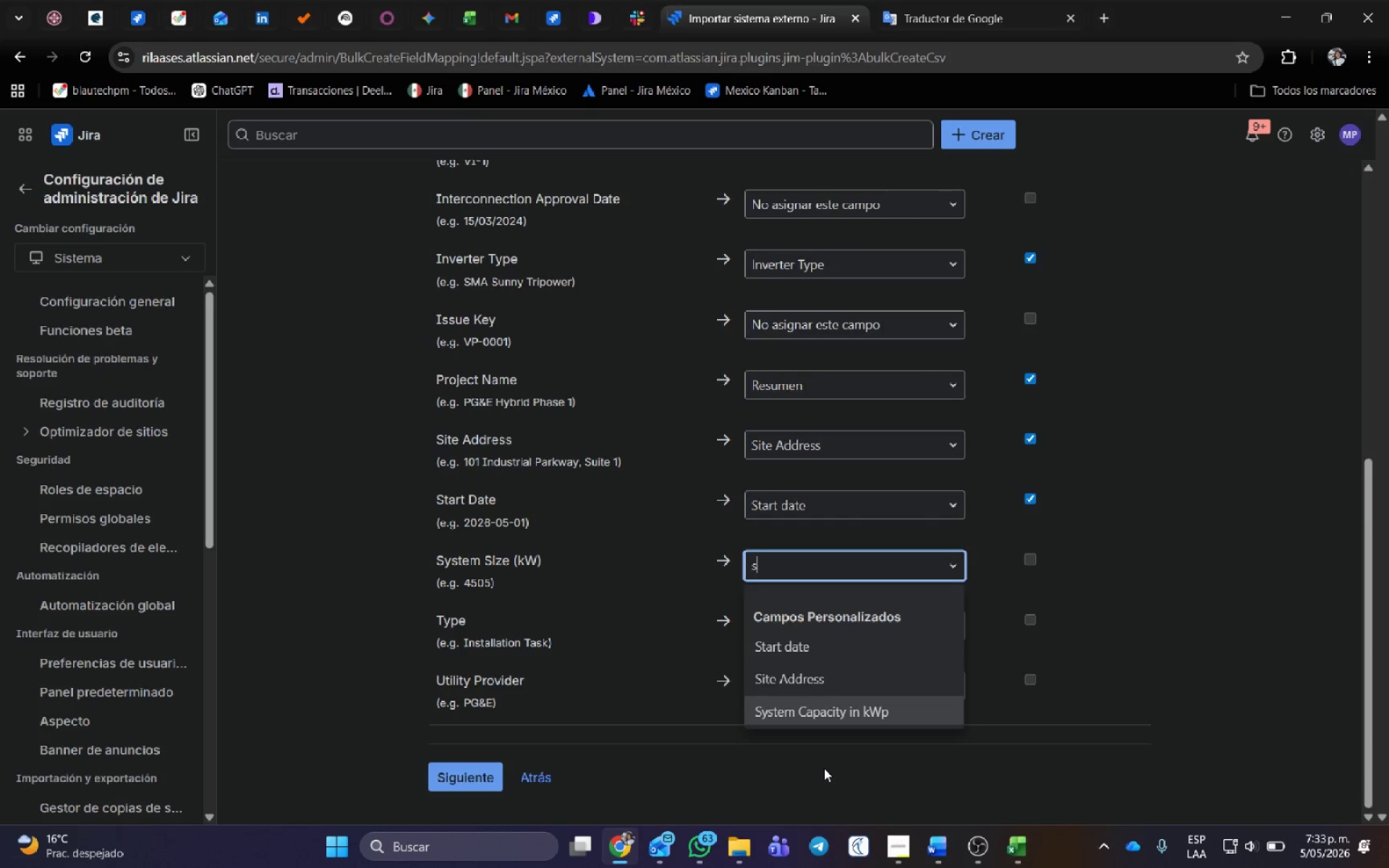 
left_click([827, 716])
 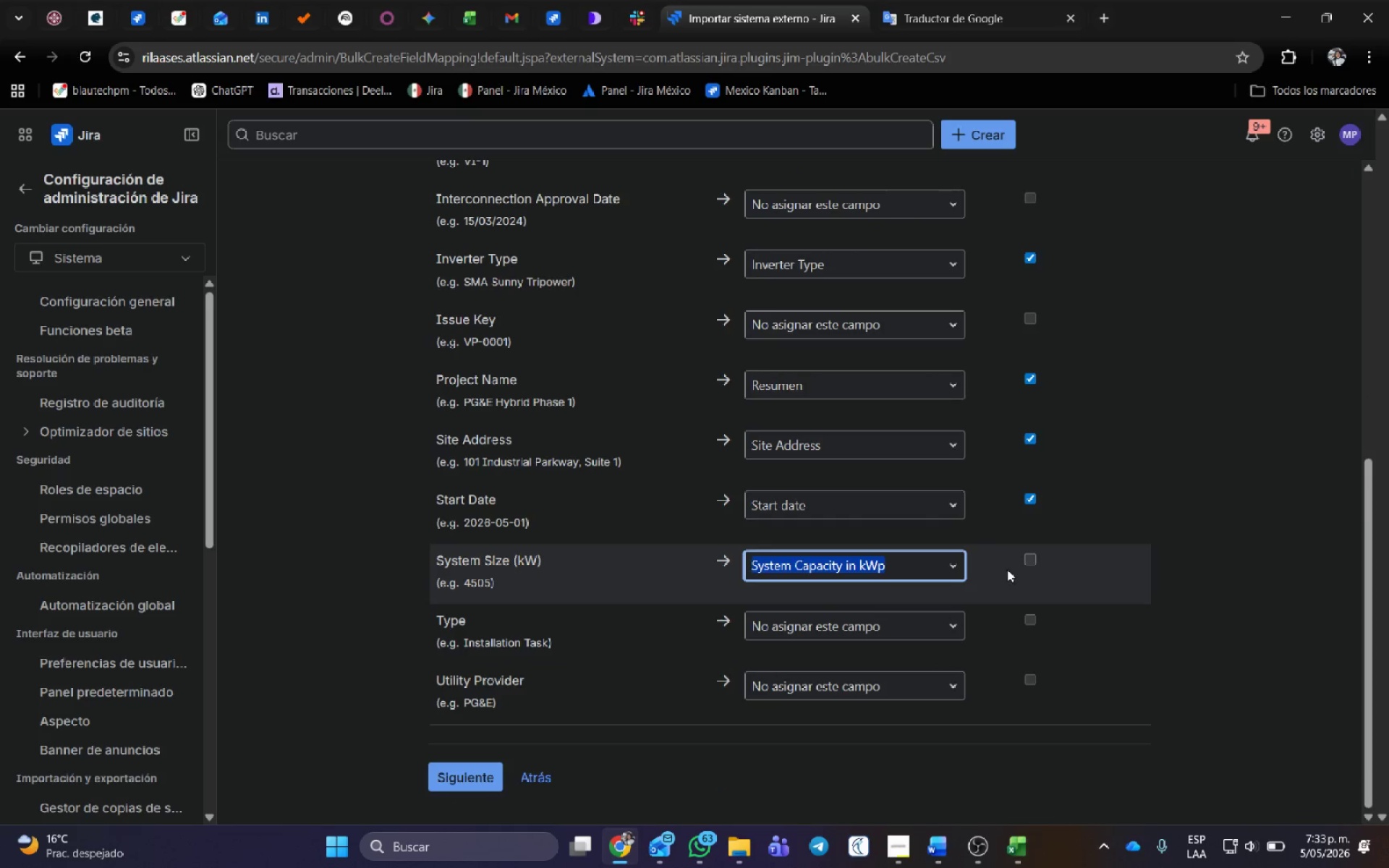 
left_click([1027, 559])
 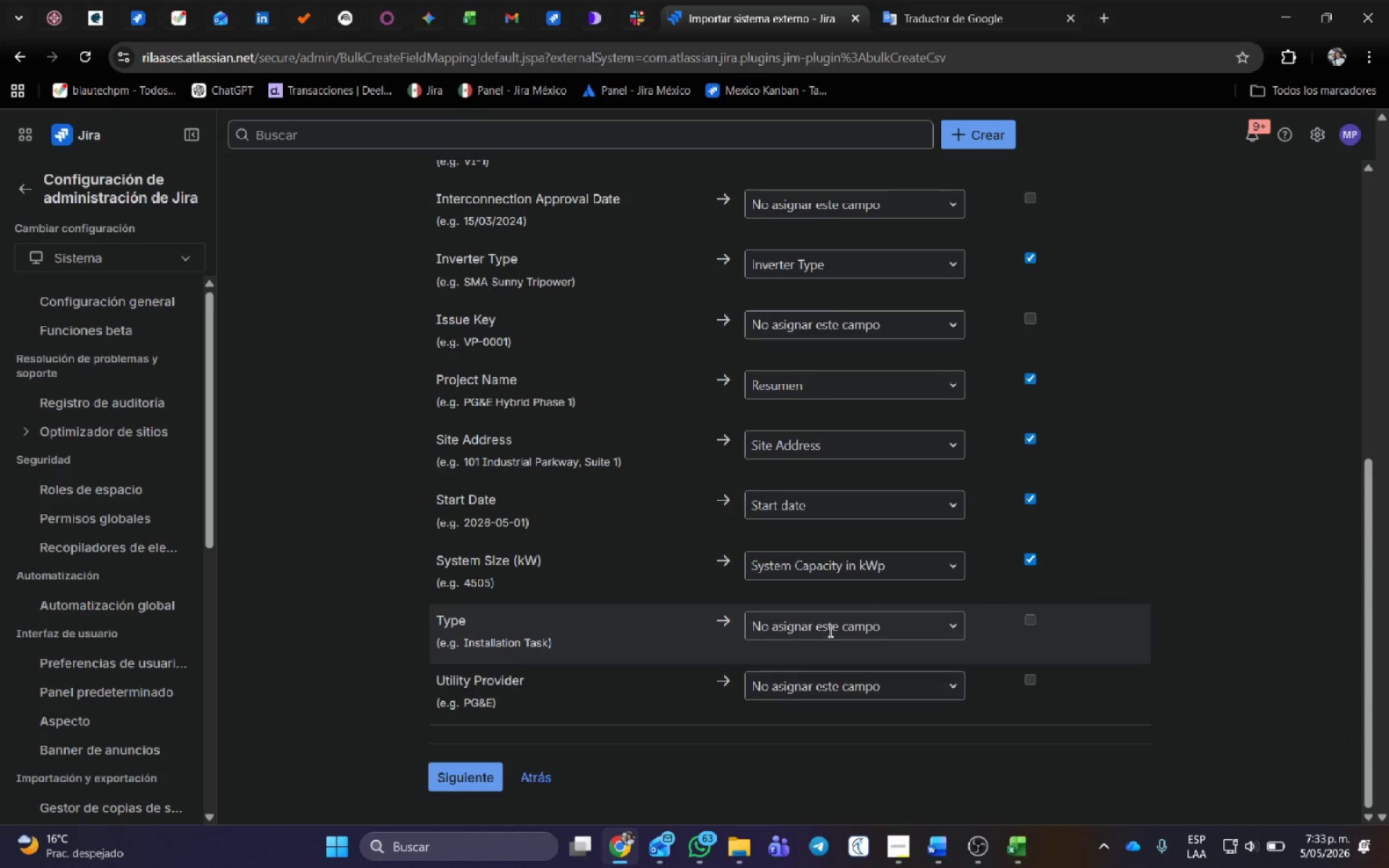 
left_click([829, 630])
 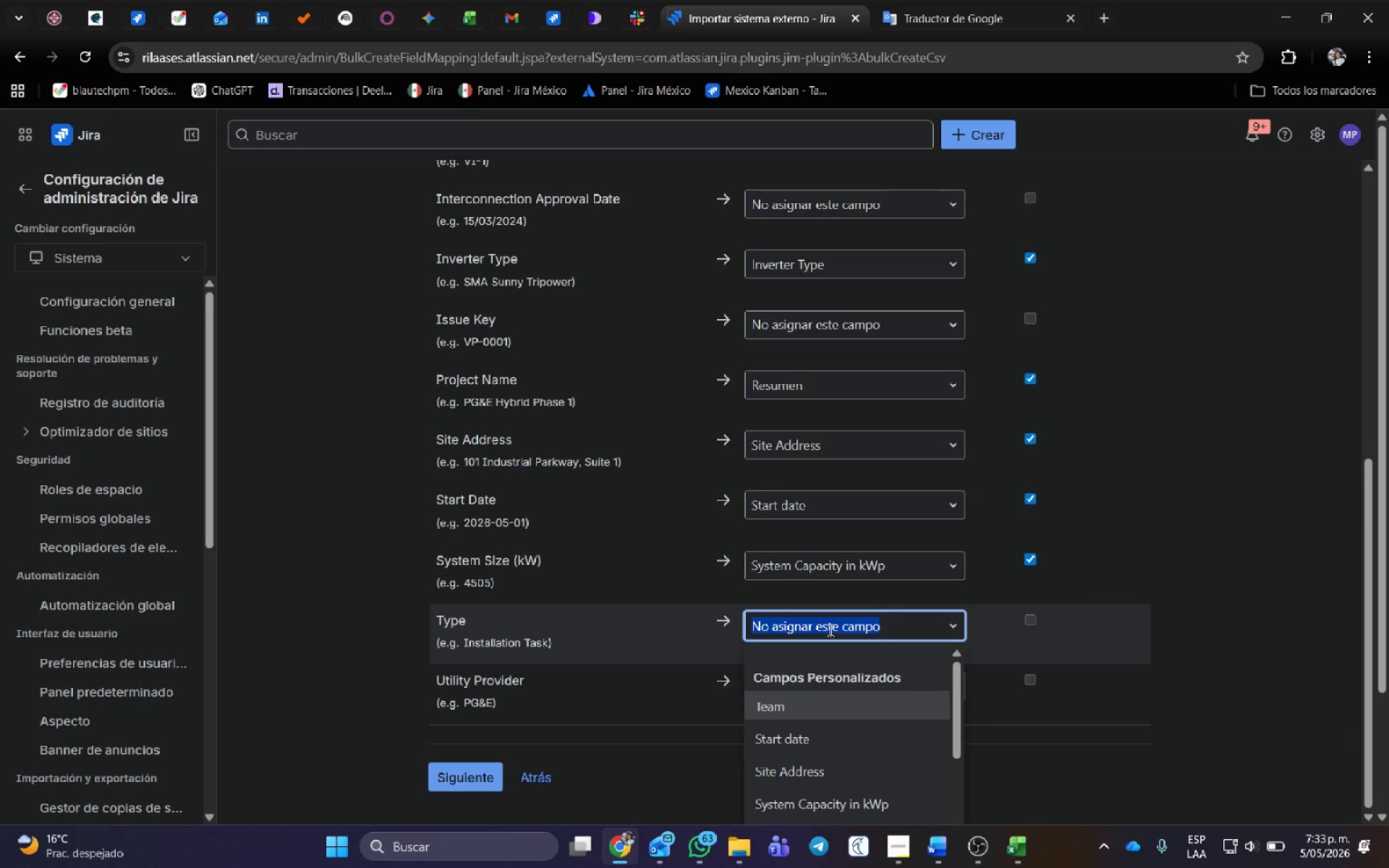 
type(tipo)
 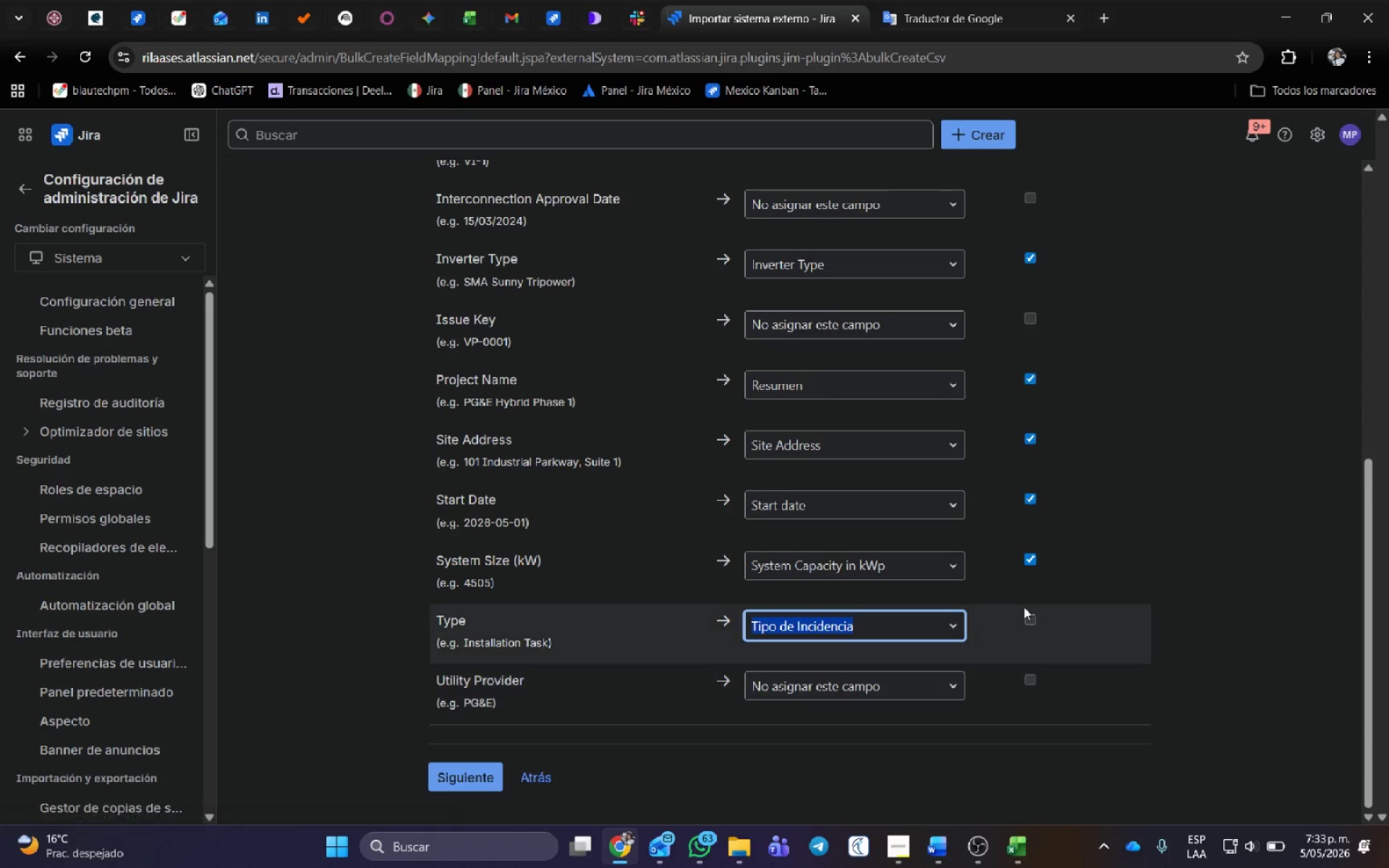 
left_click([1027, 621])
 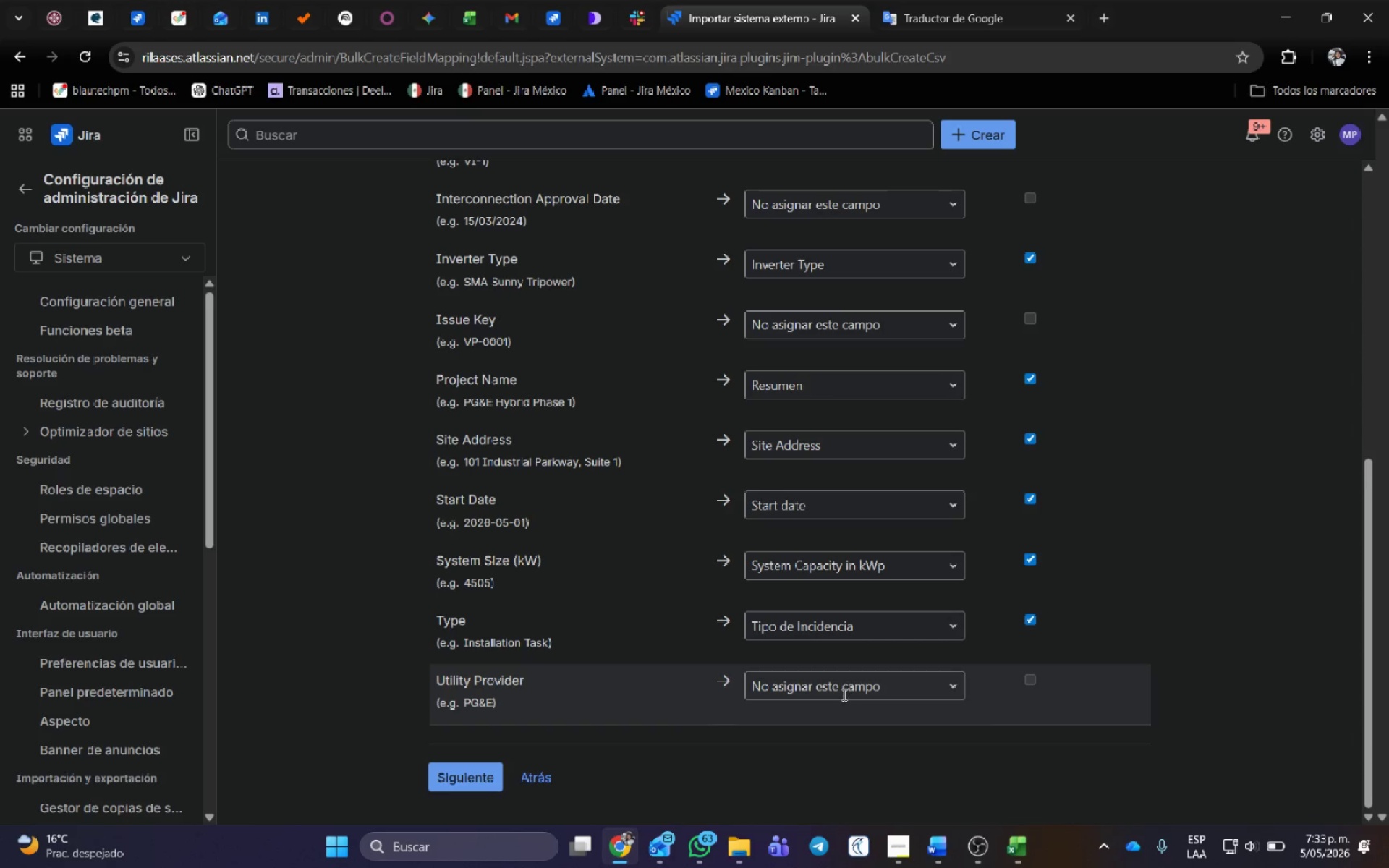 
left_click([841, 688])
 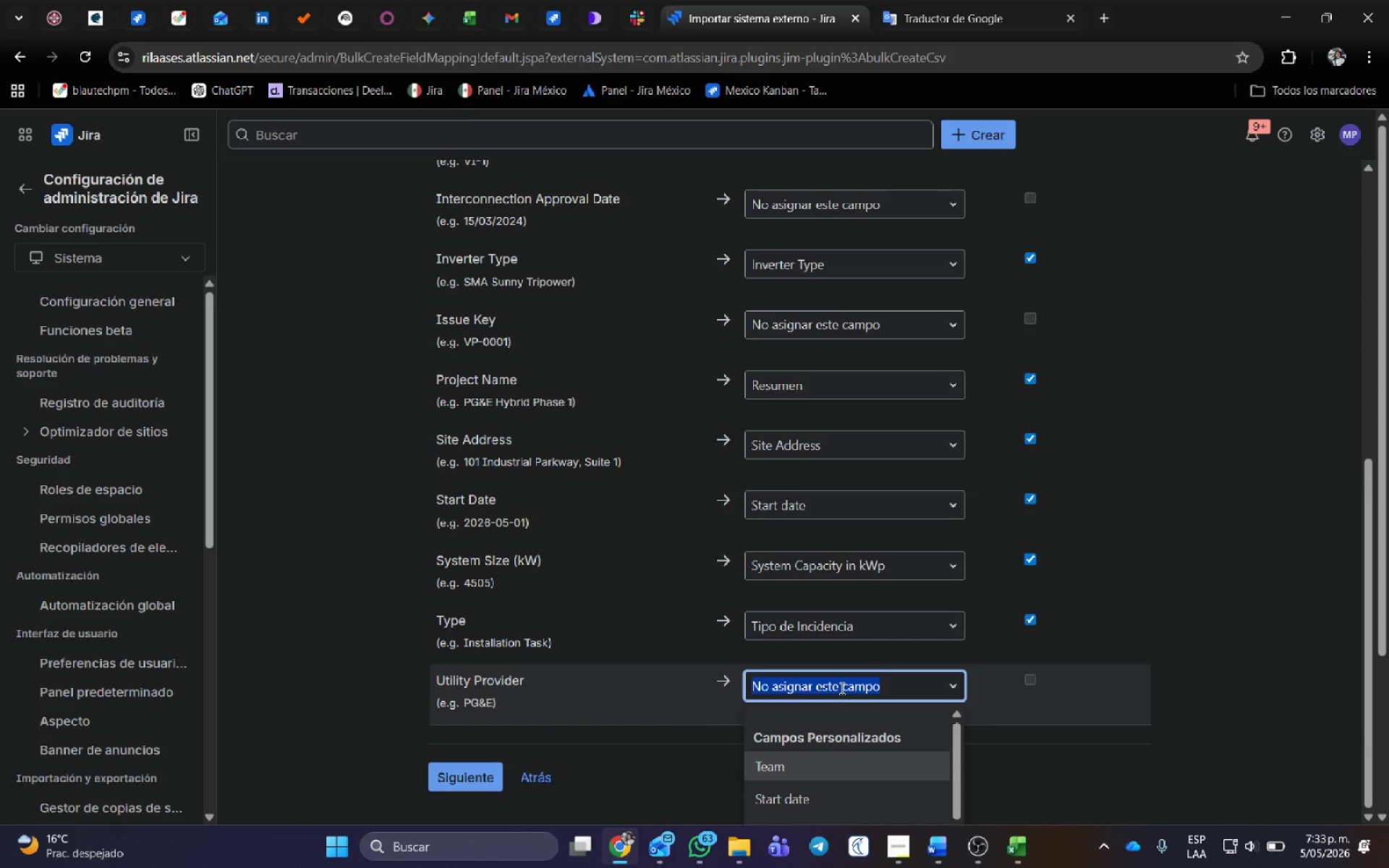 
type(ut)
 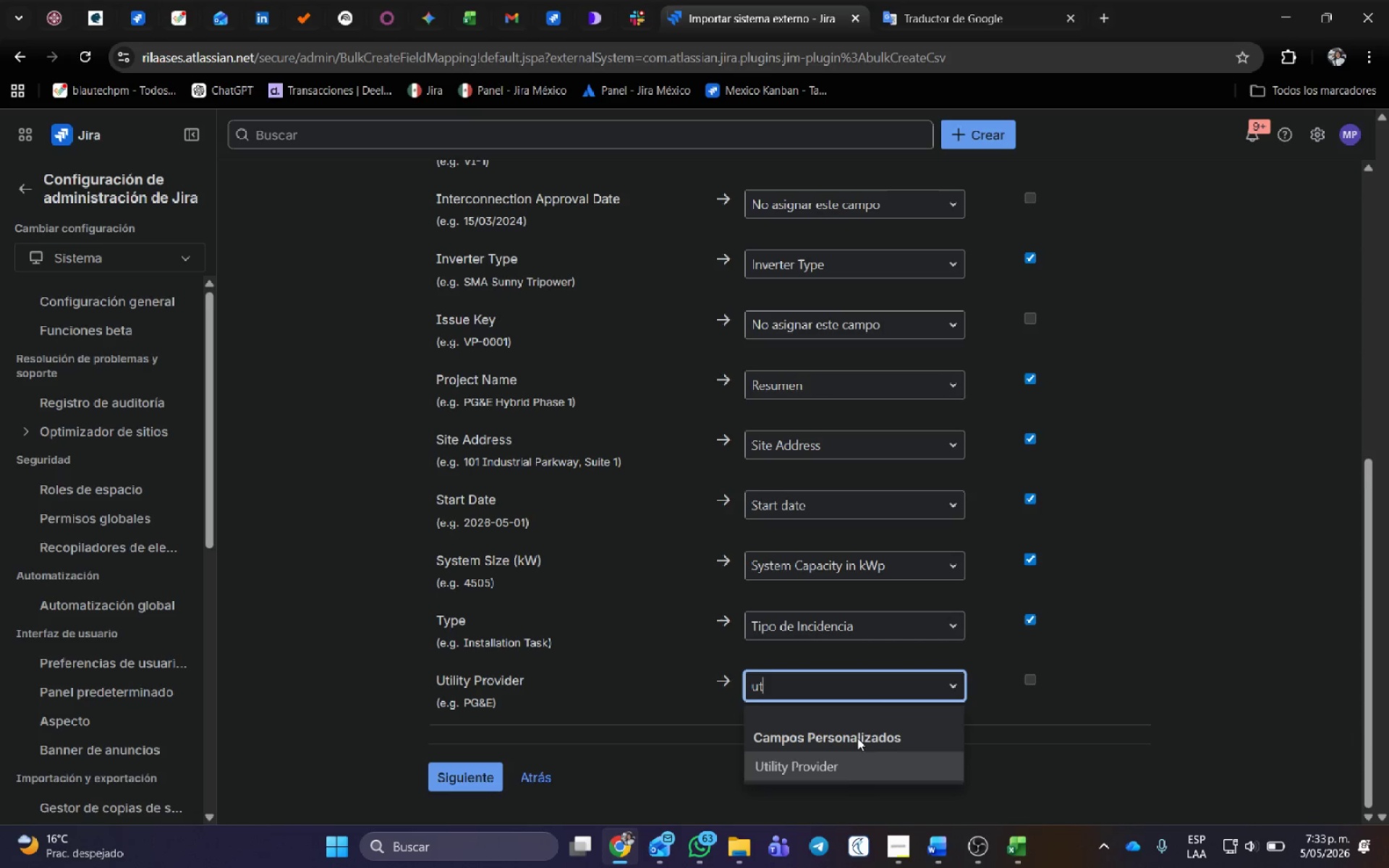 
left_click([847, 762])
 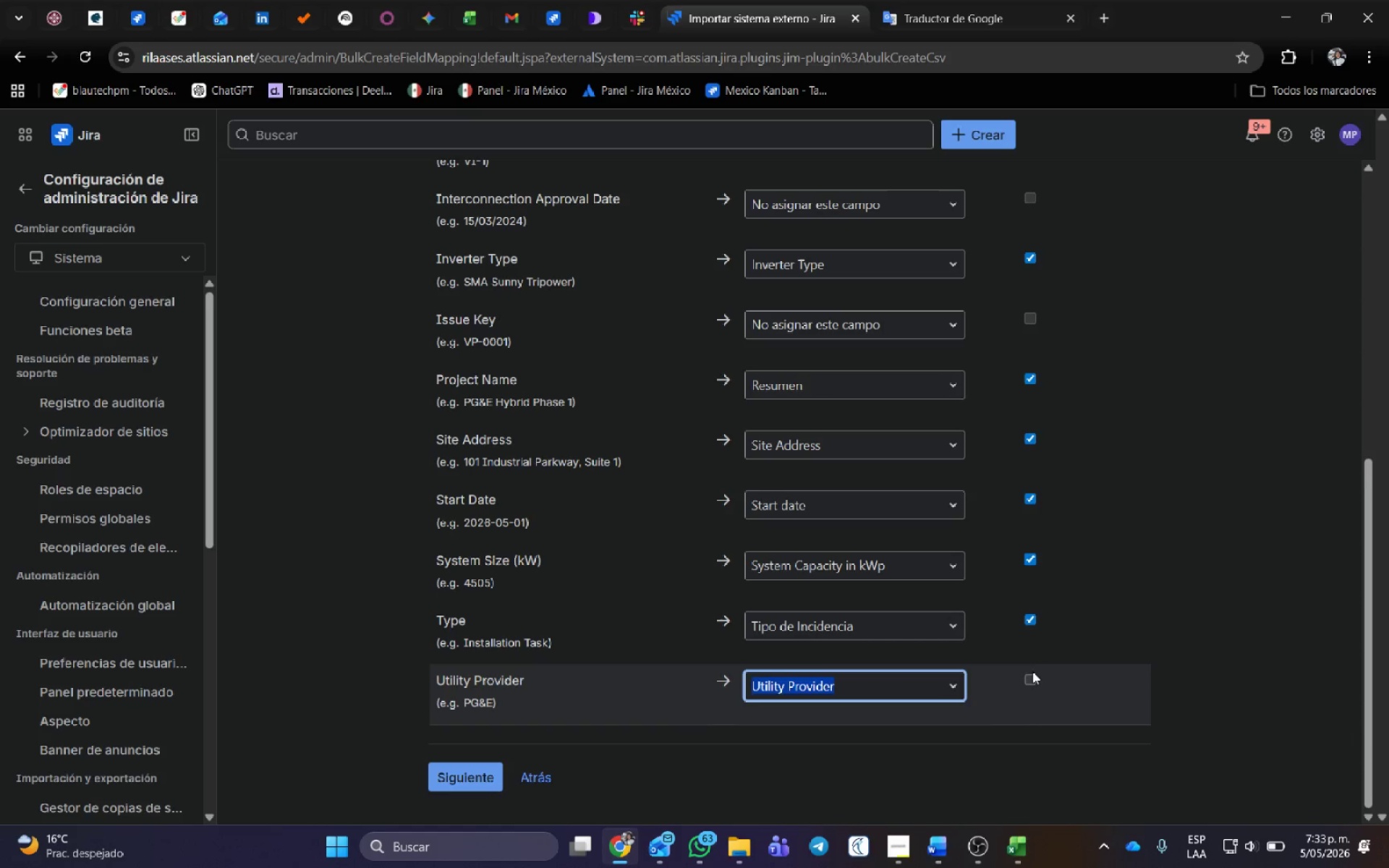 
left_click([1030, 676])
 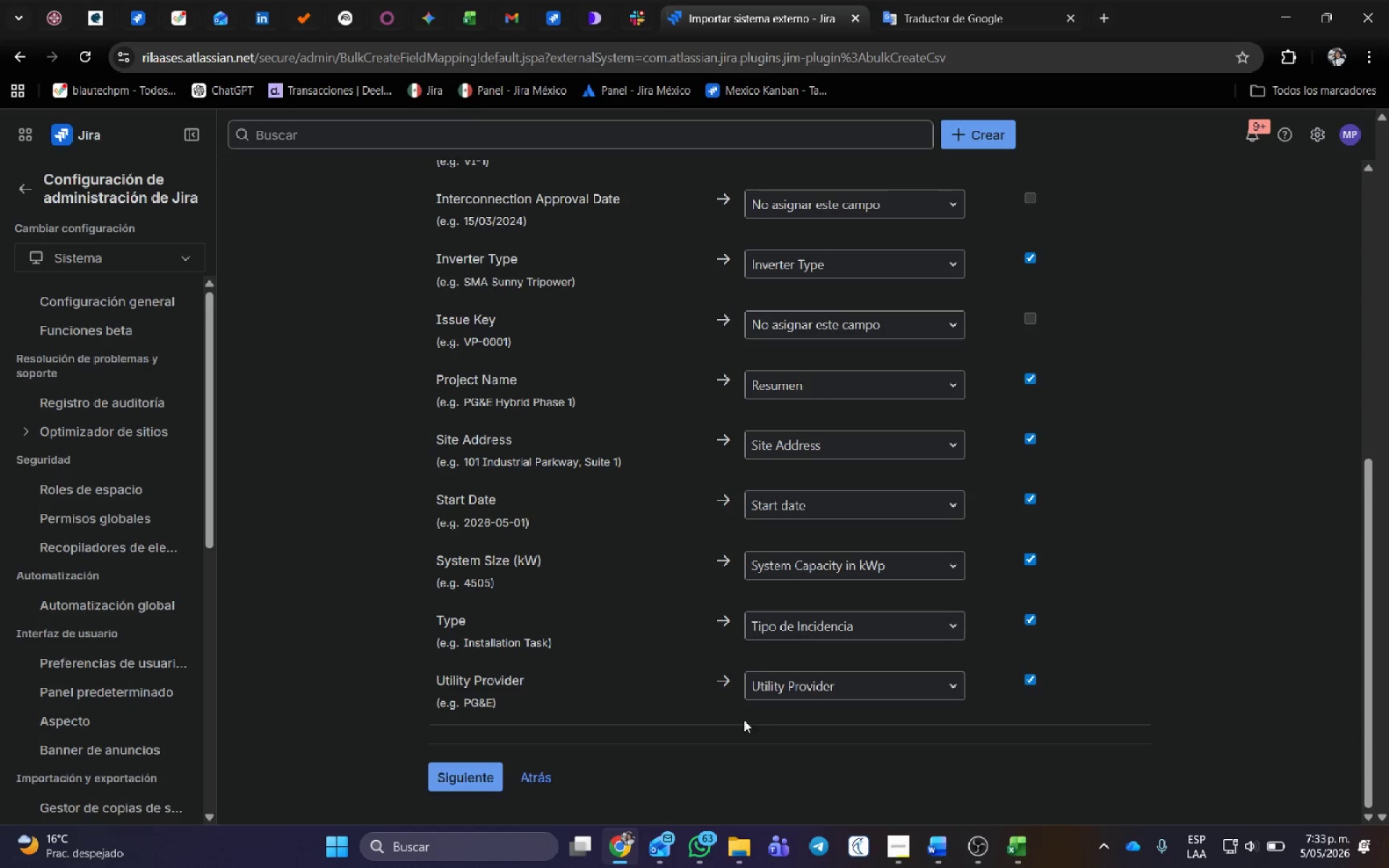 
scroll: coordinate [687, 665], scroll_direction: down, amount: 2.0
 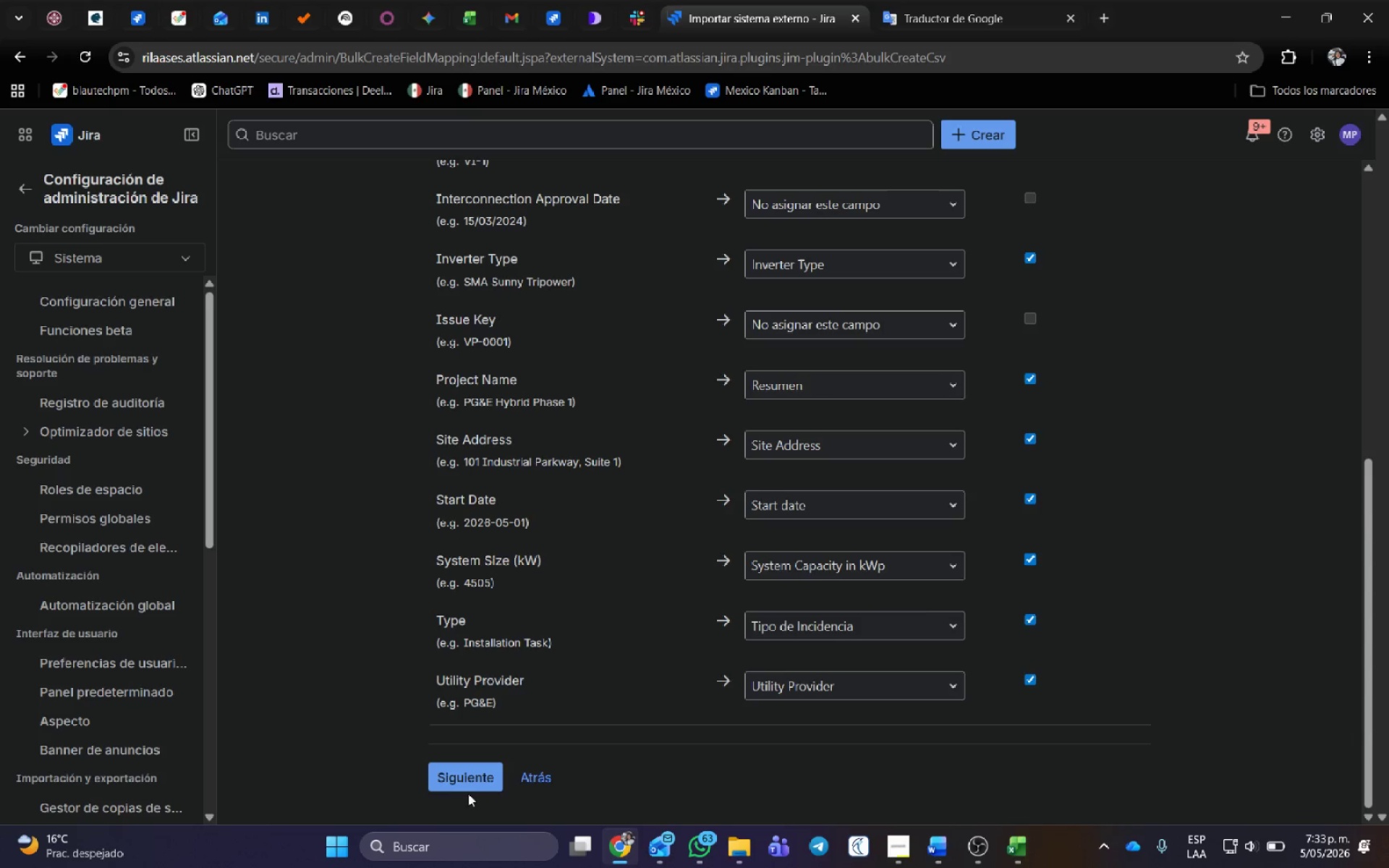 
left_click([472, 786])
 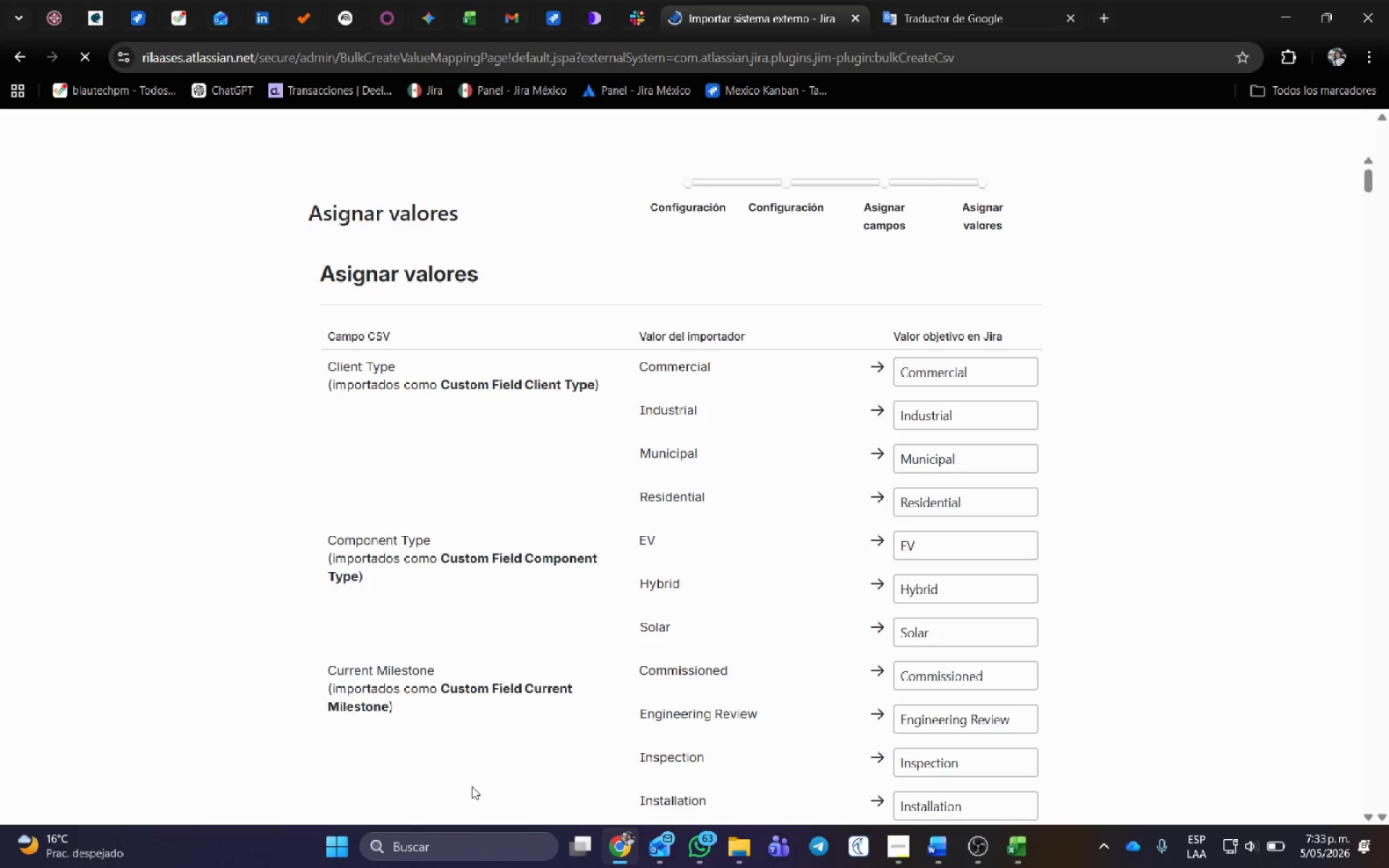 
wait(6.19)
 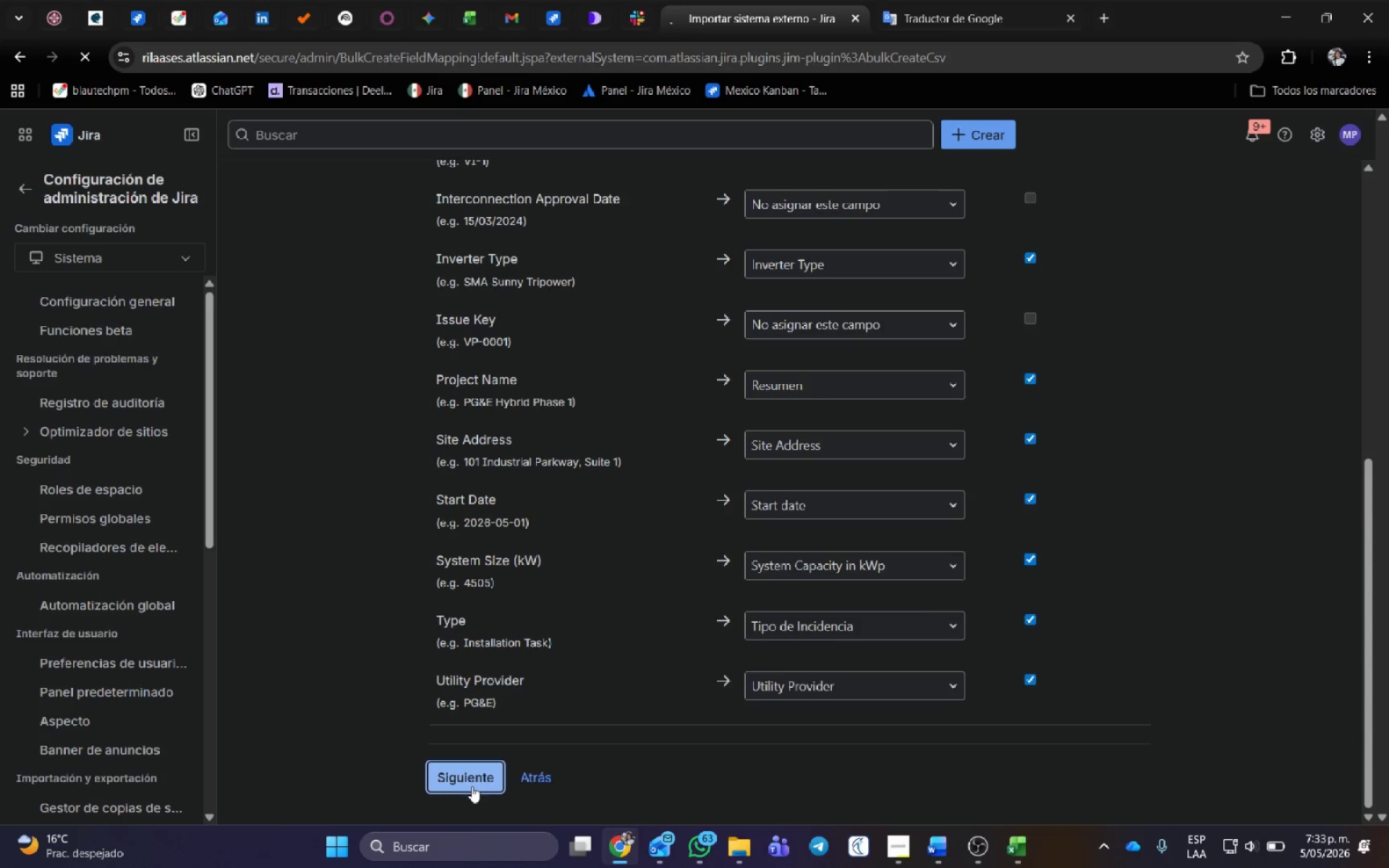 
scroll: coordinate [1144, 556], scroll_direction: down, amount: 204.0
 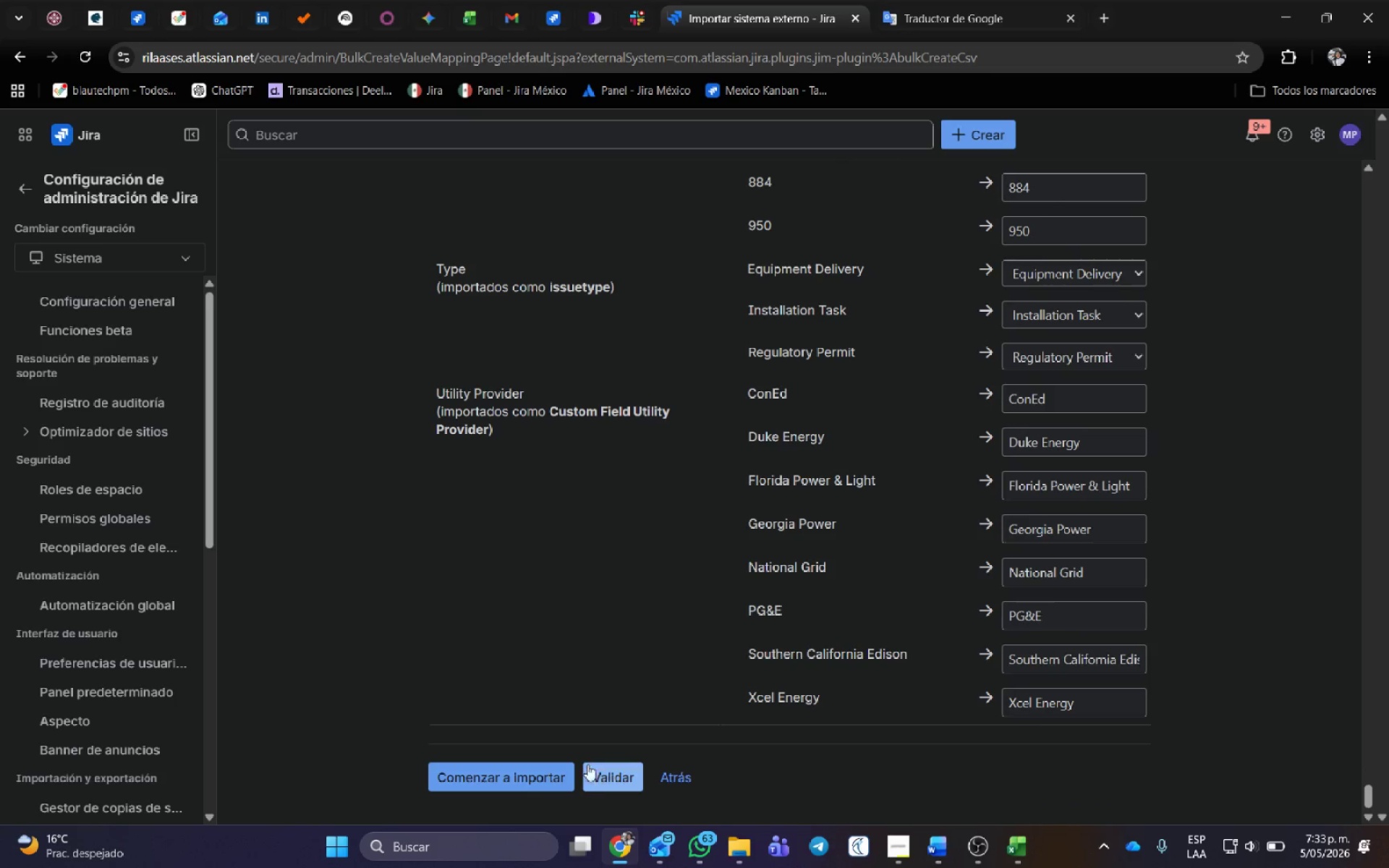 
left_click([599, 783])
 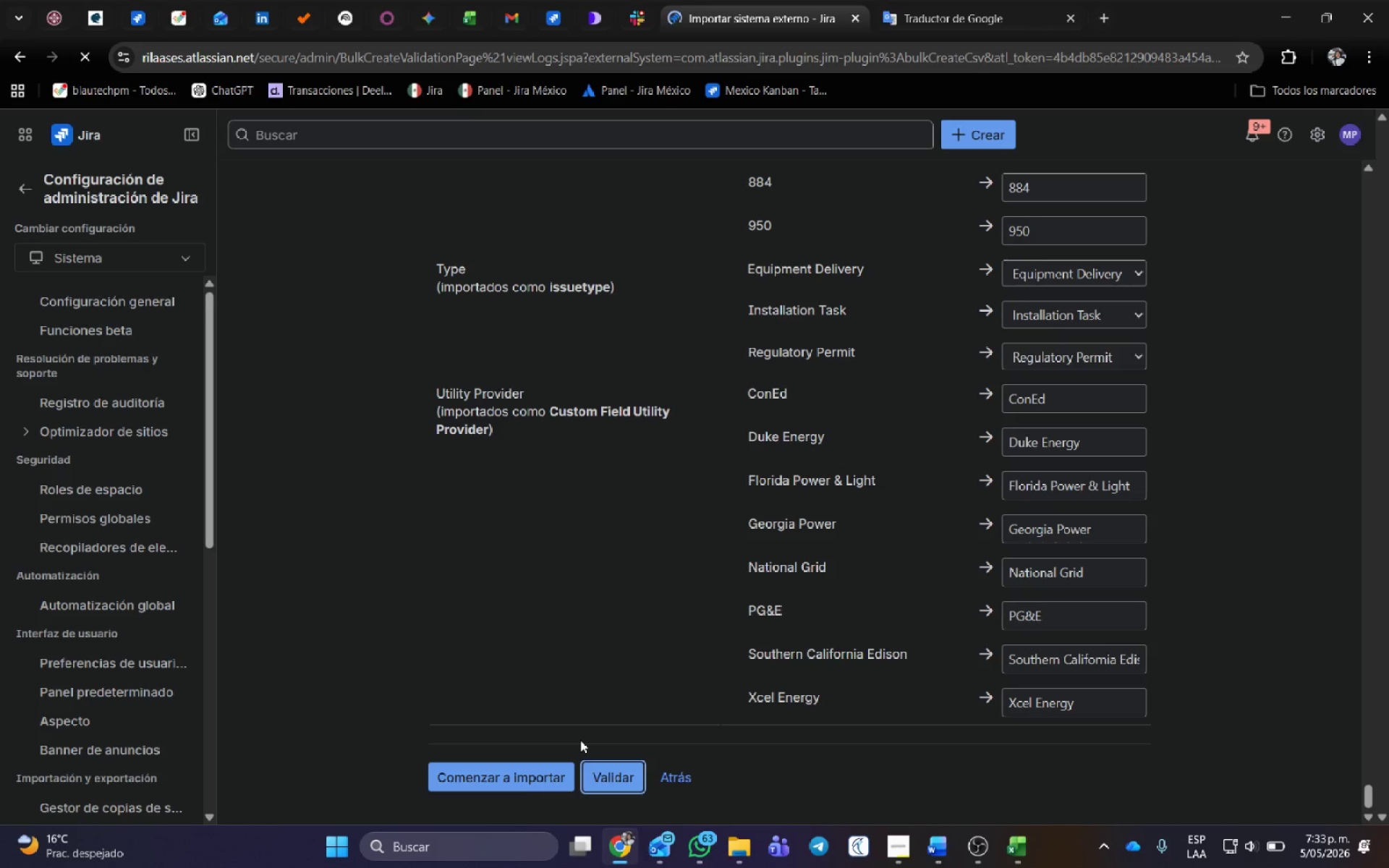 
wait(8.49)
 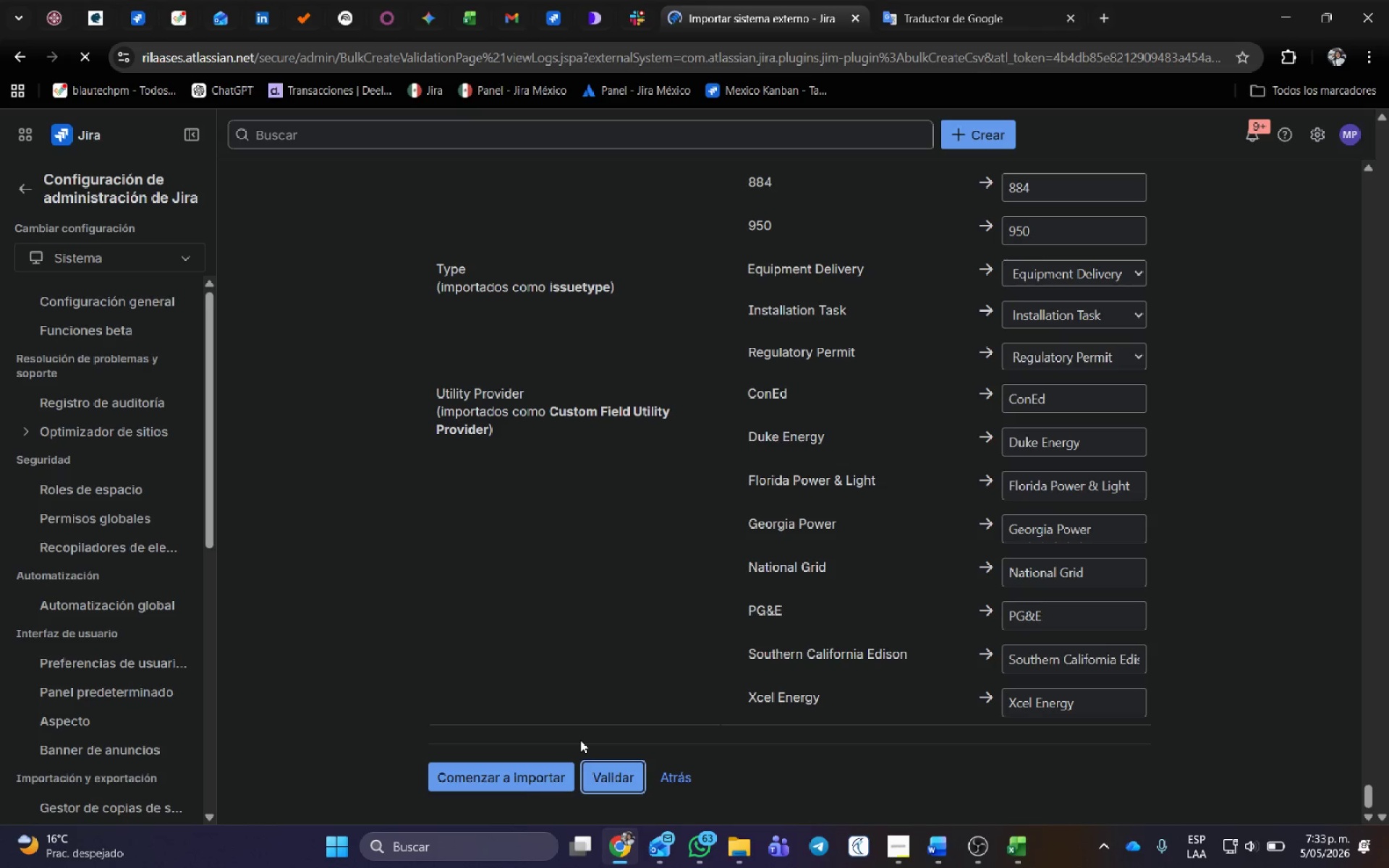 
left_click([516, 584])
 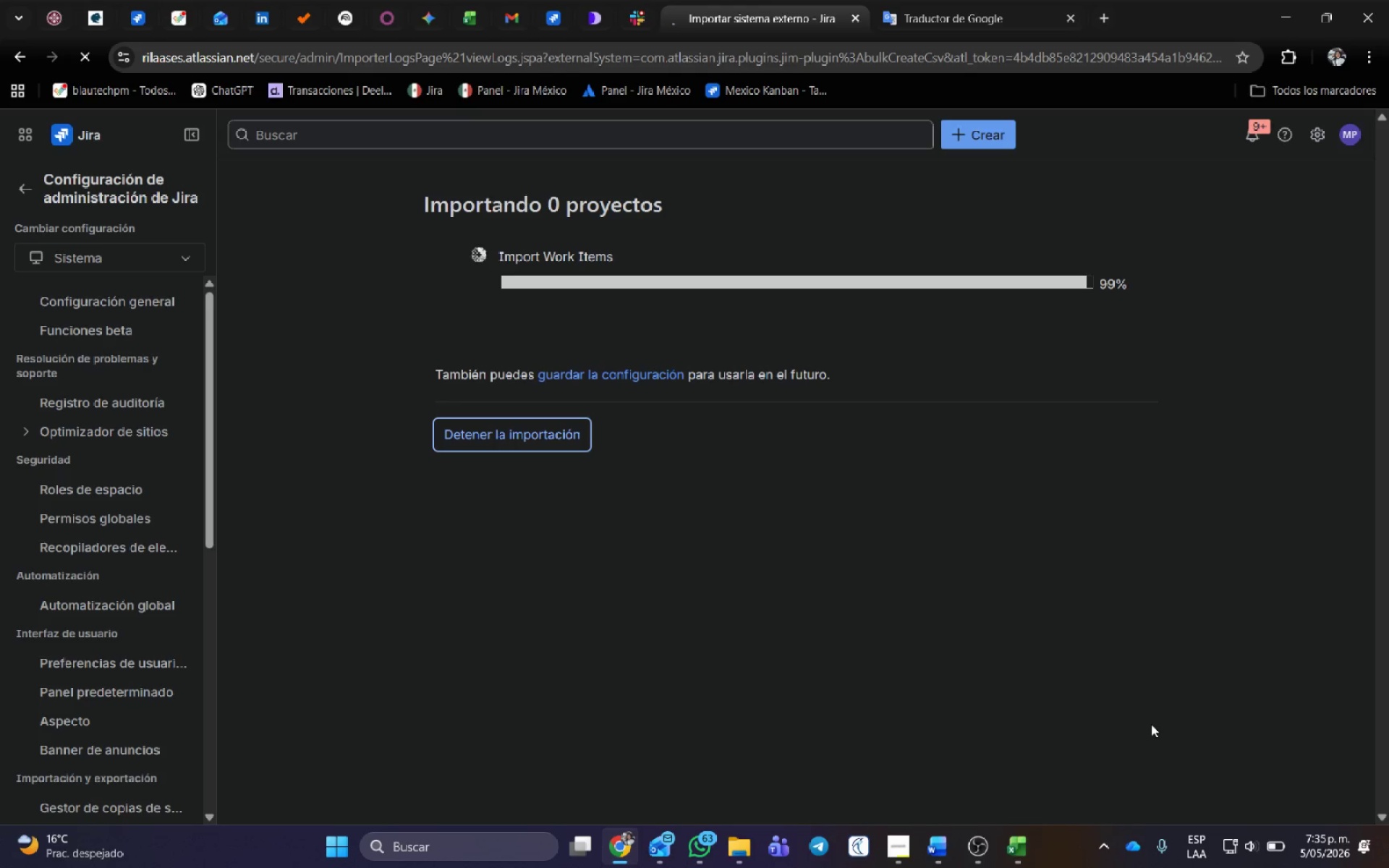 
wait(79.22)
 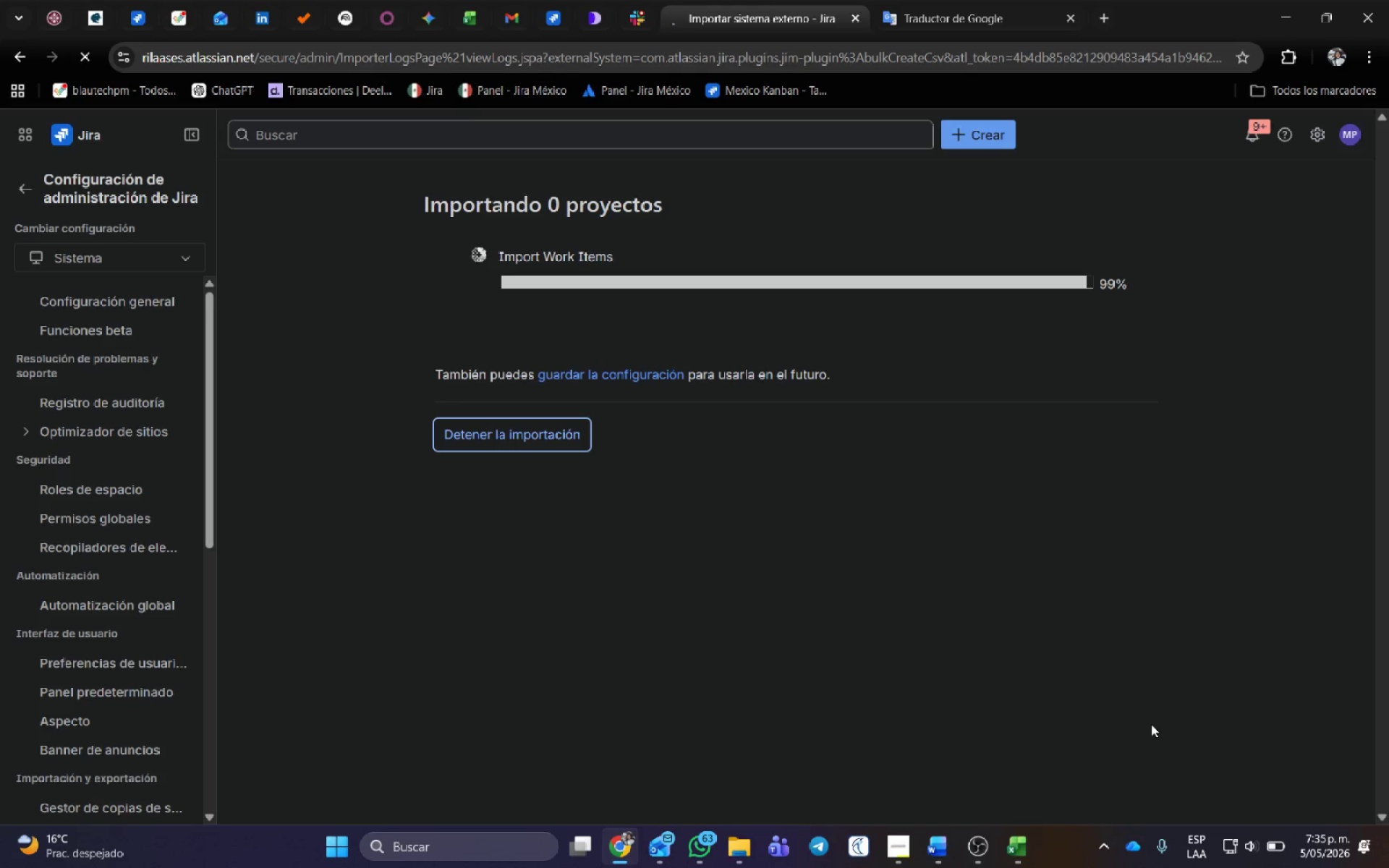 
left_click([1323, 200])
 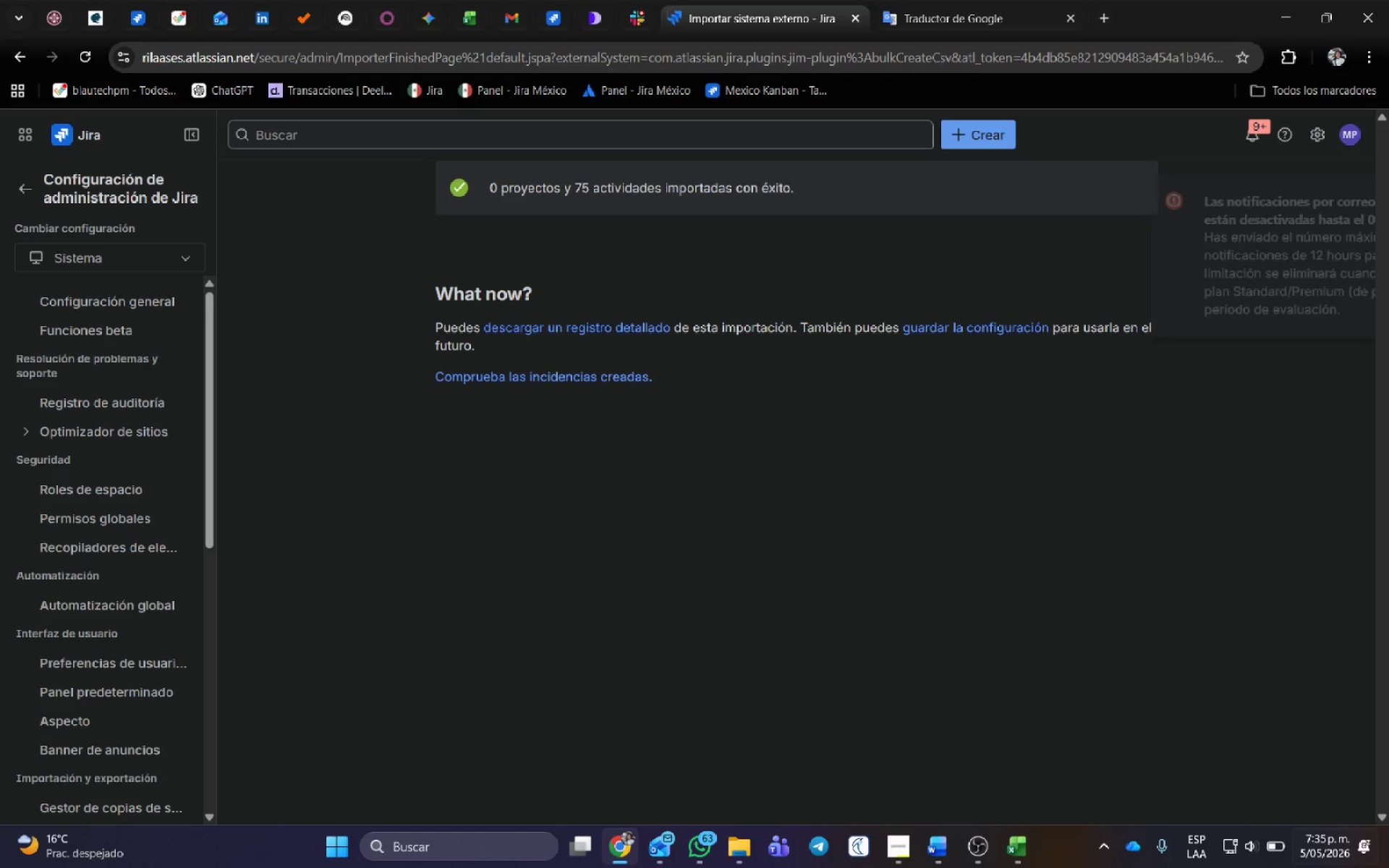 
mouse_move([1304, 820])
 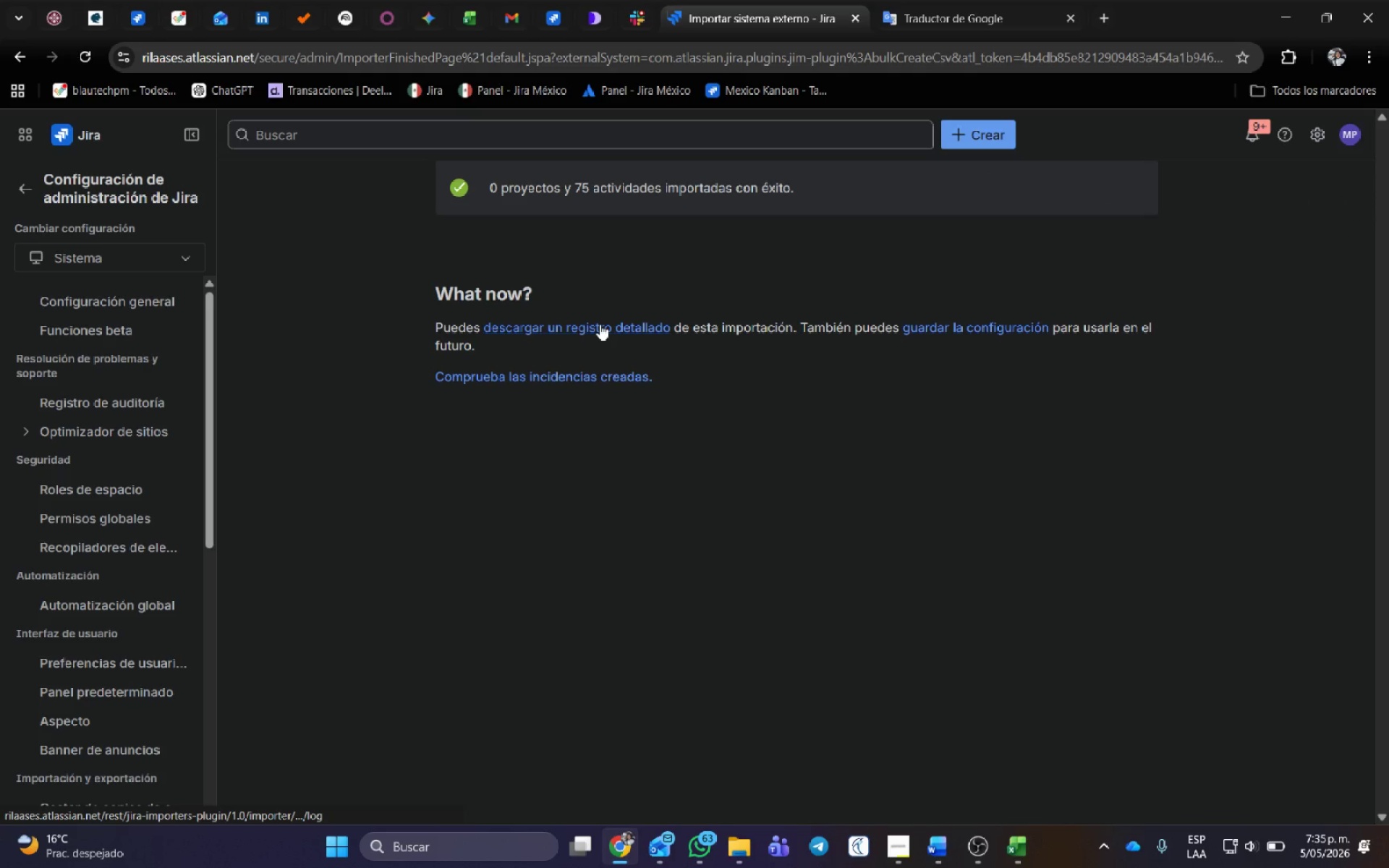 
middle_click([600, 324])
 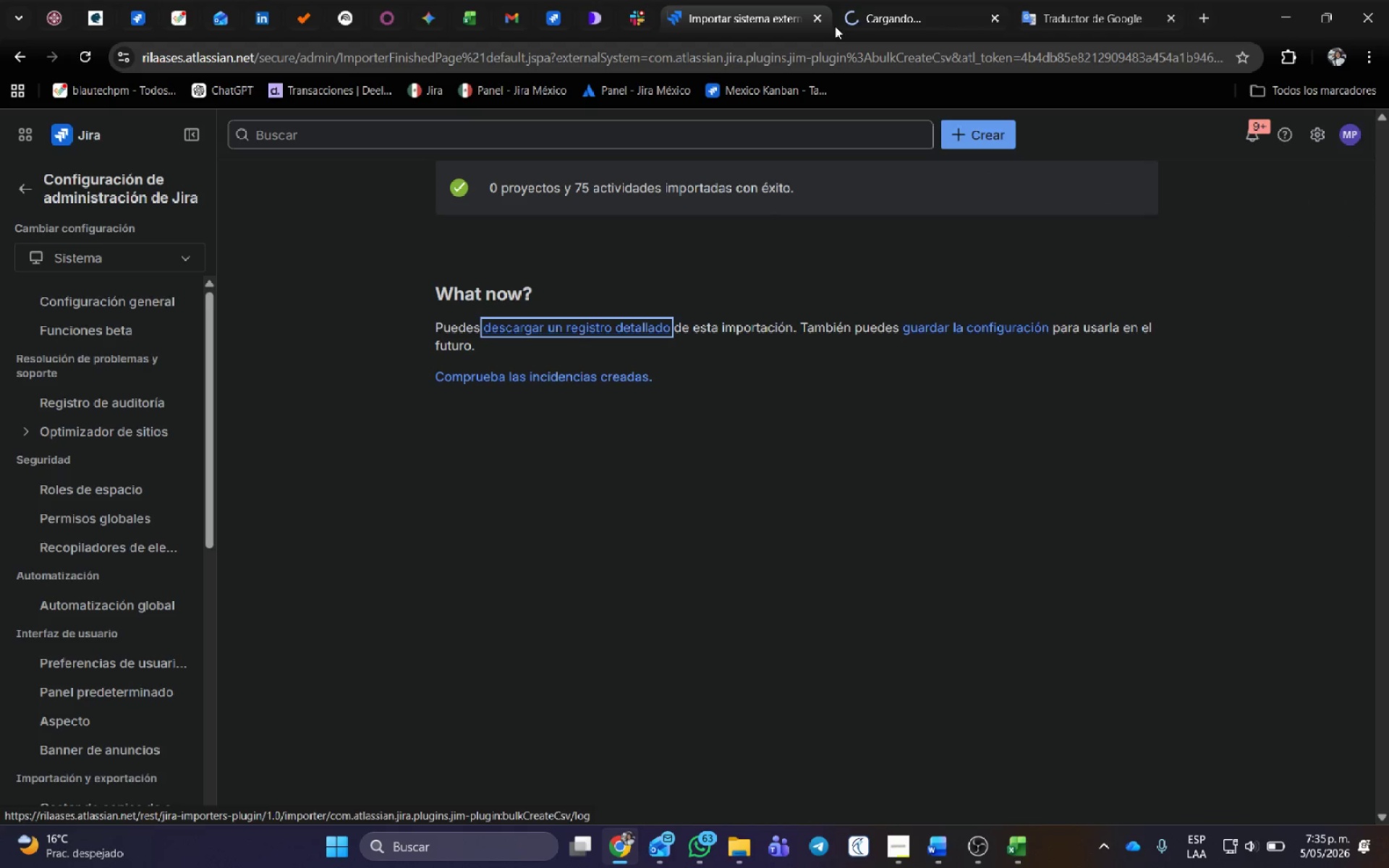 
left_click([882, 0])
 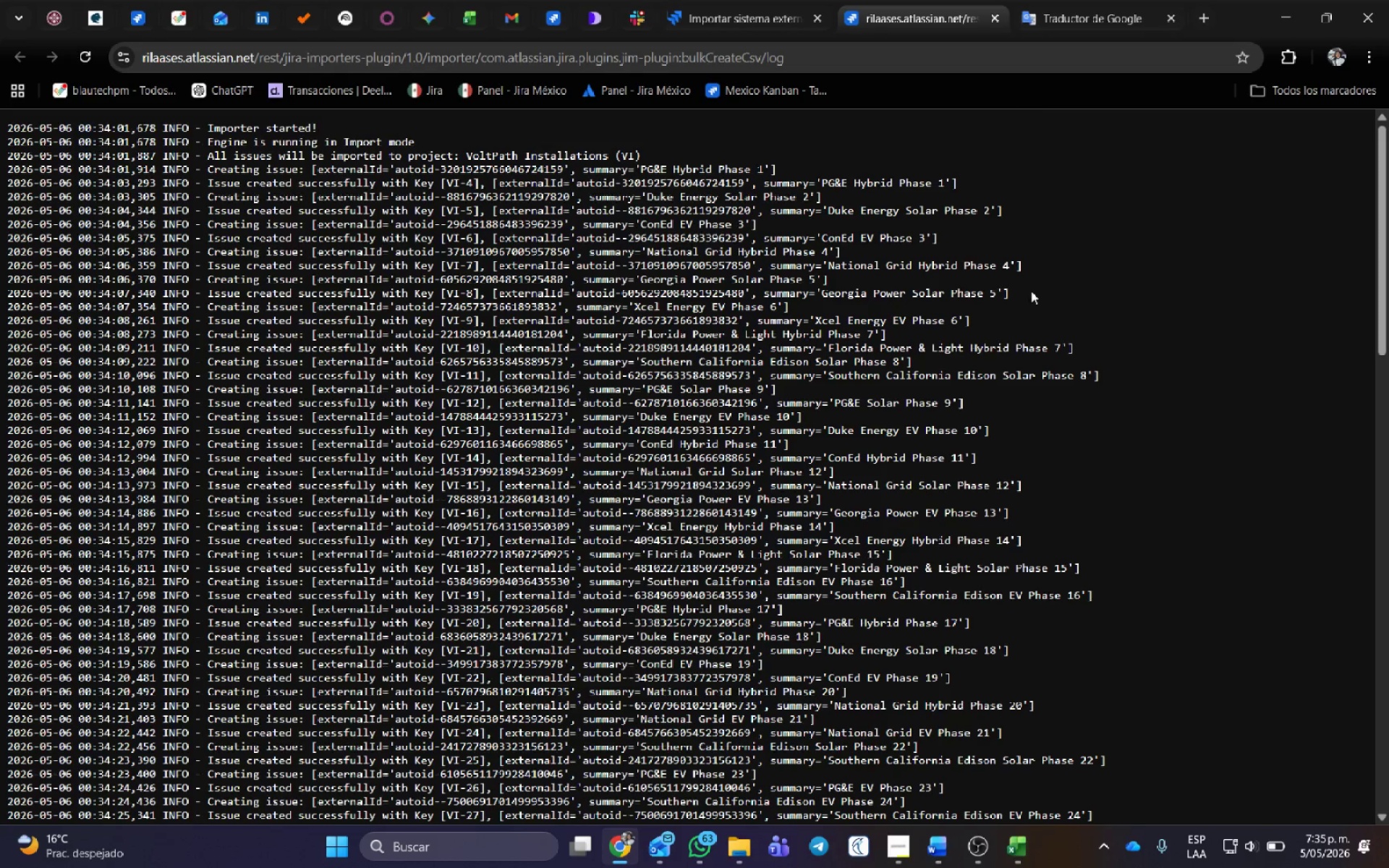 
right_click([1134, 412])
 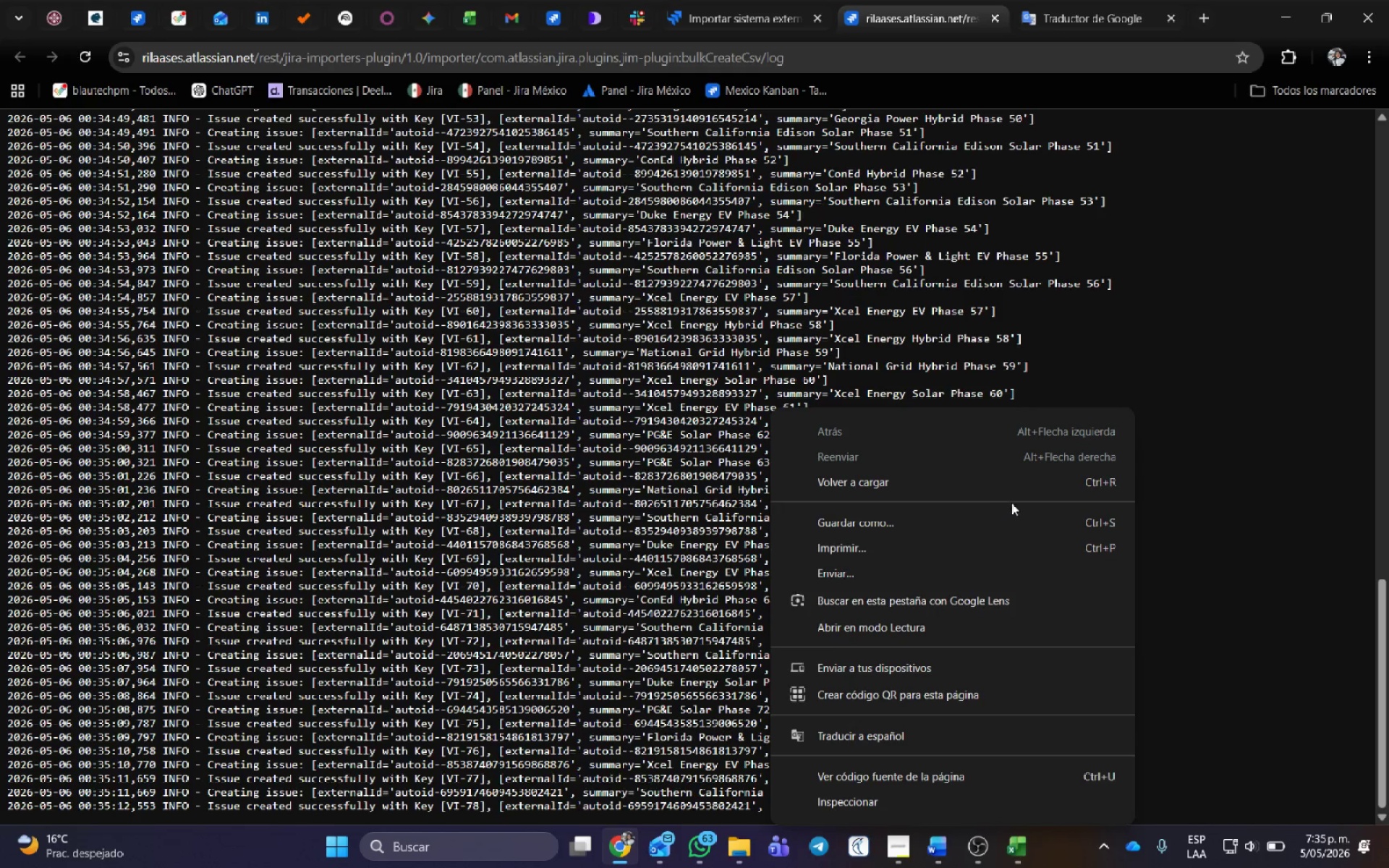 
scroll: coordinate [1001, 454], scroll_direction: down, amount: 29.0
 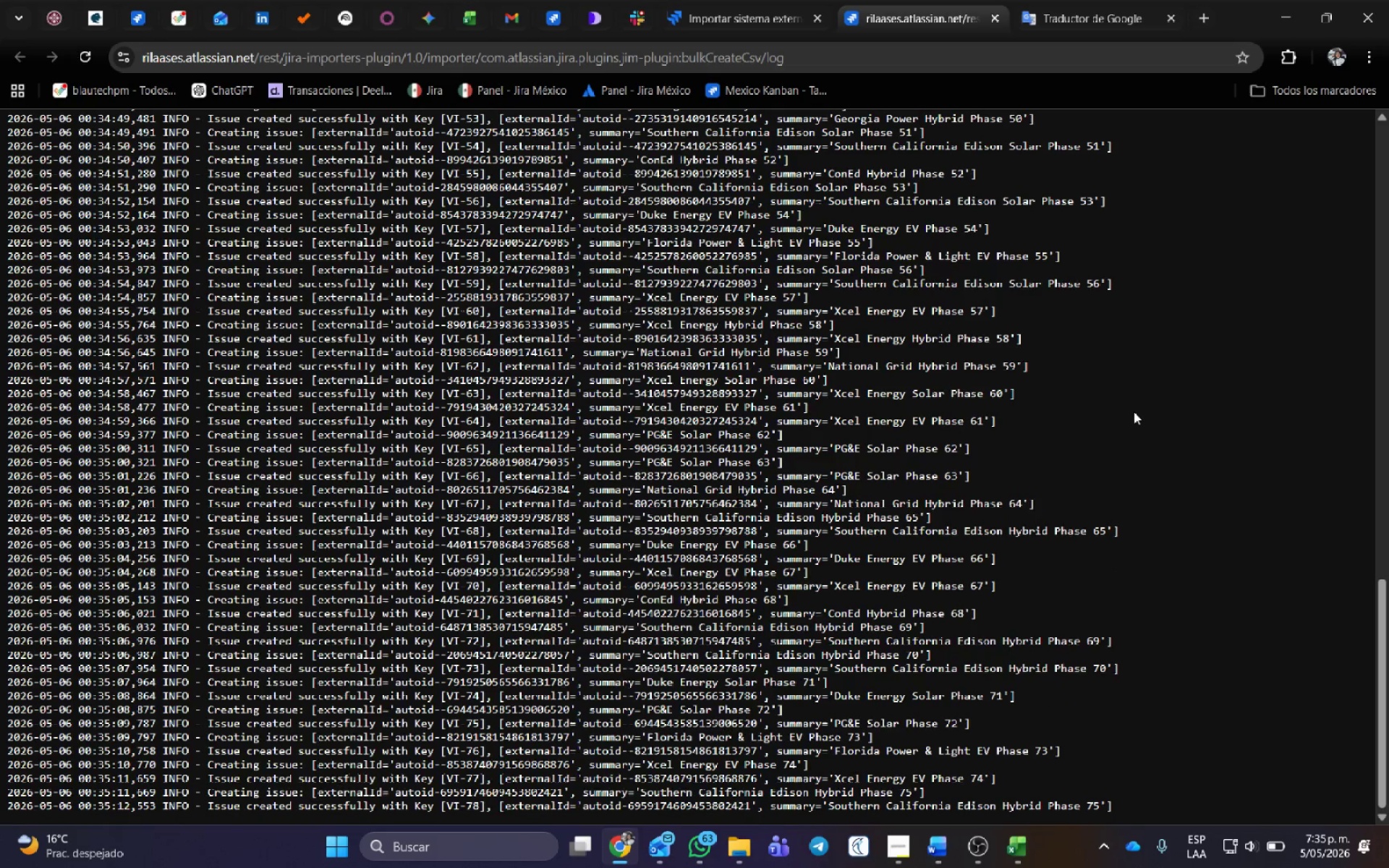 
left_click([1226, 422])
 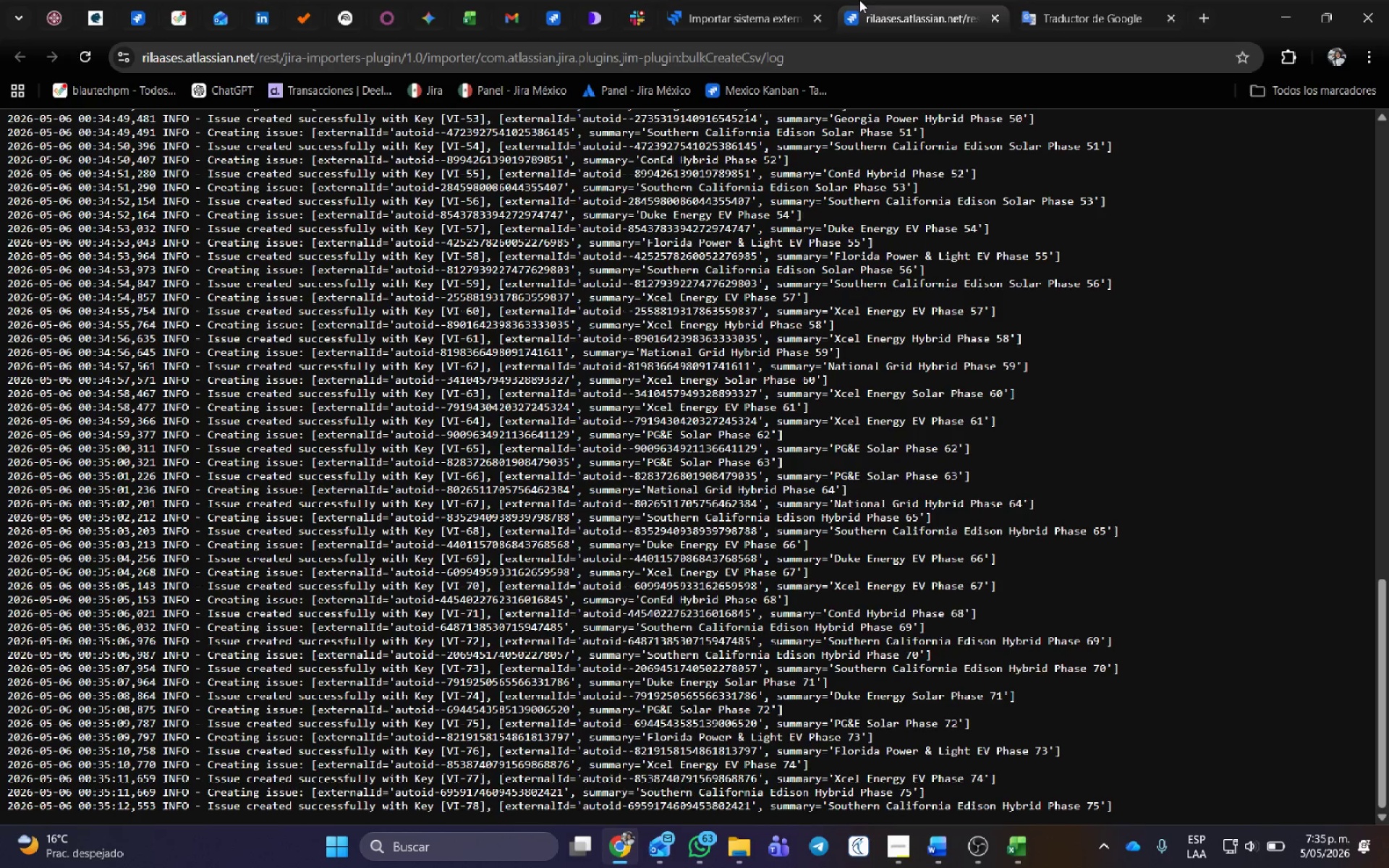 
scroll: coordinate [976, 326], scroll_direction: up, amount: 28.0
 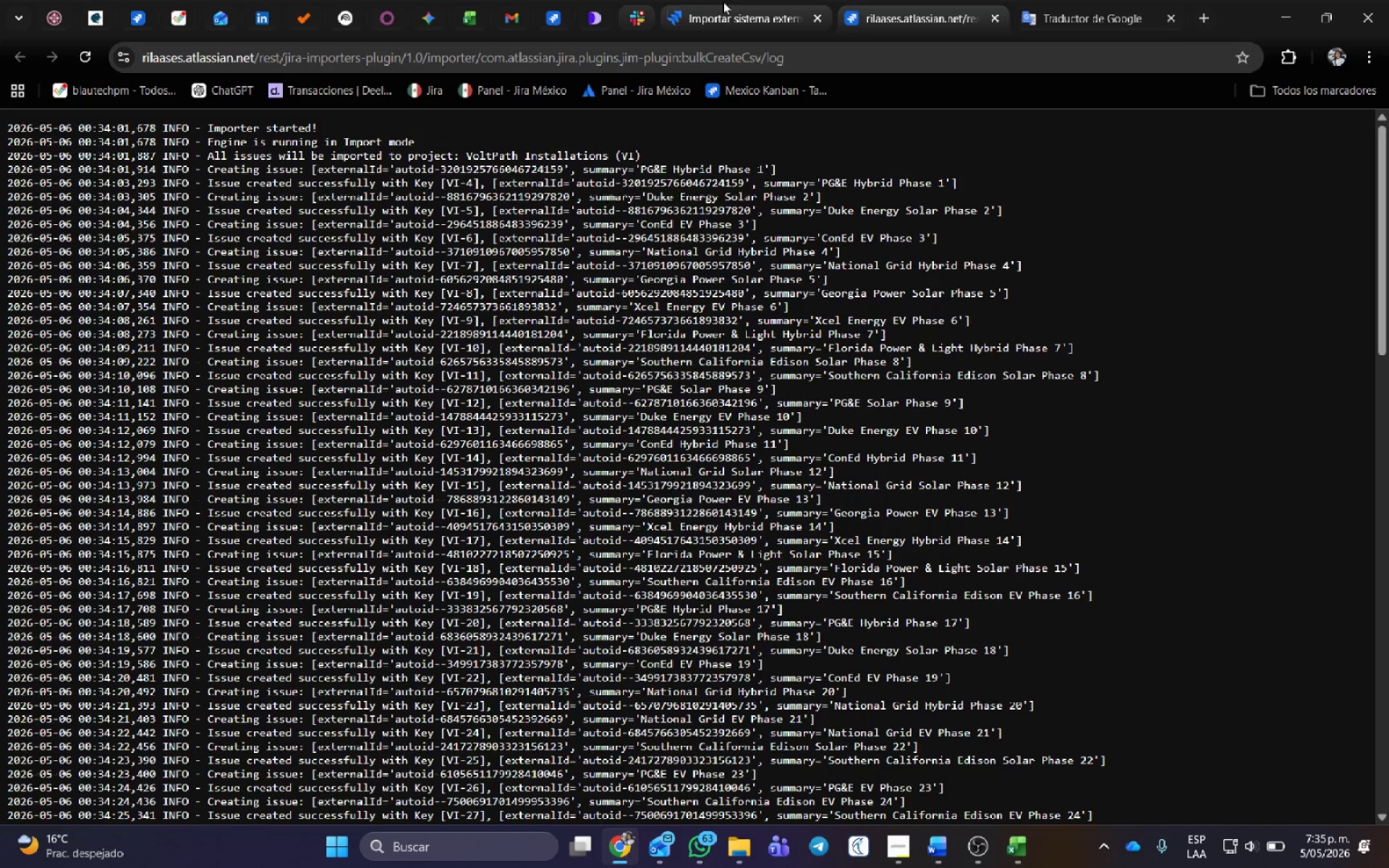 
left_click([724, 4])
 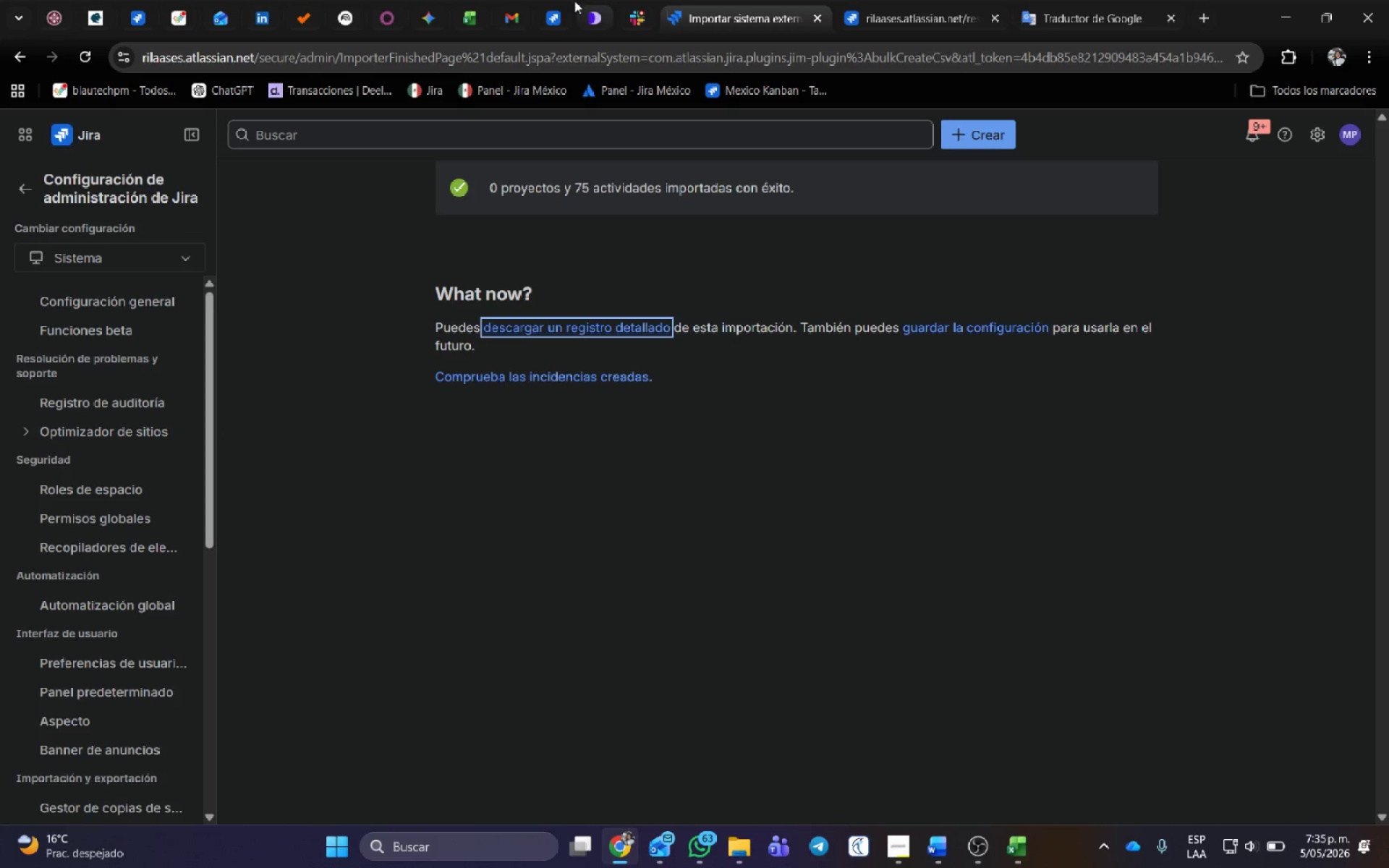 
left_click([571, 0])
 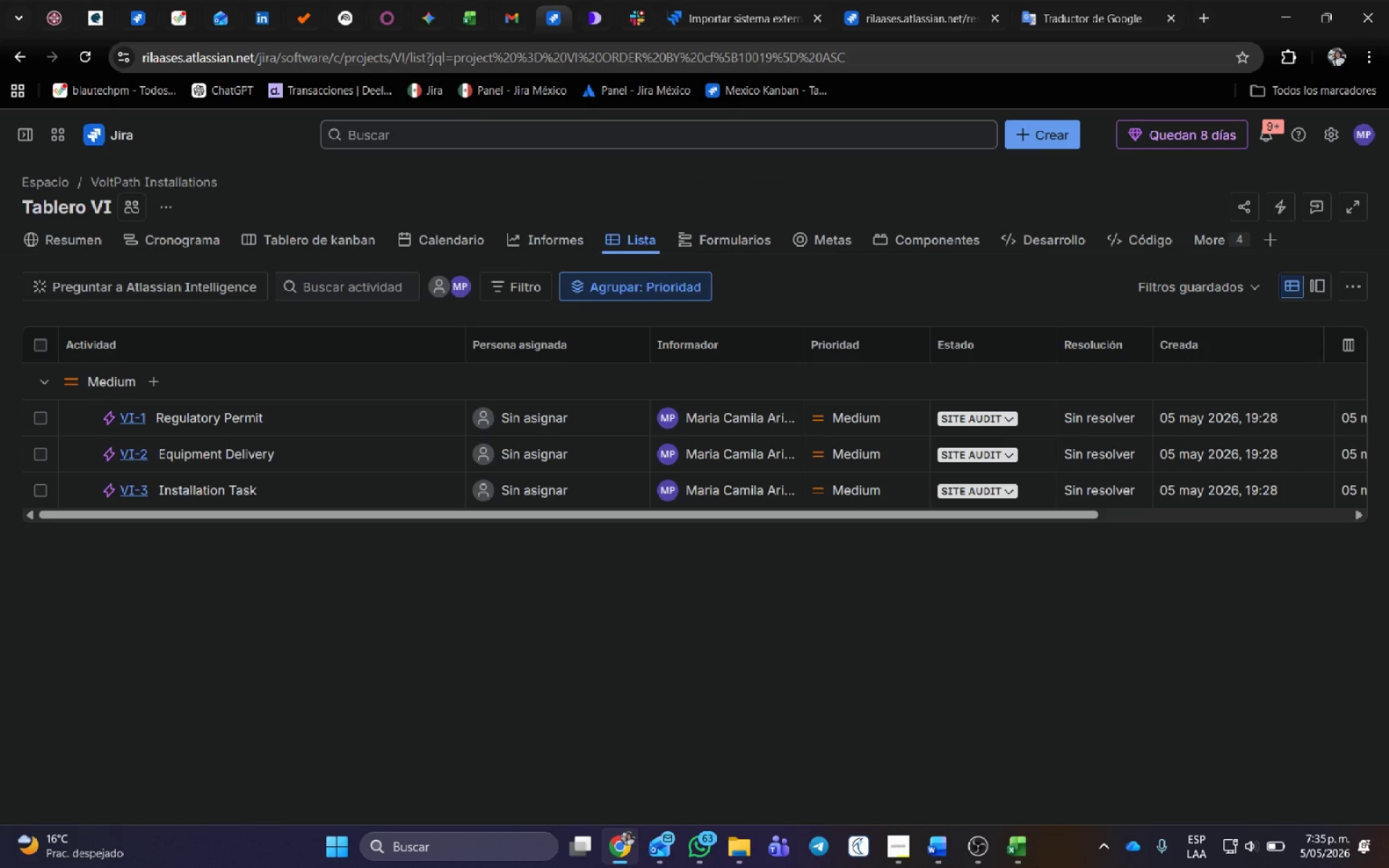 
key(Control+Shift+ShiftLeft)
 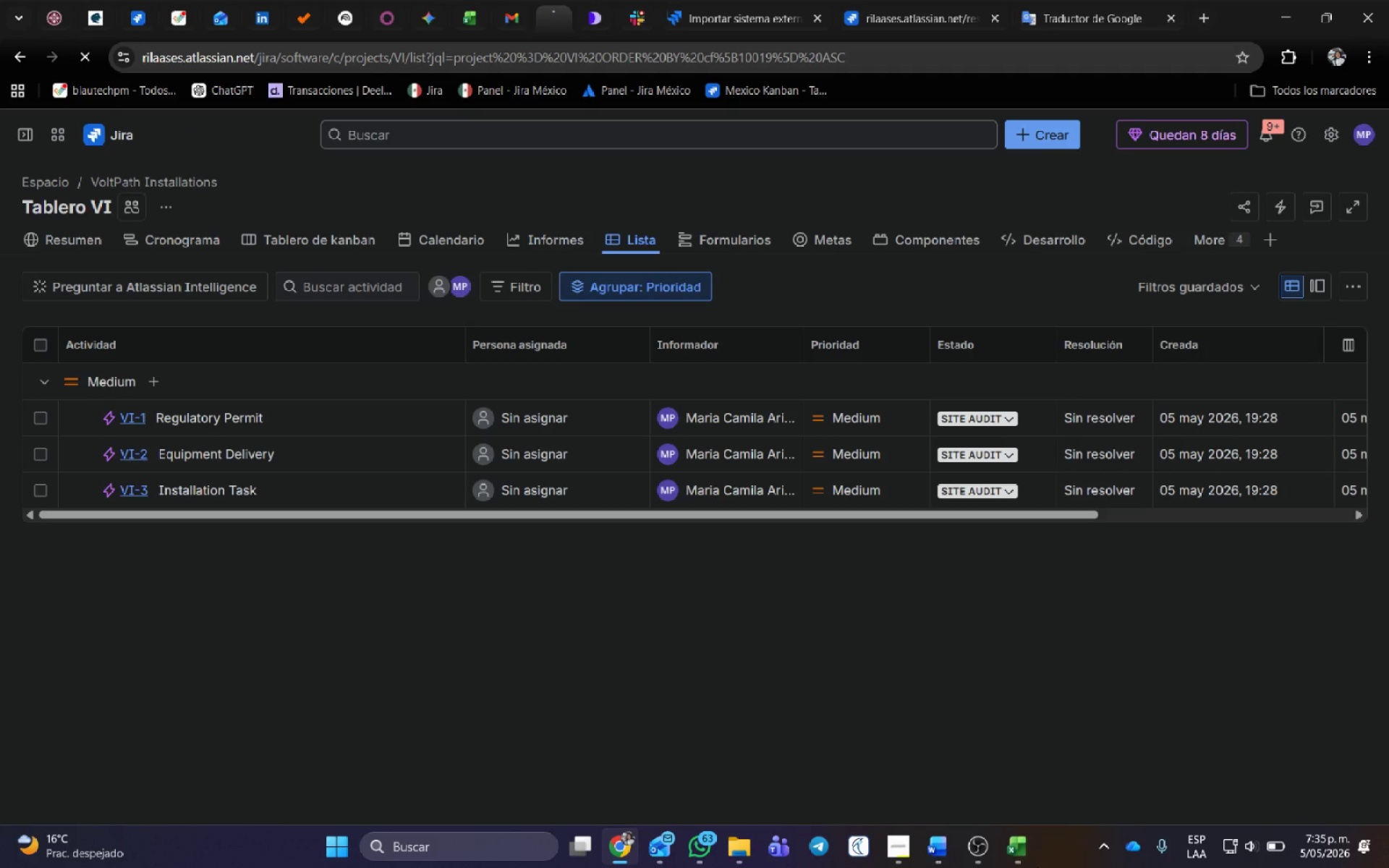 
key(Control+Shift+R)
 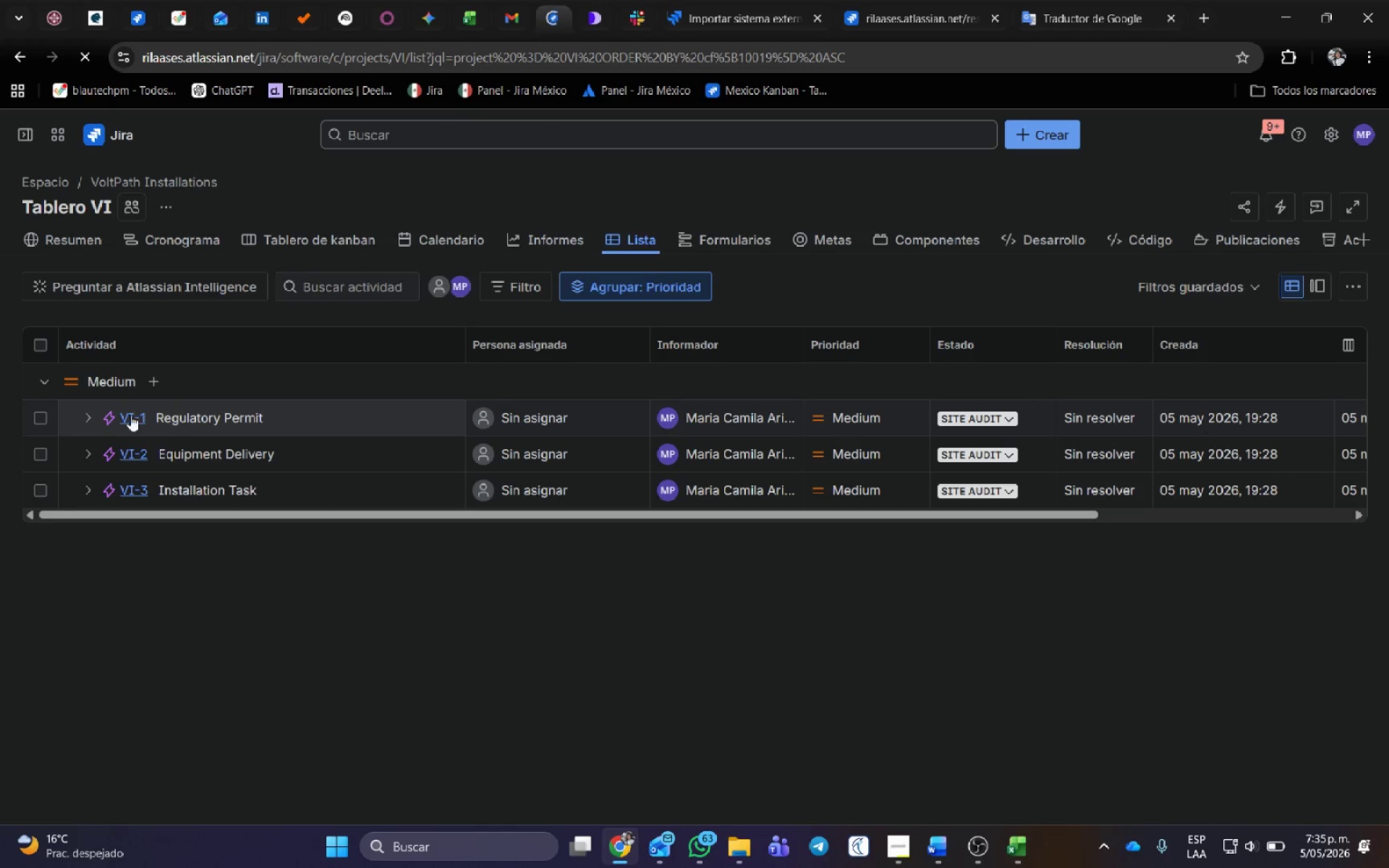 
left_click([88, 421])
 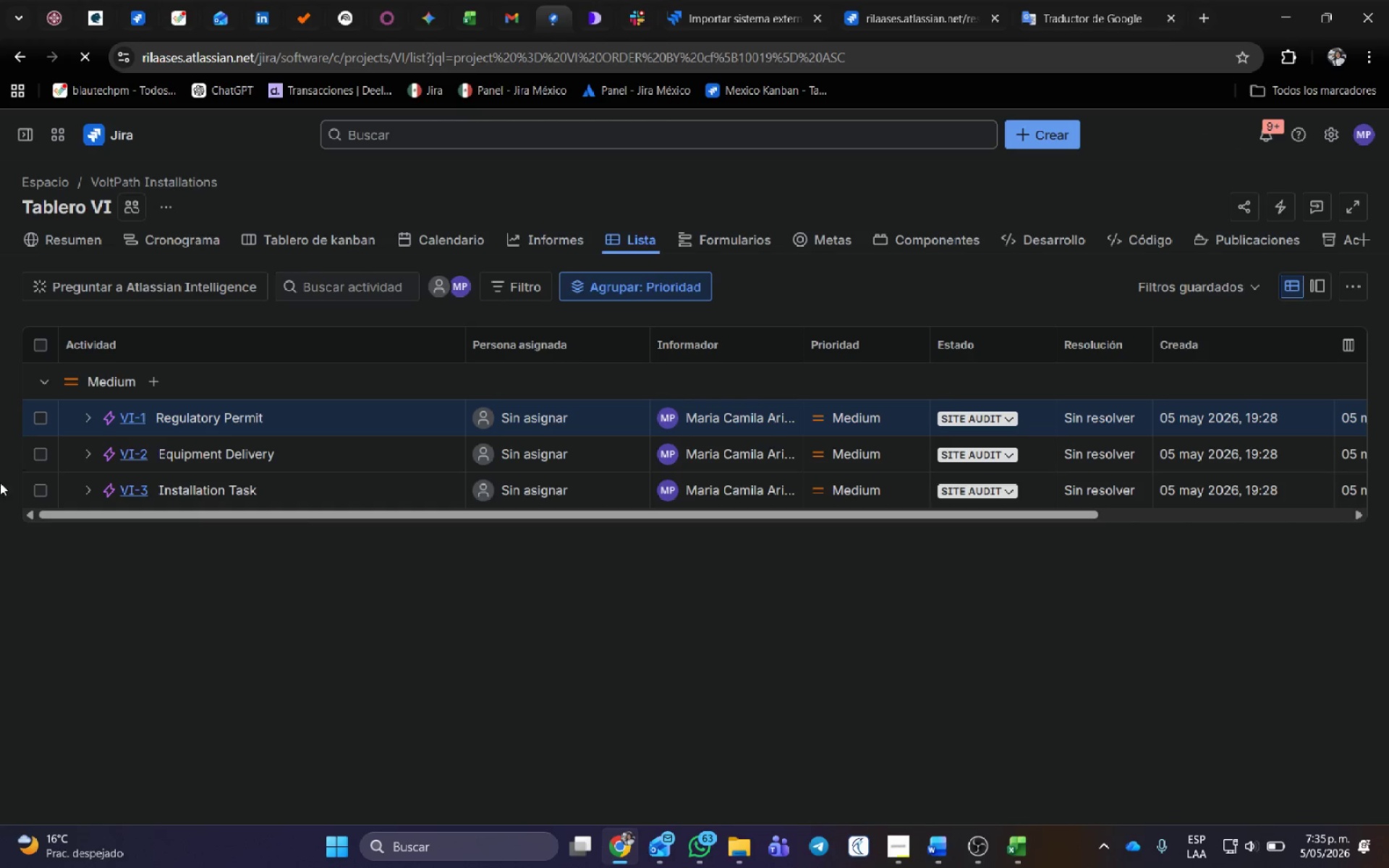 
wait(5.11)
 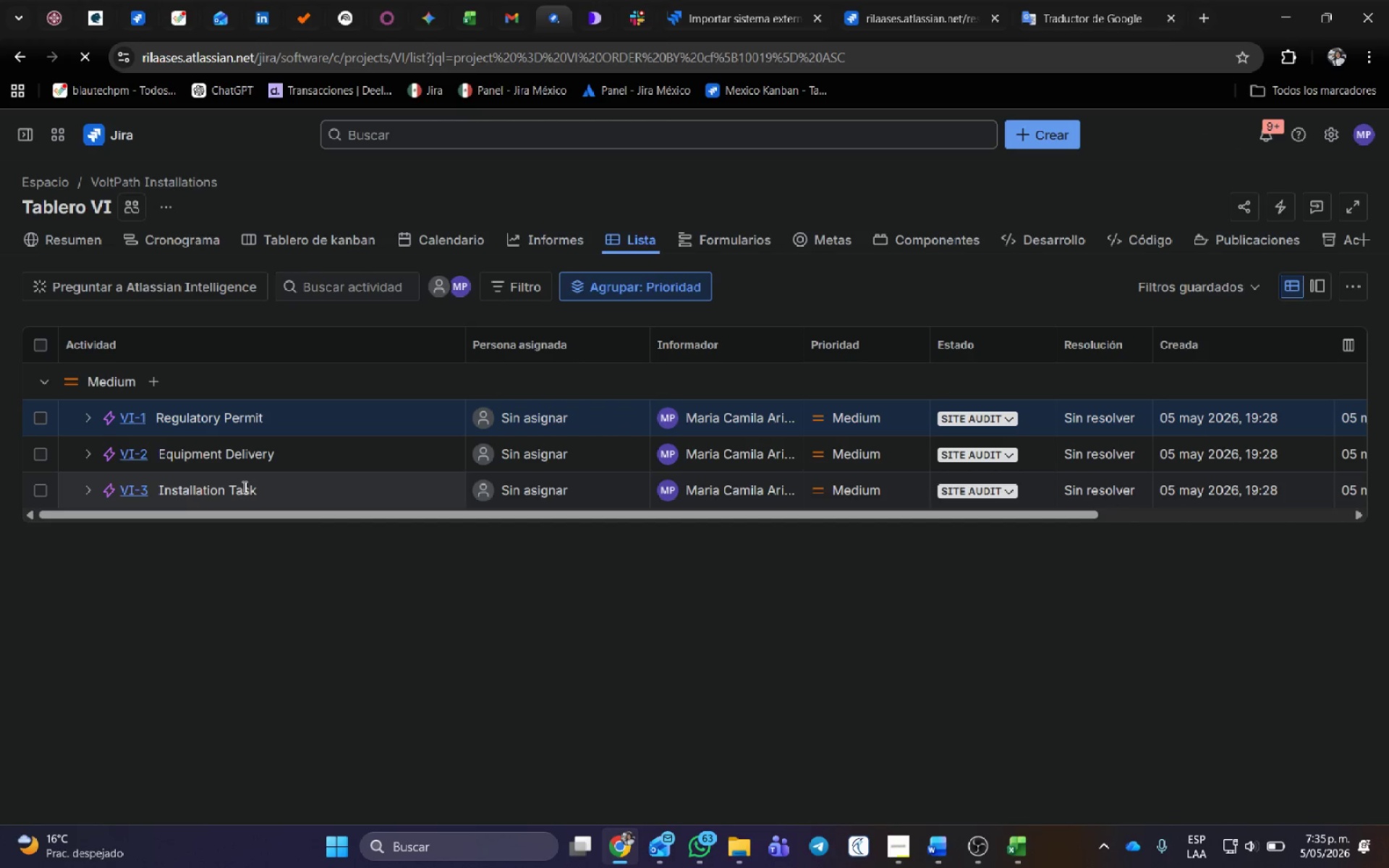 
left_click([89, 422])
 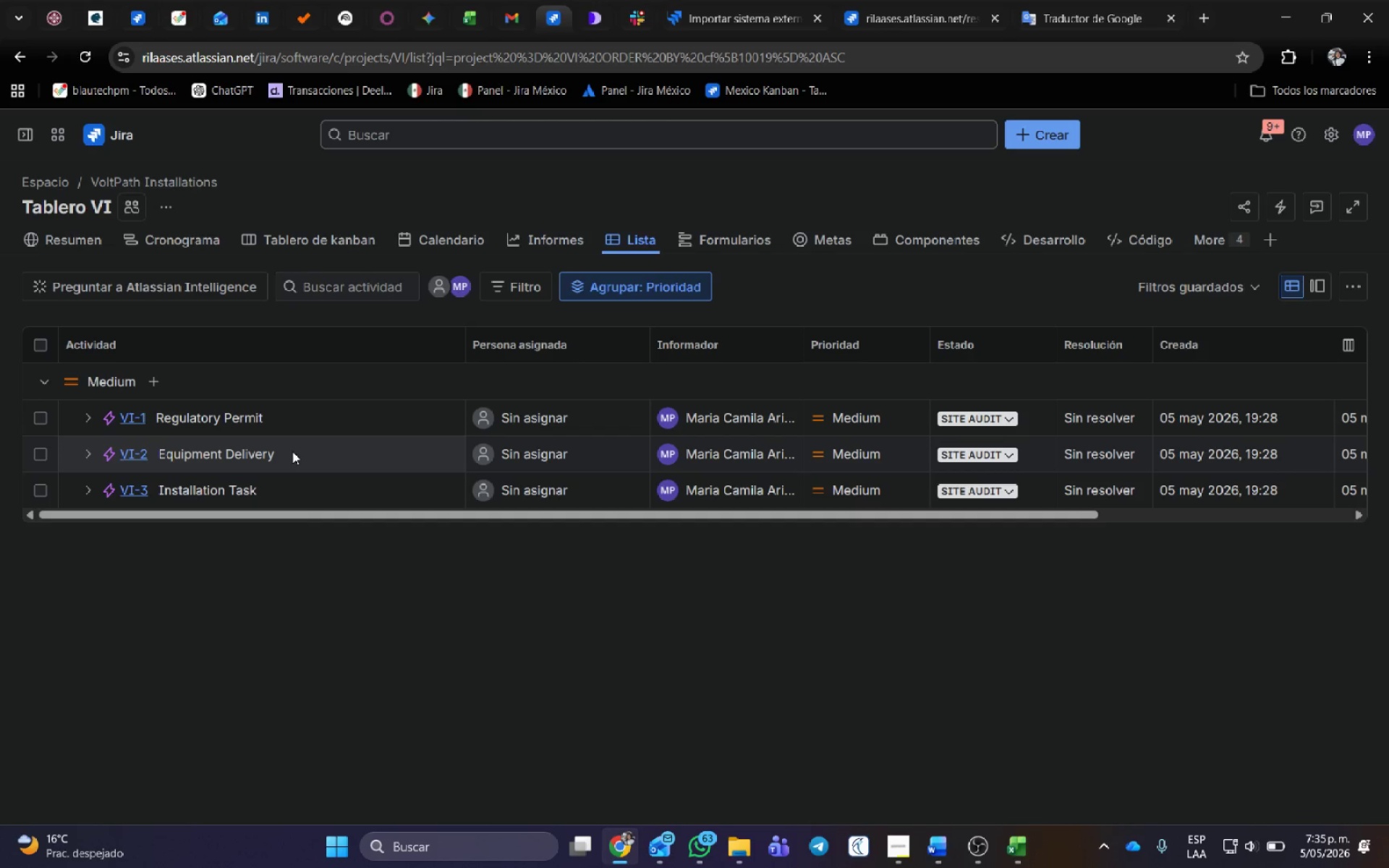 
wait(9.01)
 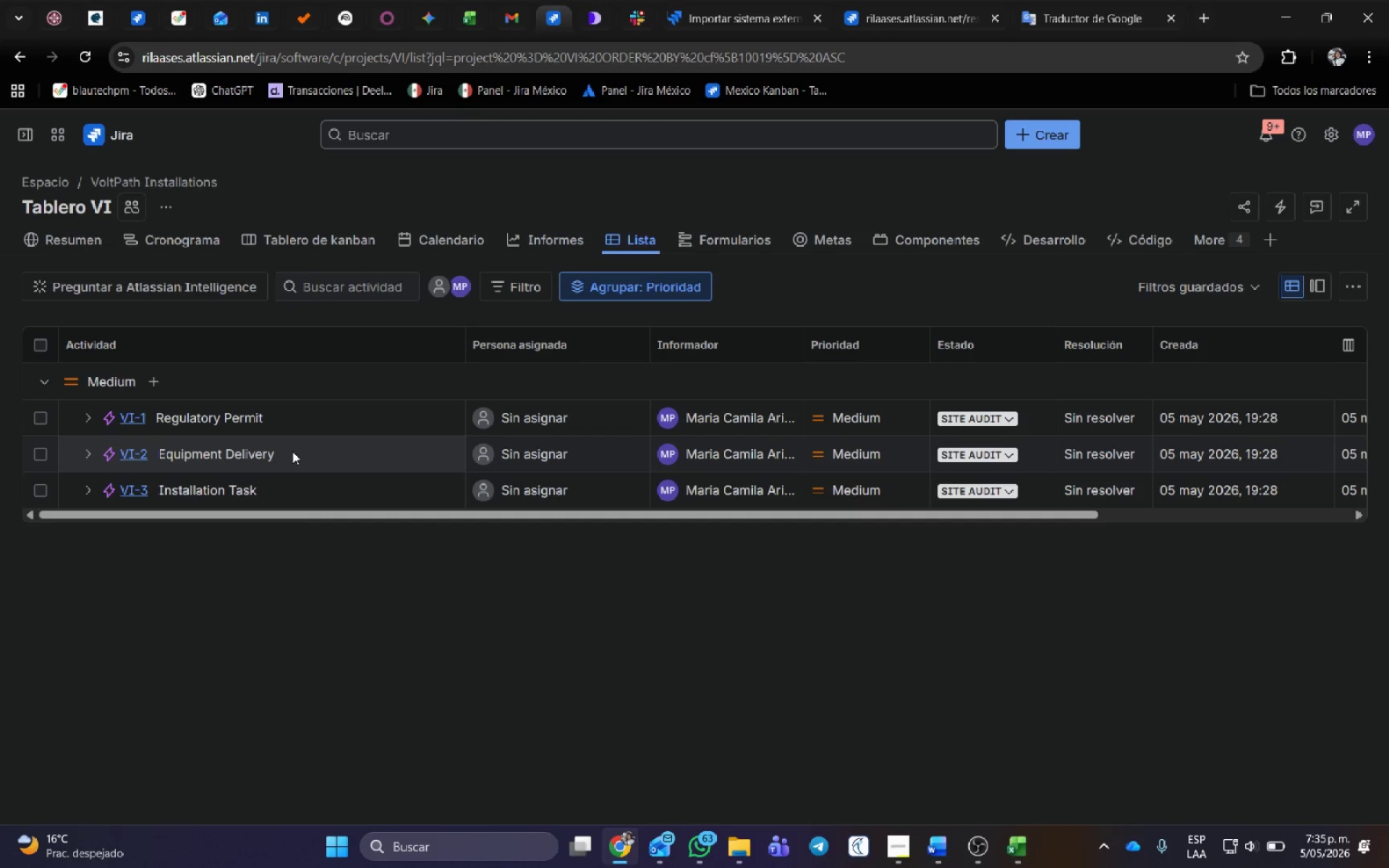 
left_click([1336, 199])
 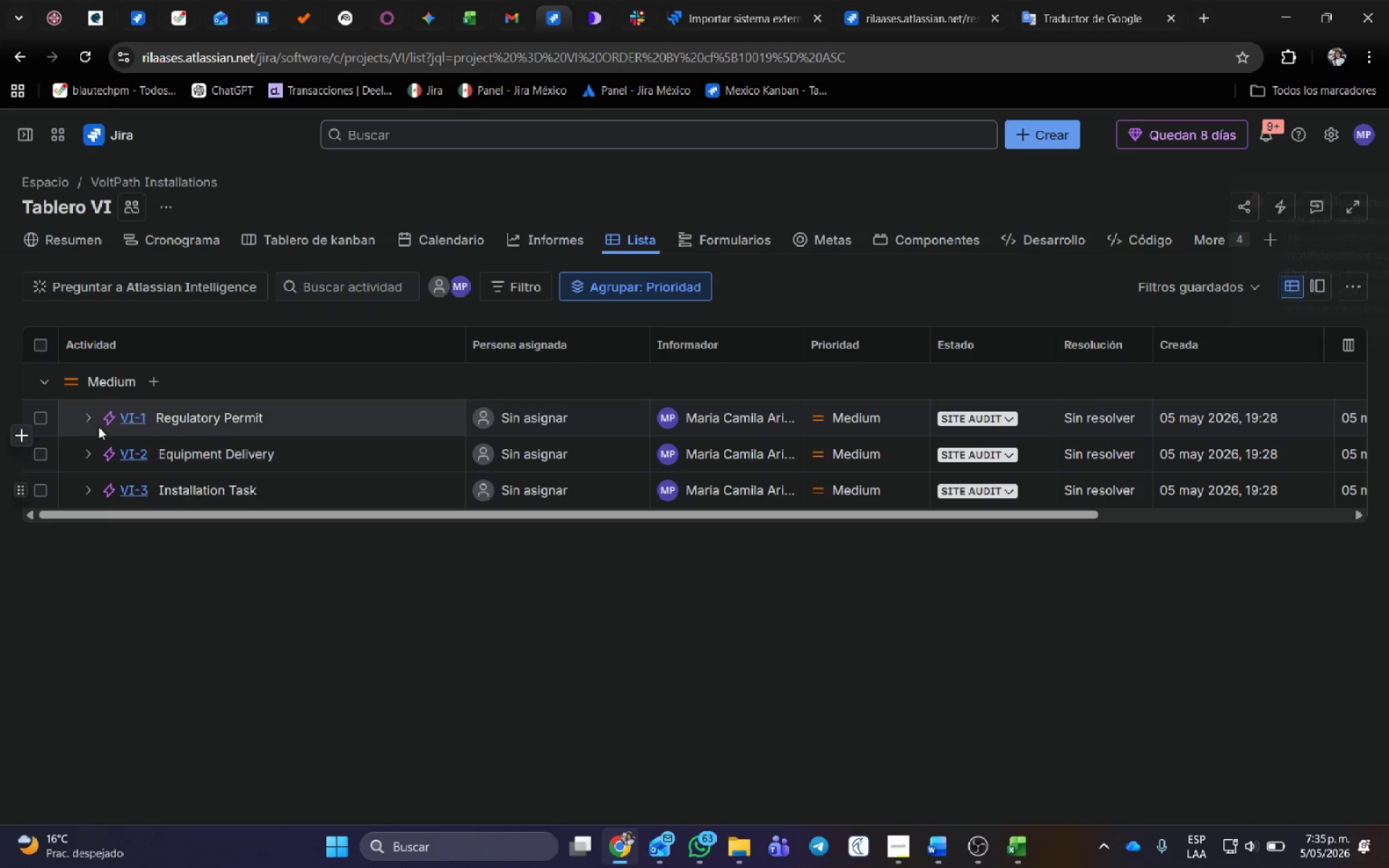 
left_click([87, 417])
 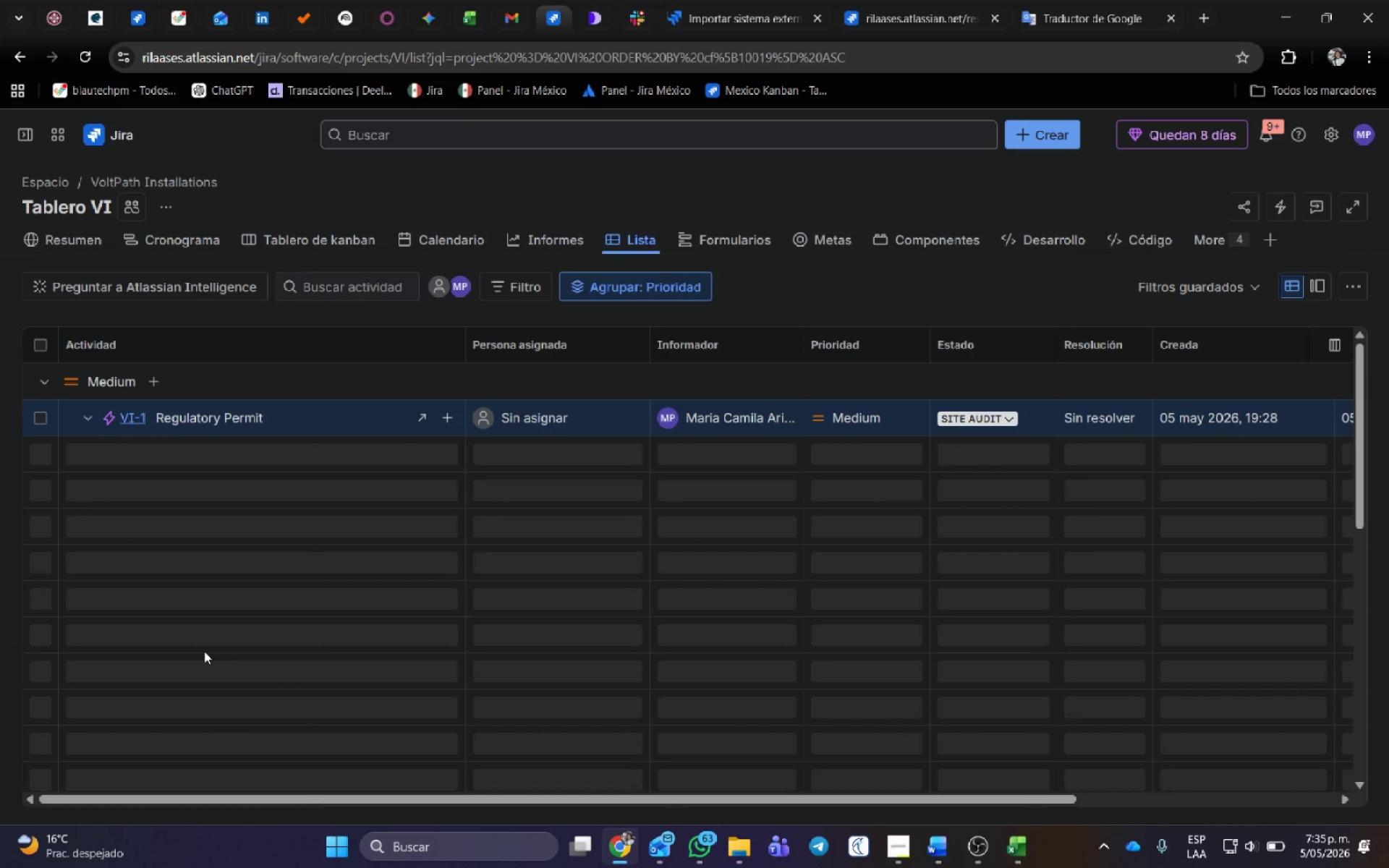 
scroll: coordinate [200, 716], scroll_direction: down, amount: 8.0
 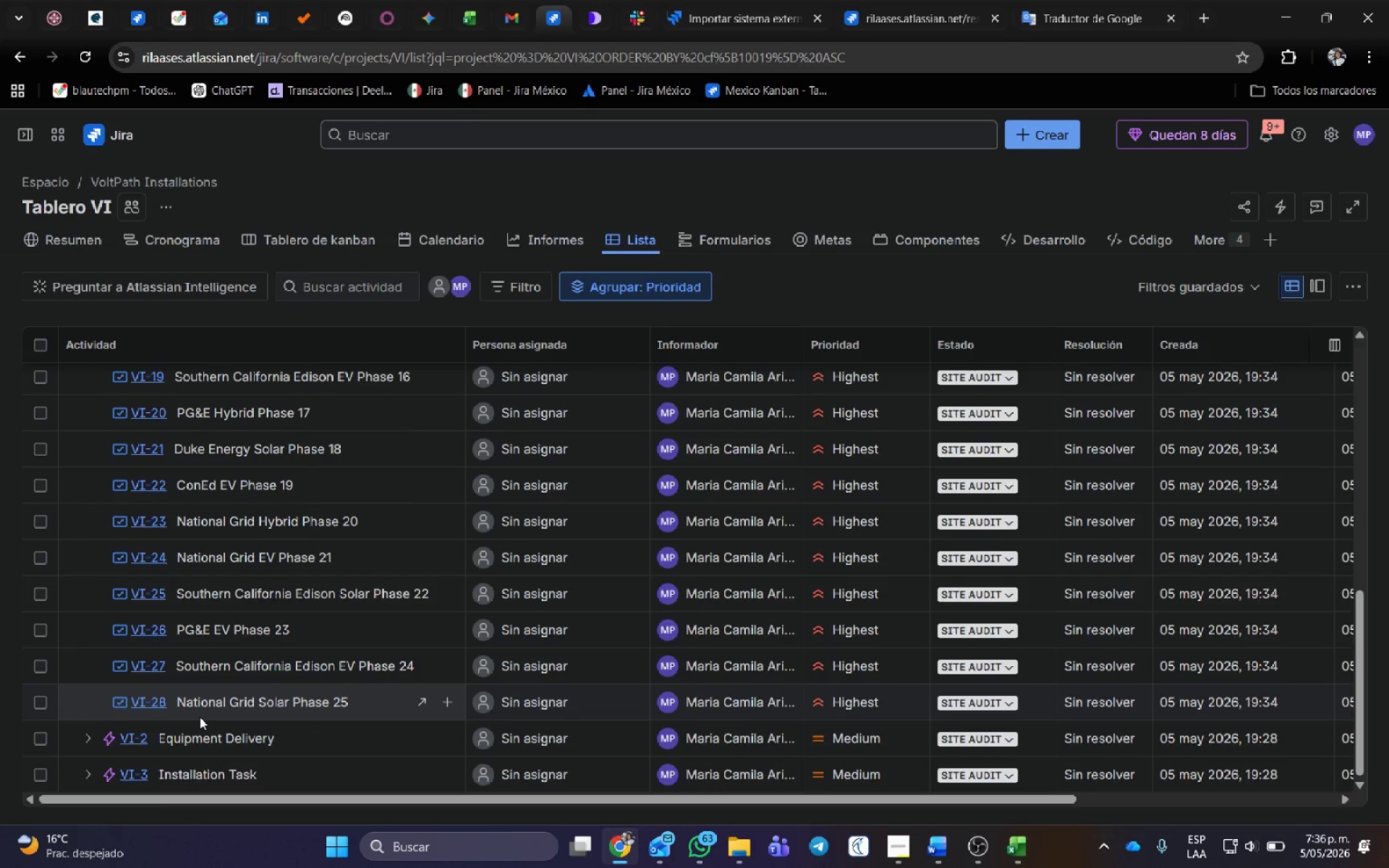 
wait(17.87)
 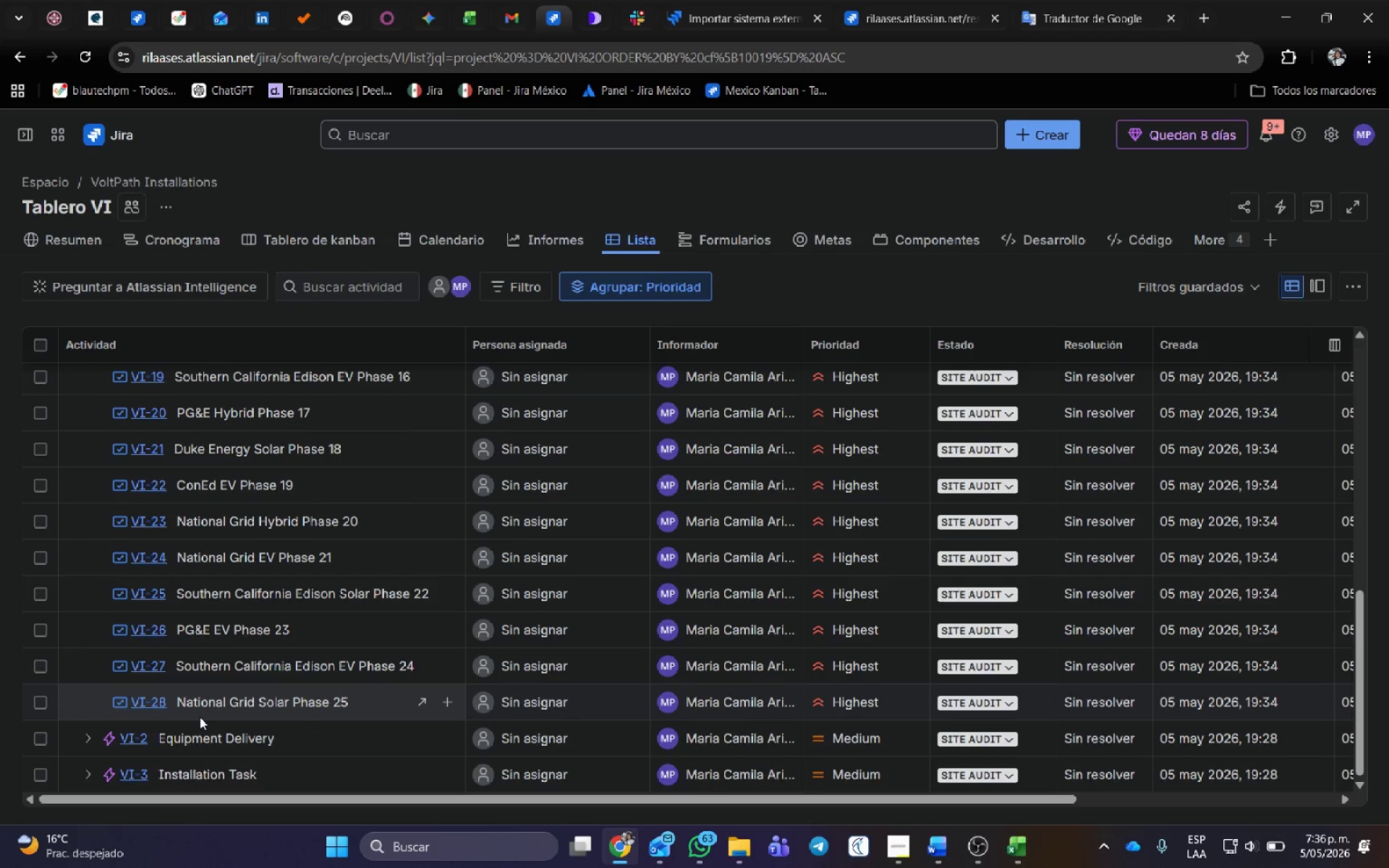 
scroll: coordinate [326, 448], scroll_direction: down, amount: 7.0
 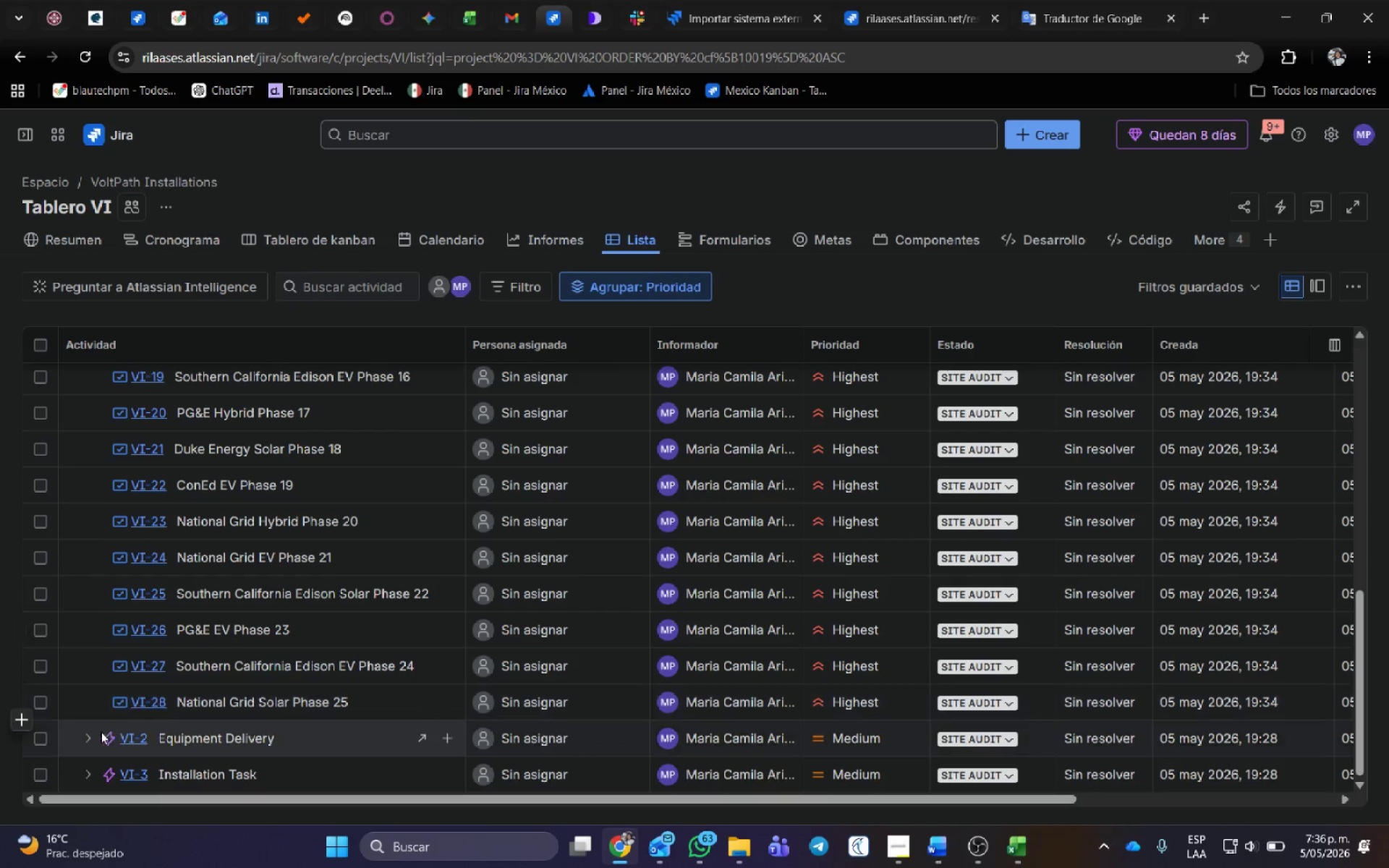 
left_click([85, 741])
 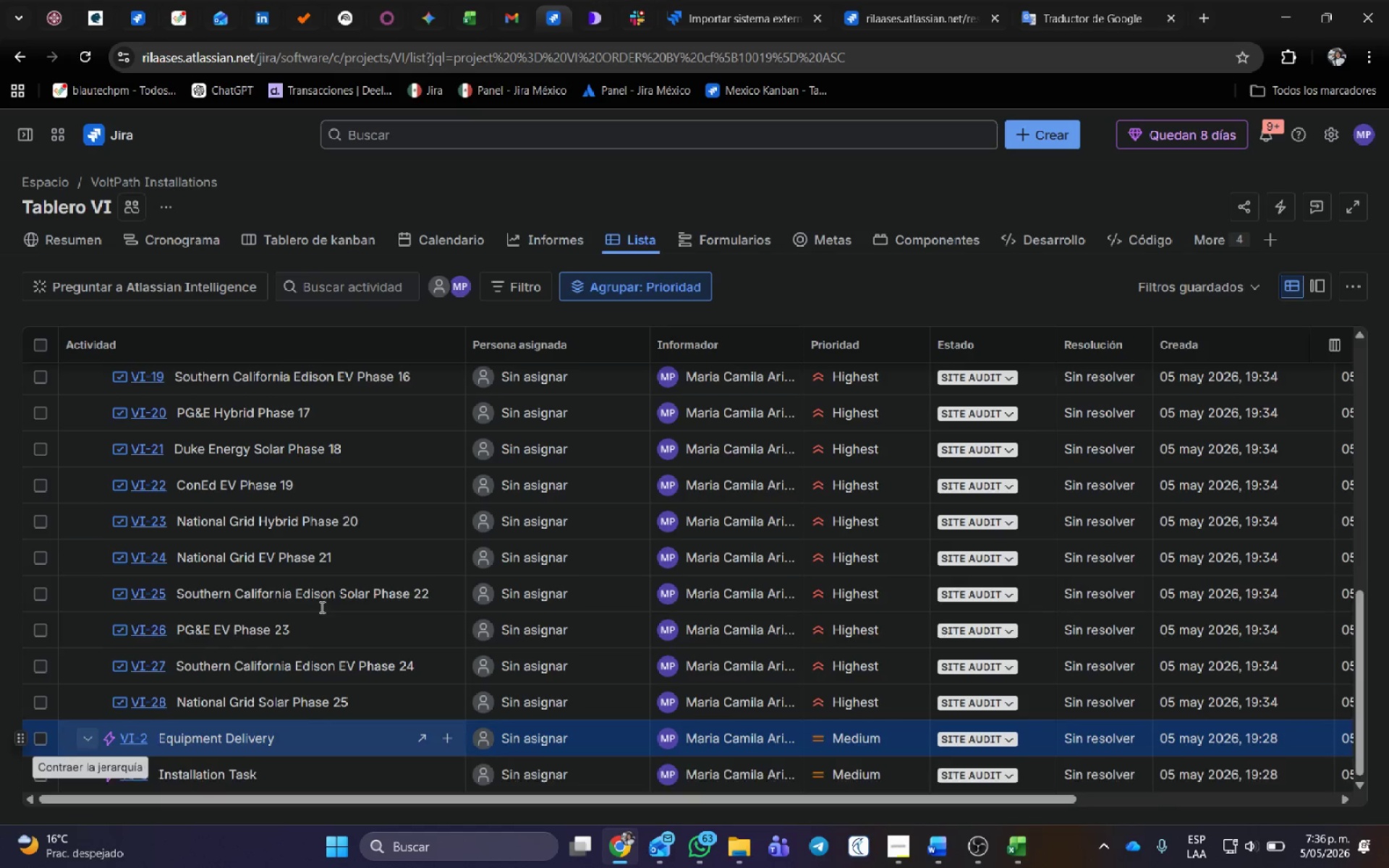 
scroll: coordinate [323, 605], scroll_direction: down, amount: 4.0
 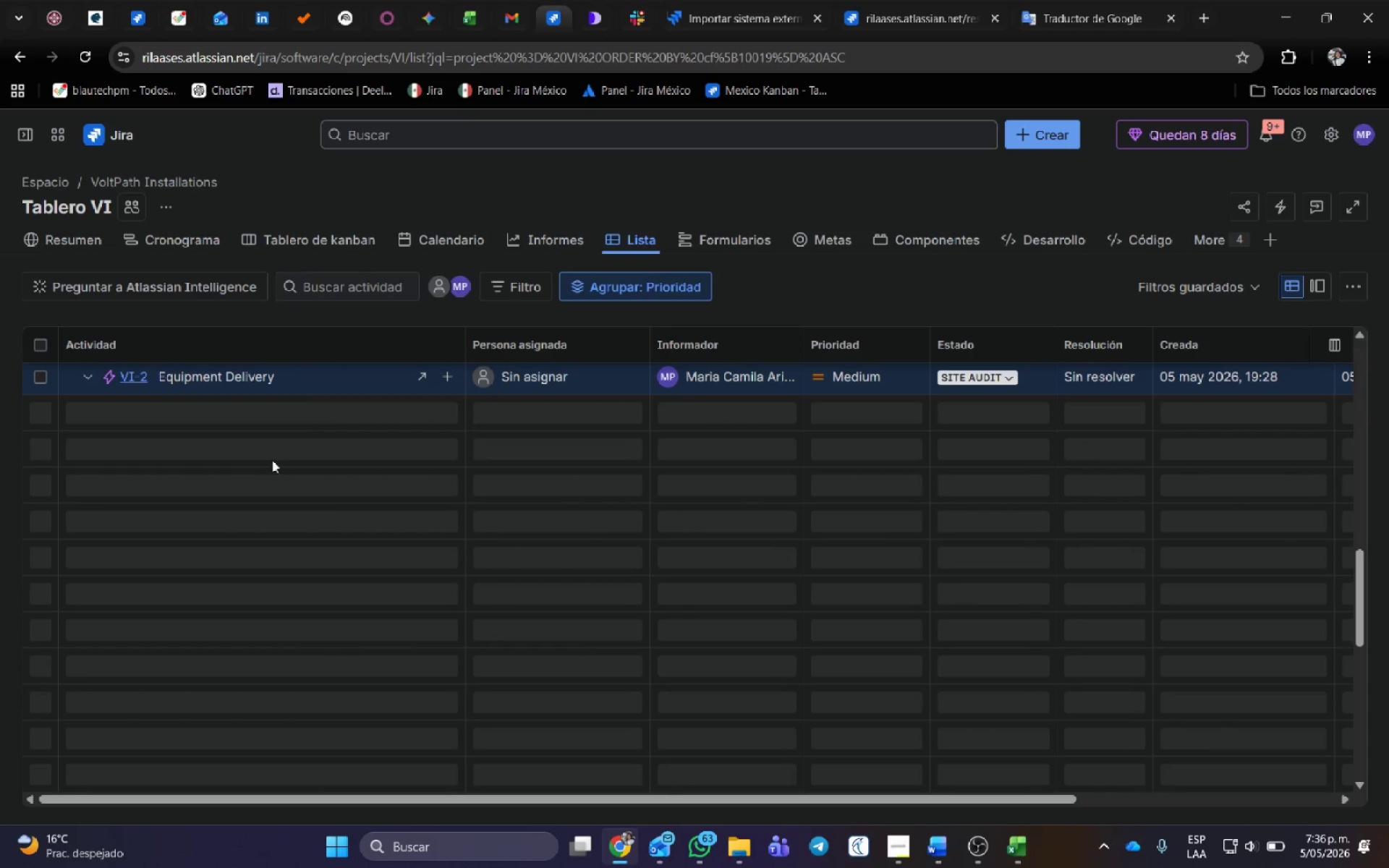 
mouse_move([301, 434])
 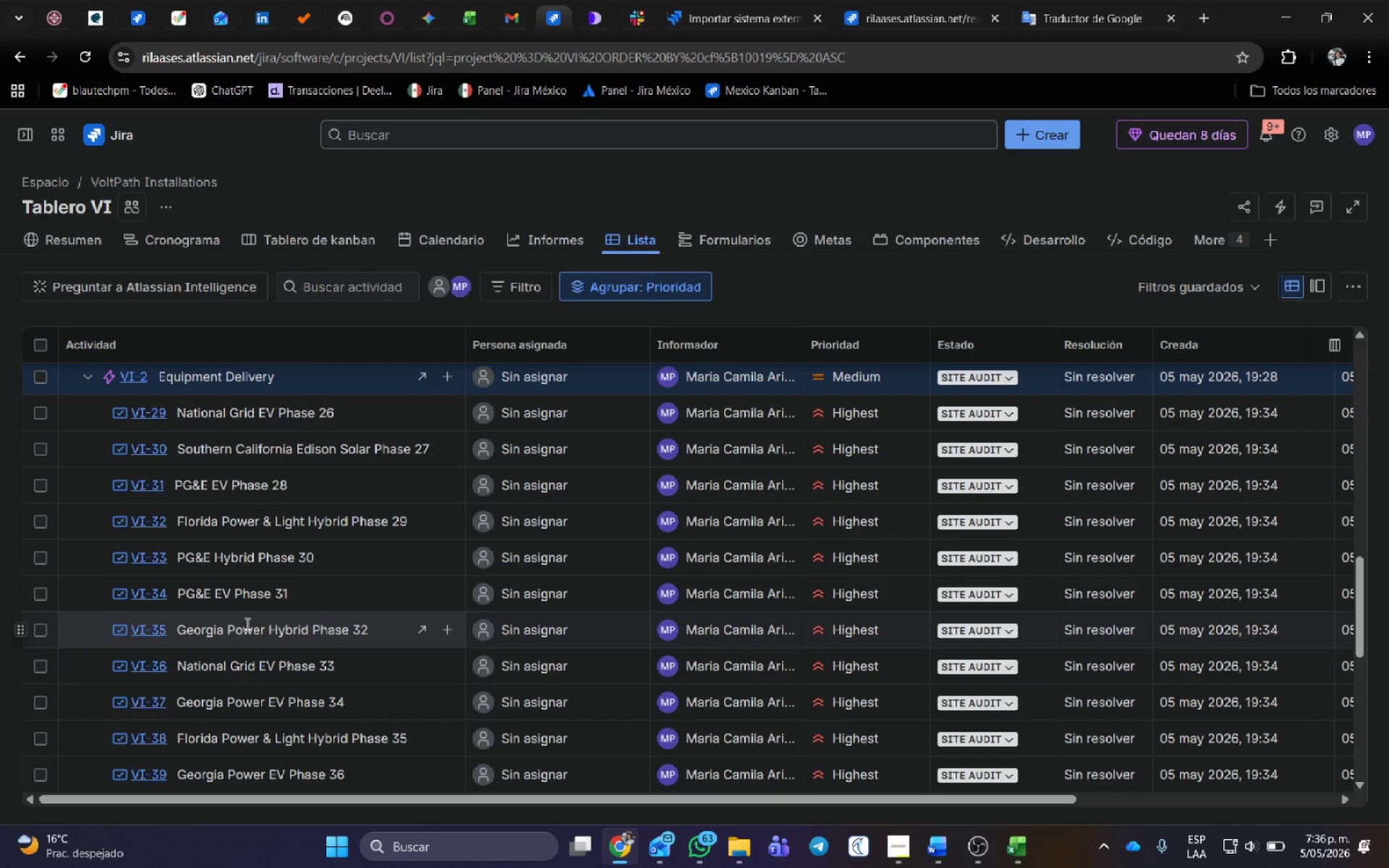 
scroll: coordinate [143, 669], scroll_direction: down, amount: 10.0
 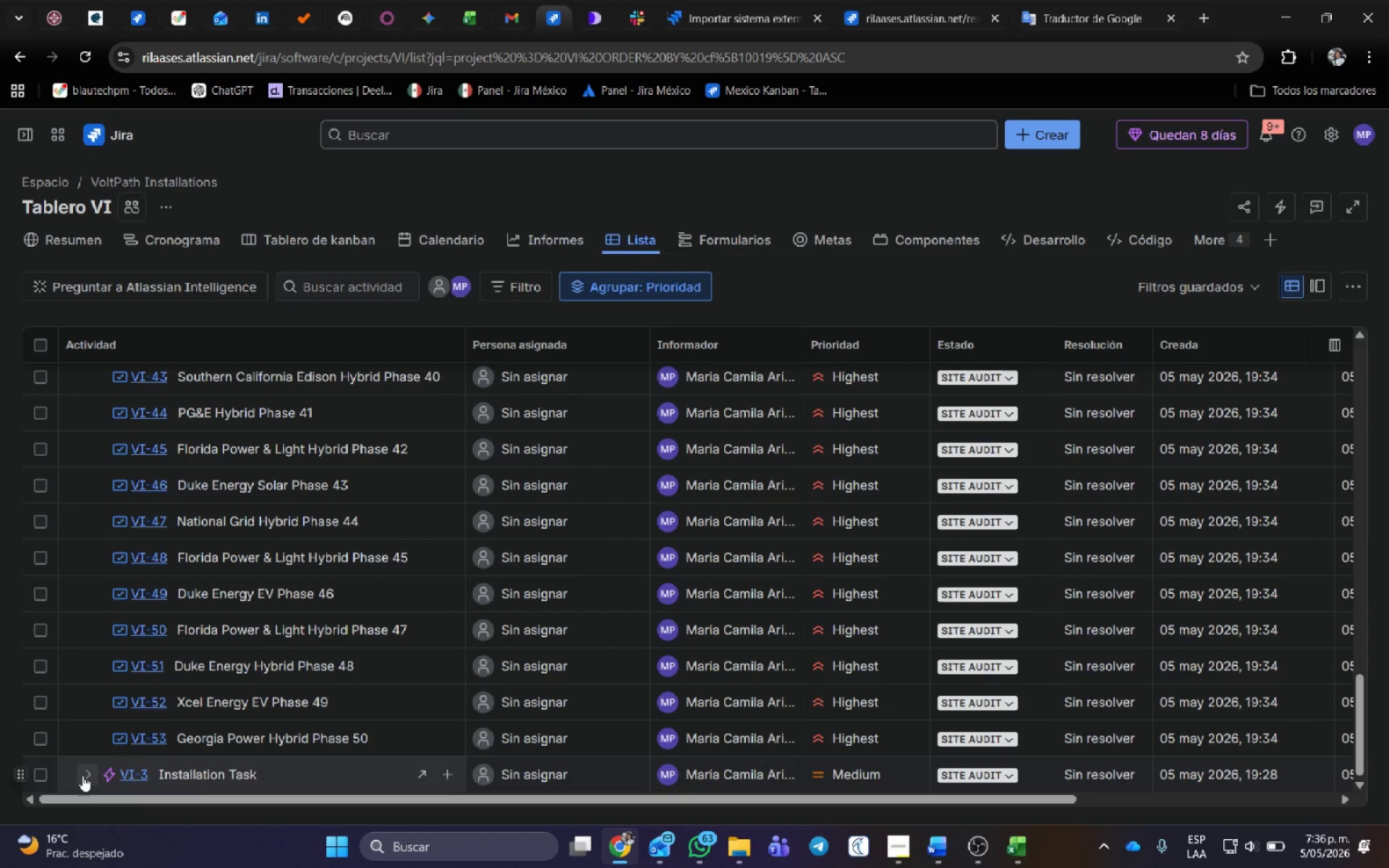 
left_click([82, 775])
 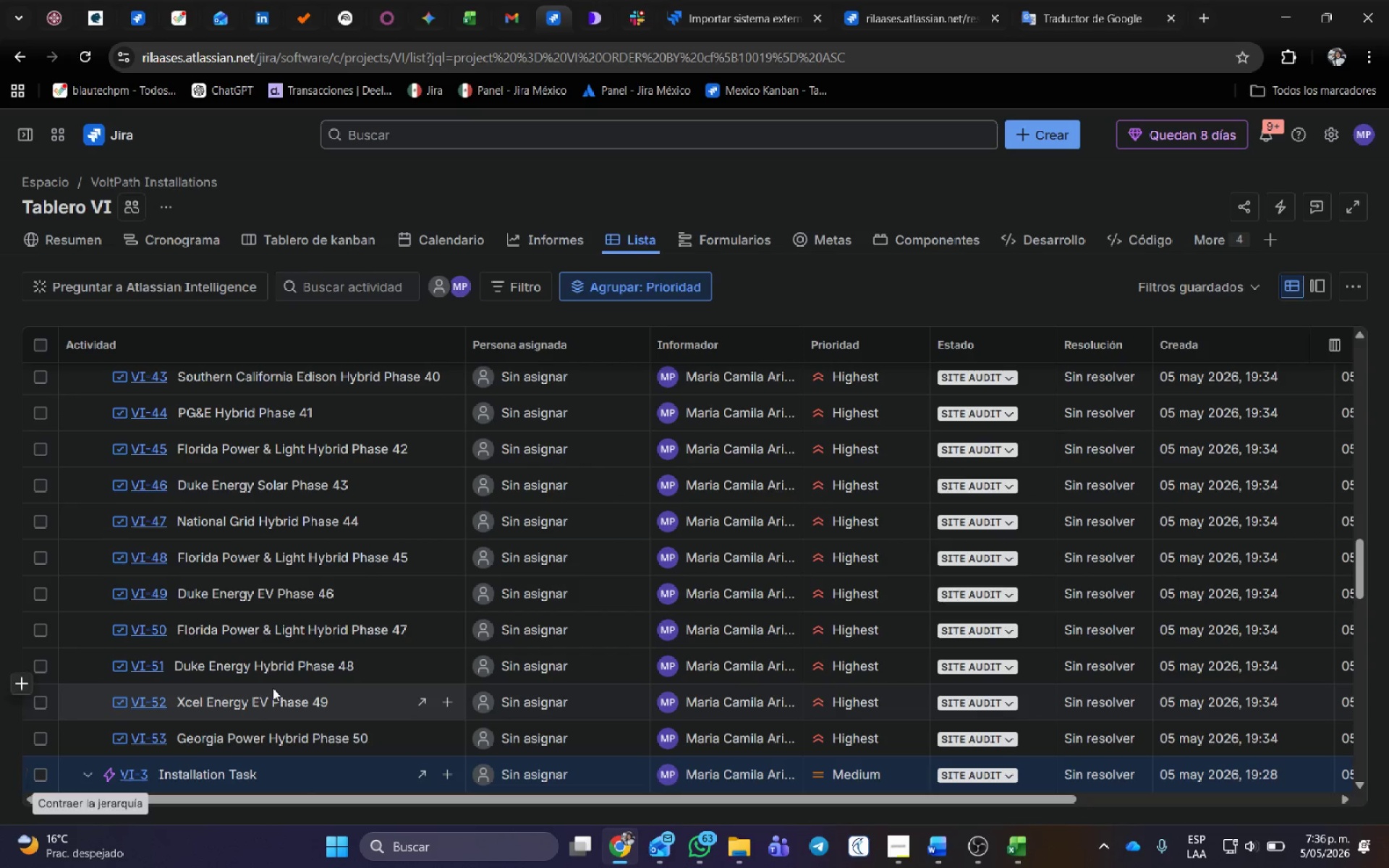 
scroll: coordinate [302, 657], scroll_direction: down, amount: 7.0
 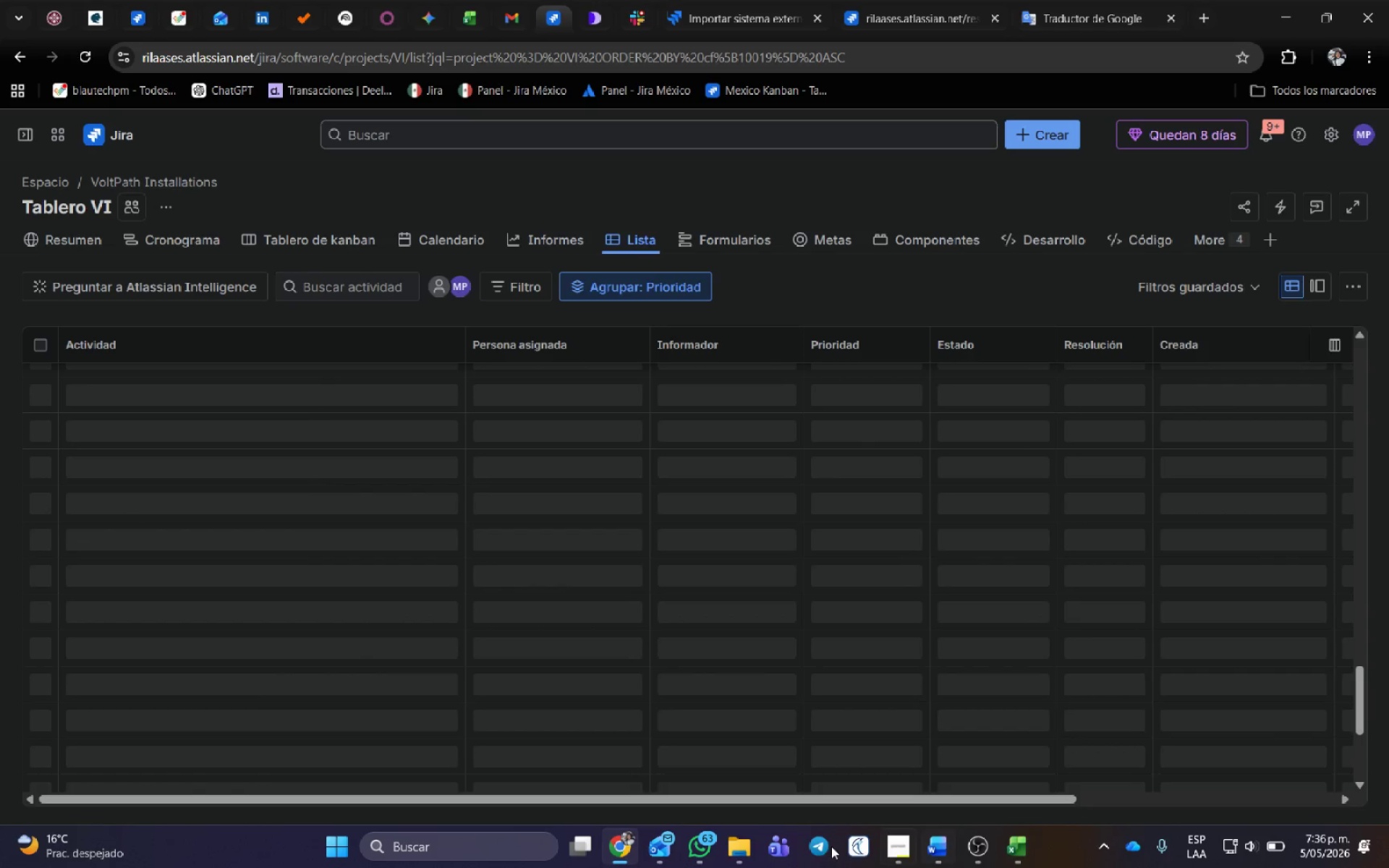 
scroll: coordinate [192, 627], scroll_direction: up, amount: 7.0
 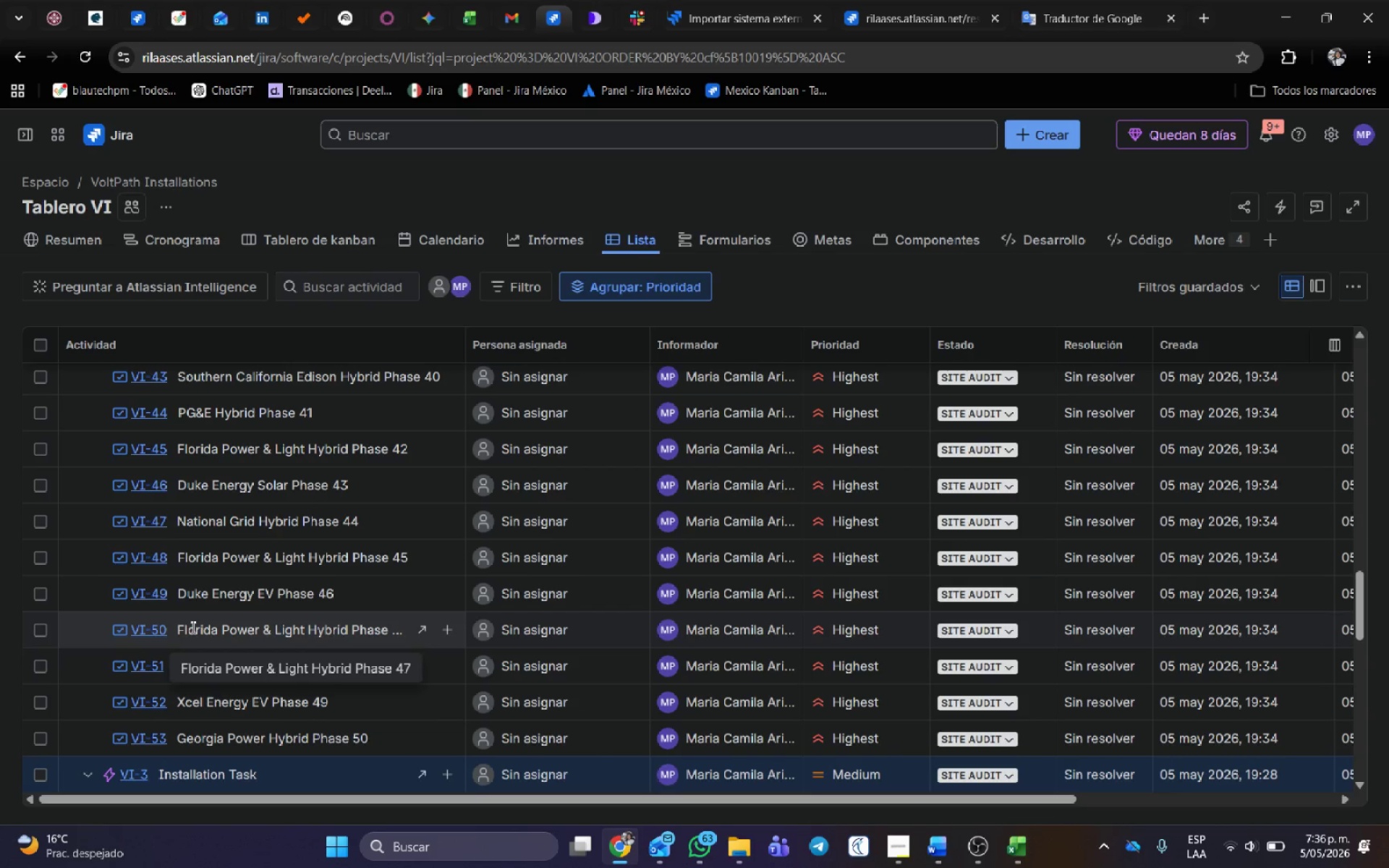 
wait(10.42)
 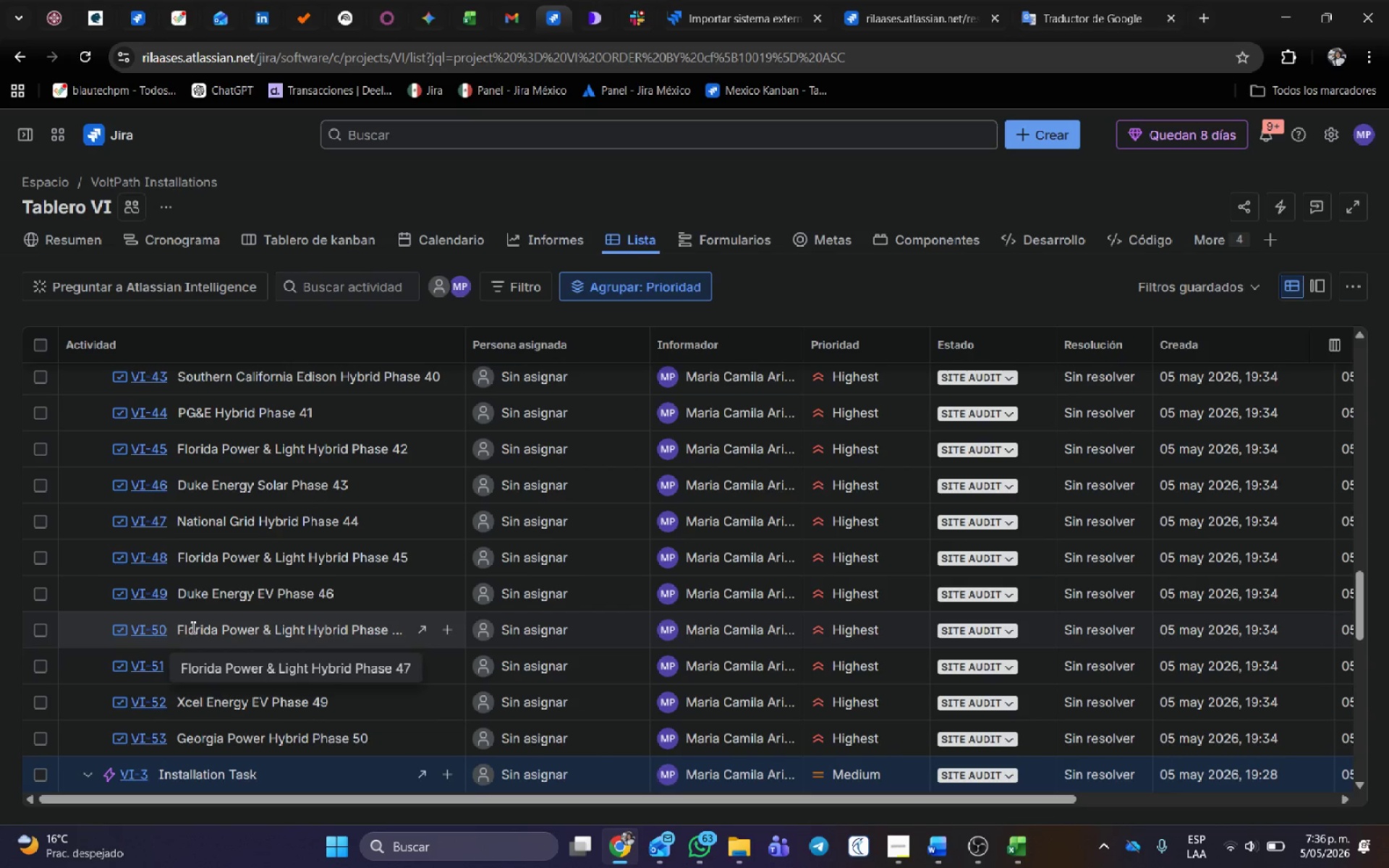 
scroll: coordinate [310, 715], scroll_direction: down, amount: 6.0
 